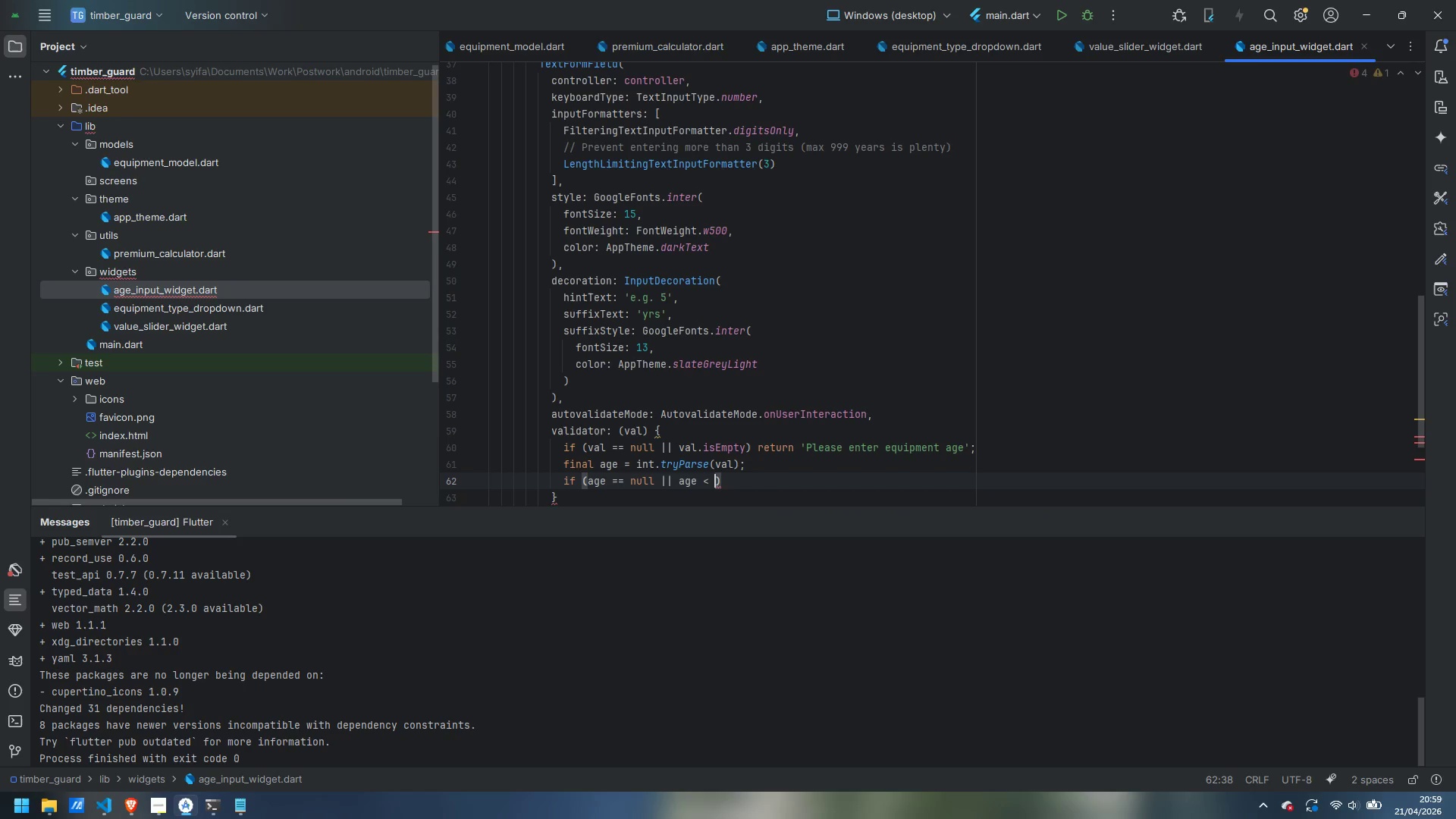 
key(ArrowRight)
 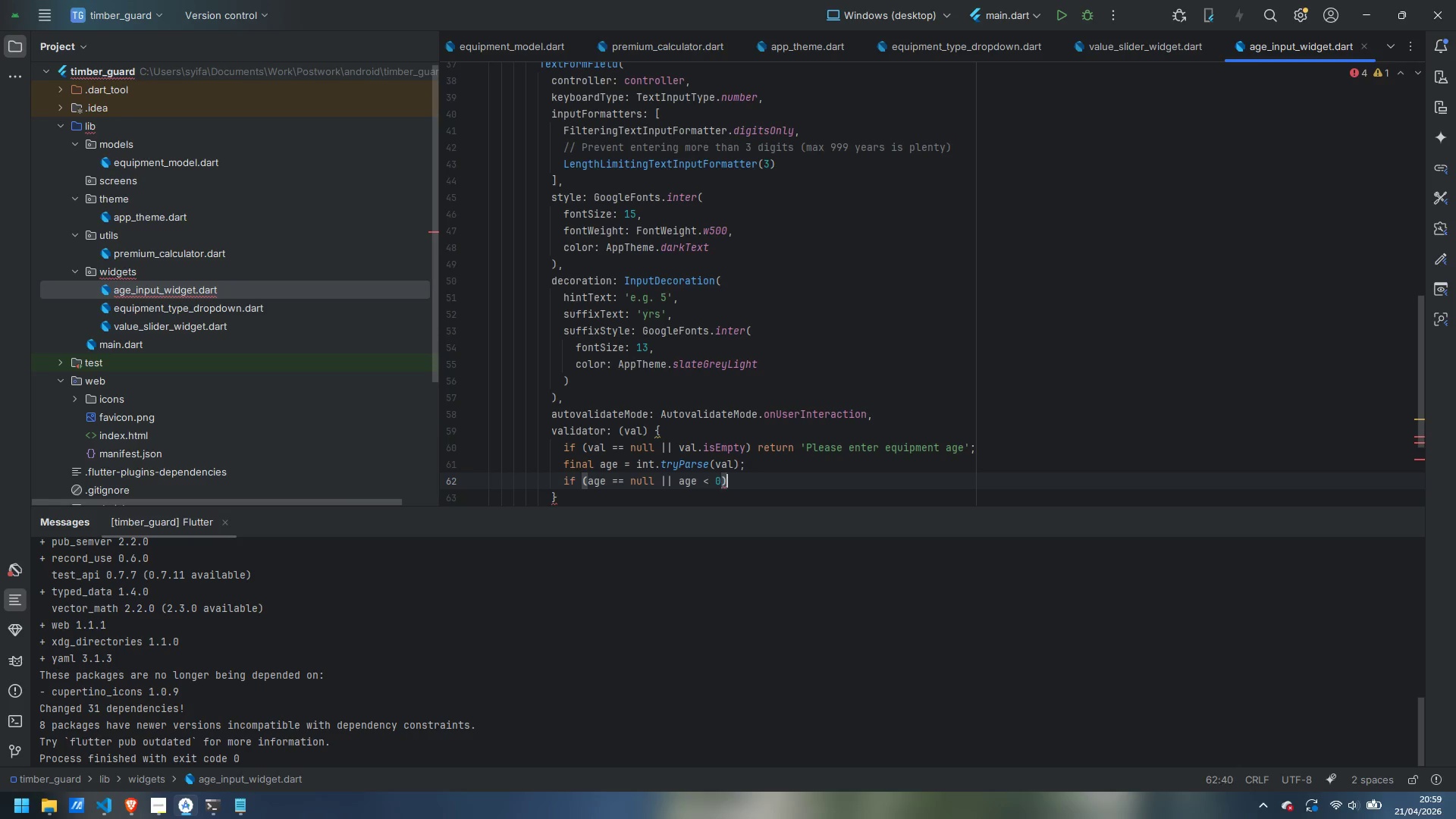 
type( return 'Enter a valid oge (0 or more)
 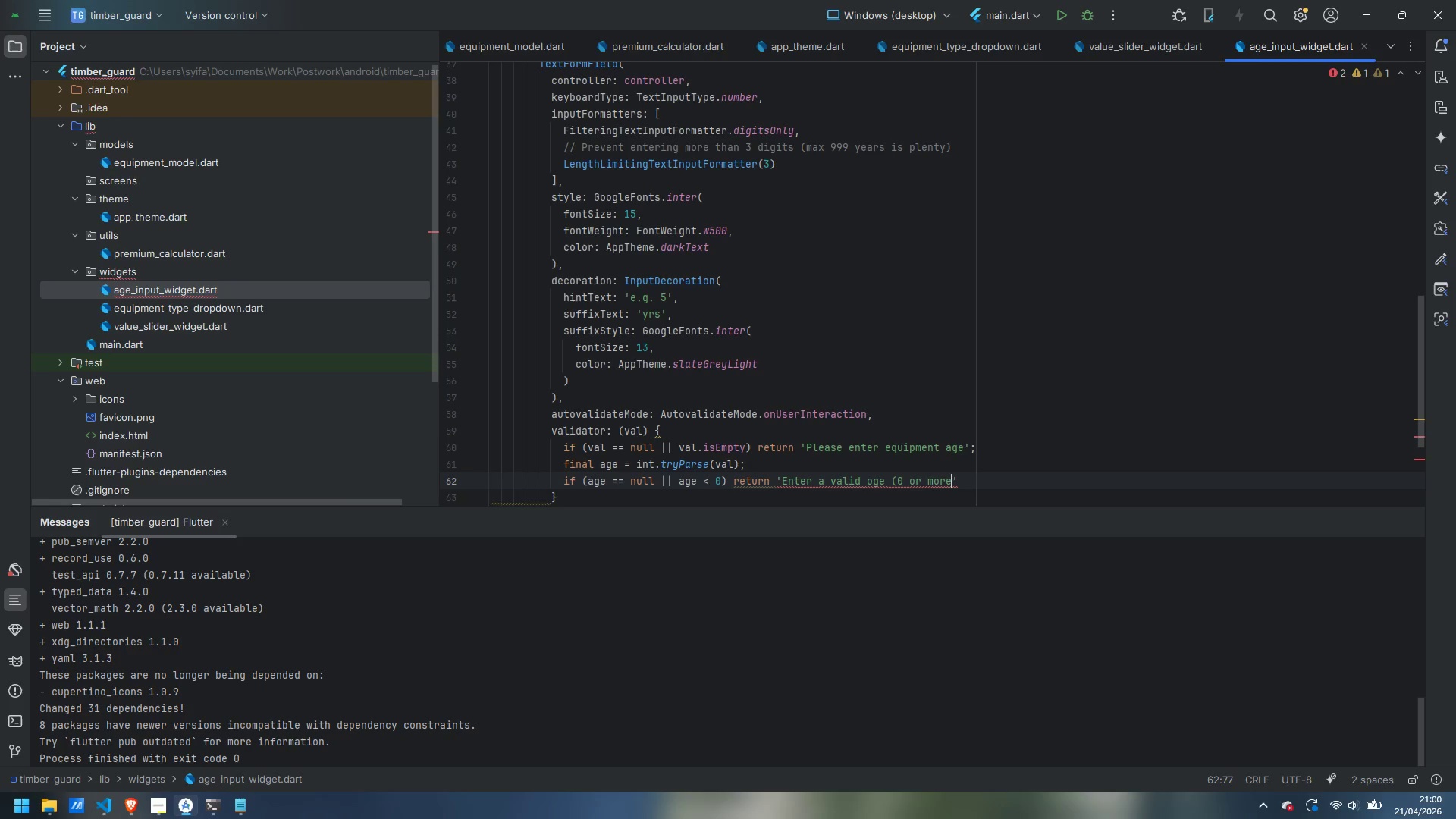 
key(Shift+0)
 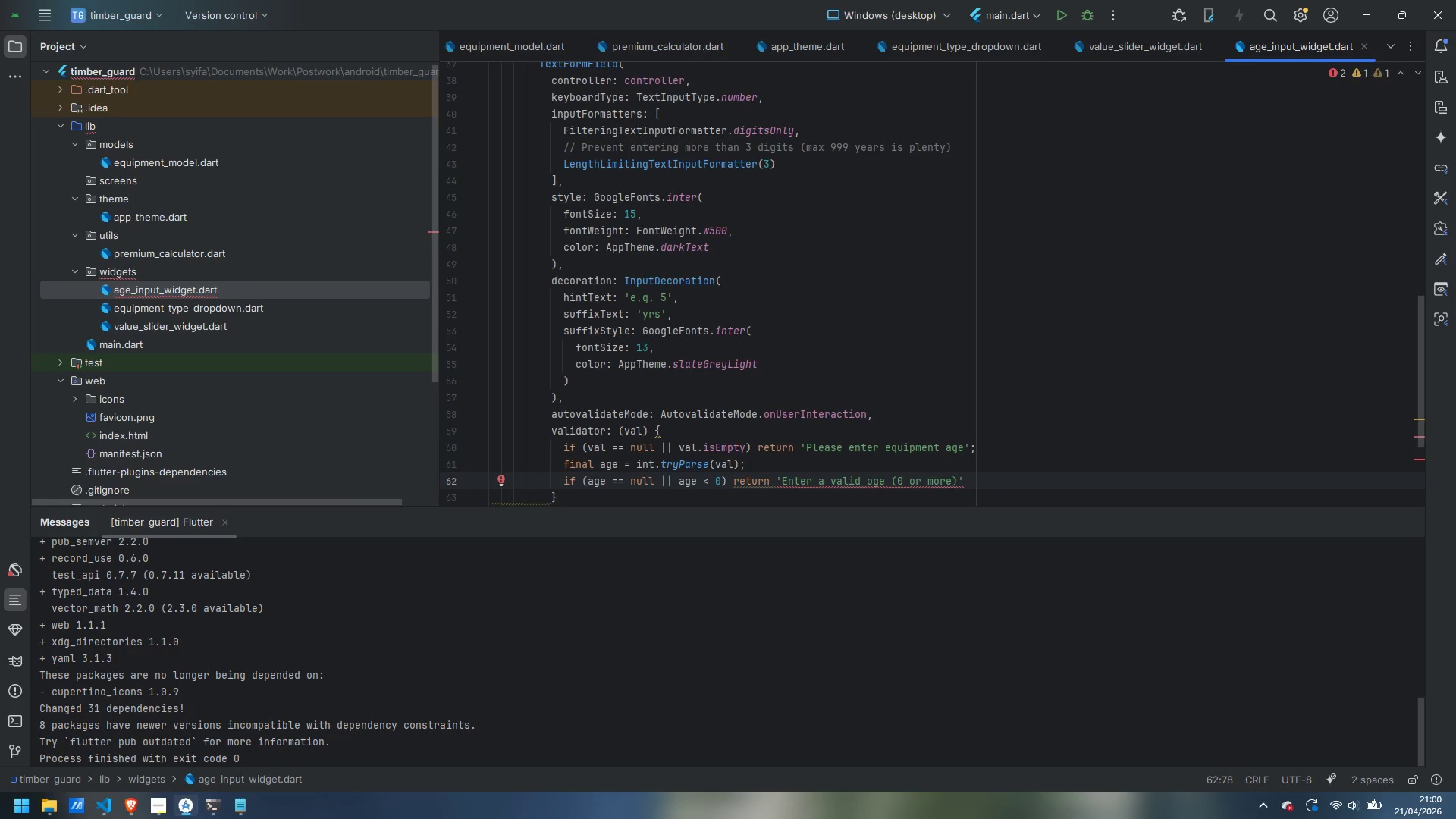 
wait(8.31)
 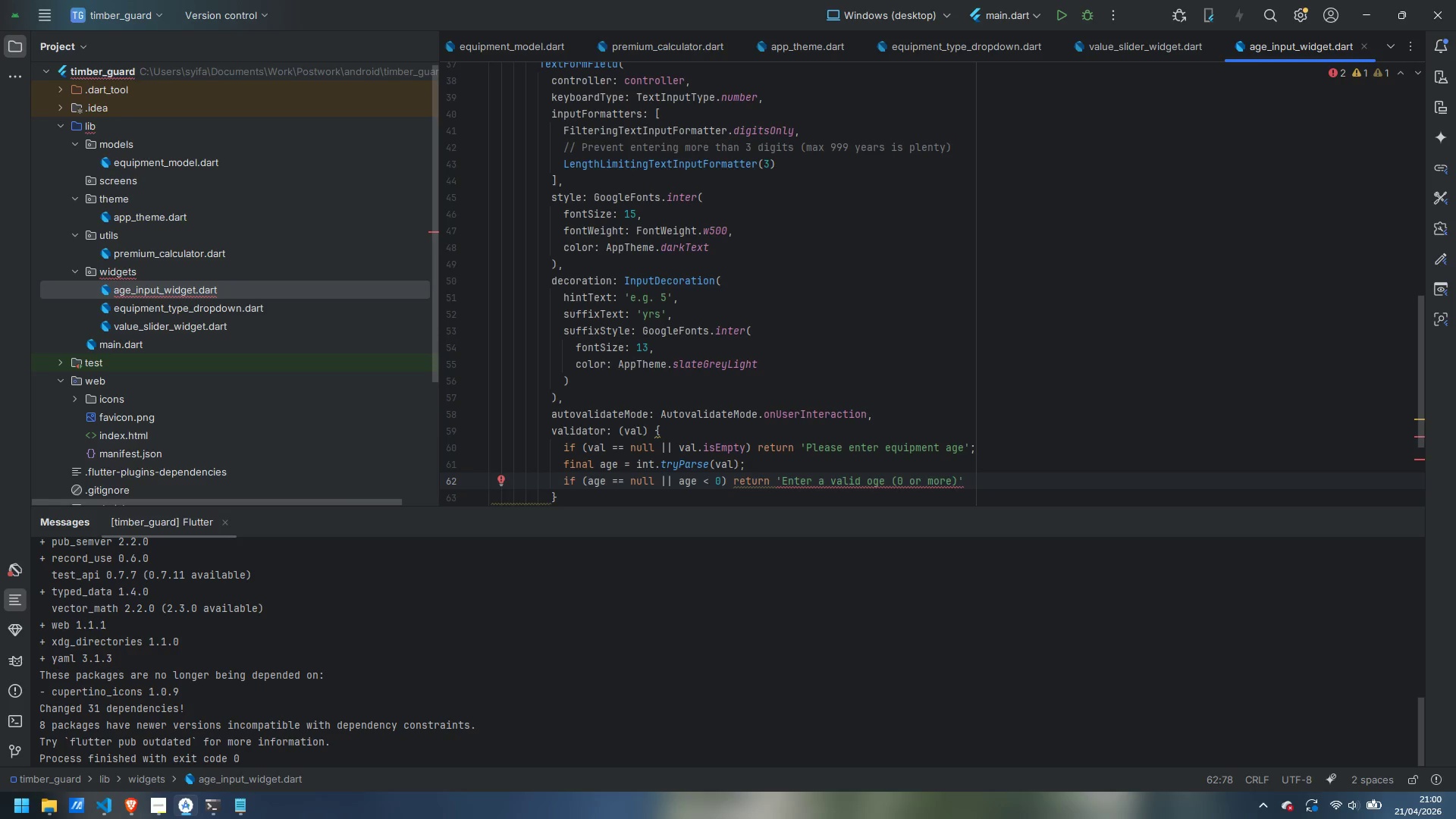 
key(ArrowRight)
 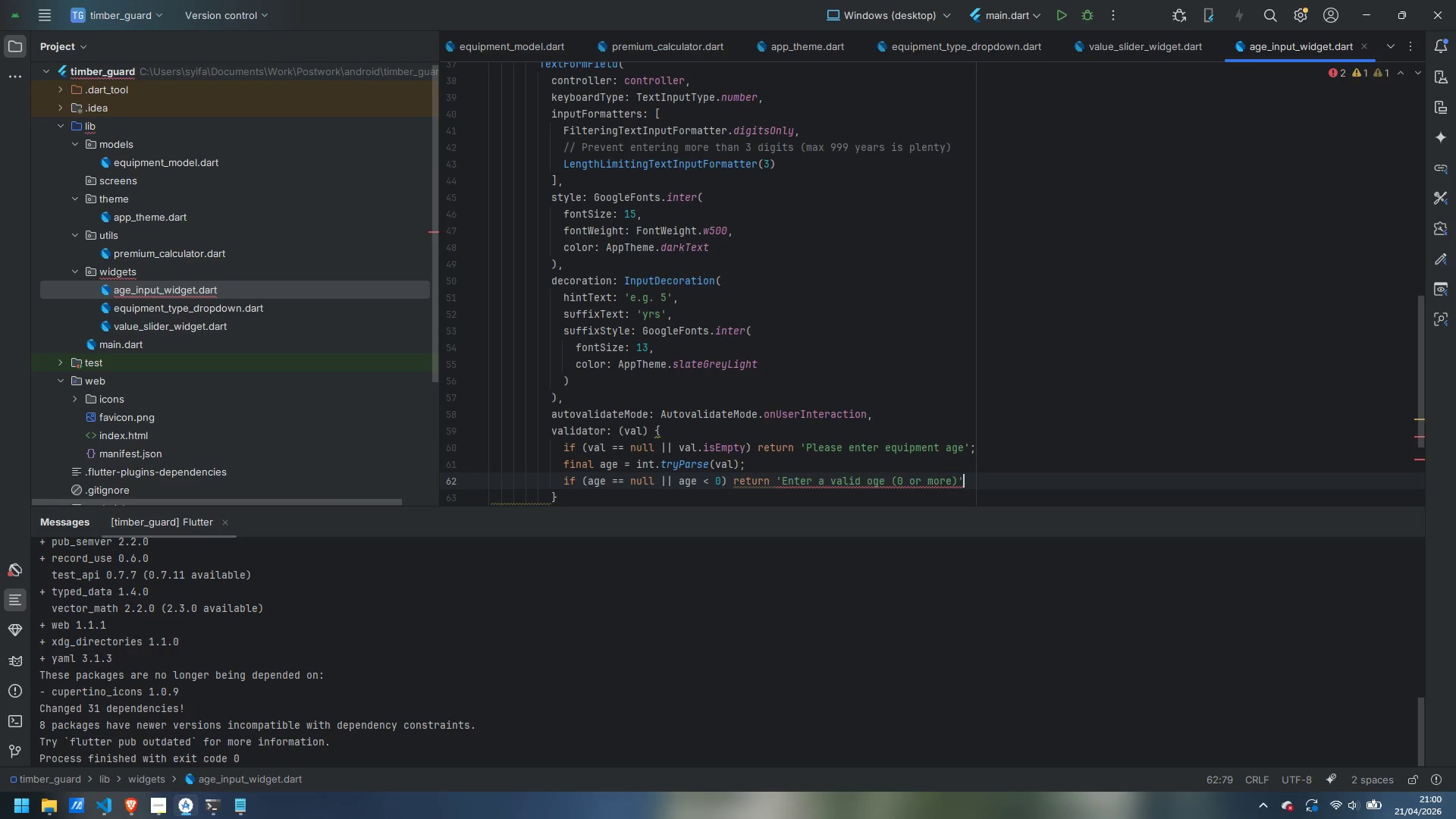 
key(Semicolon)
 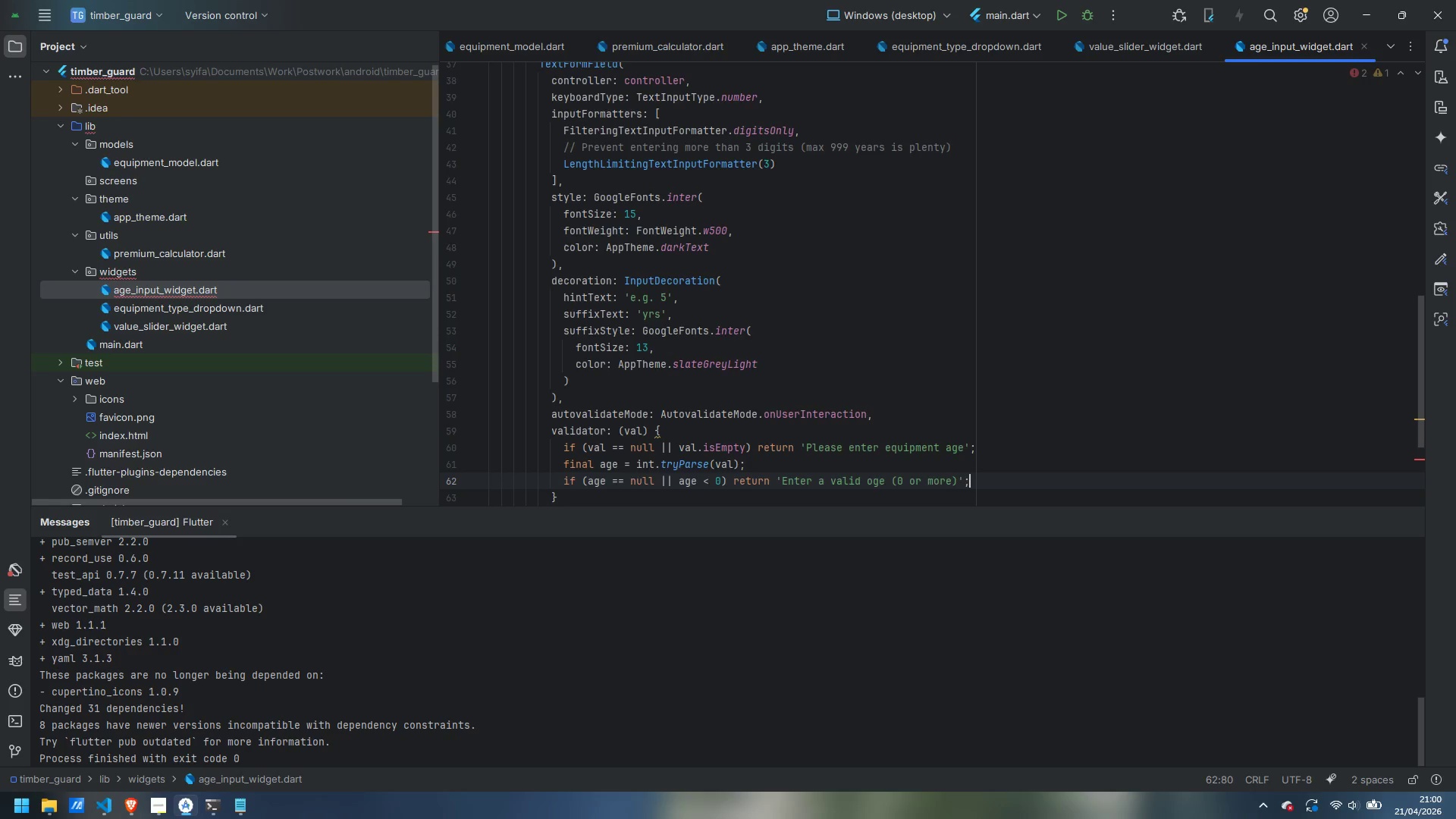 
key(Enter)
 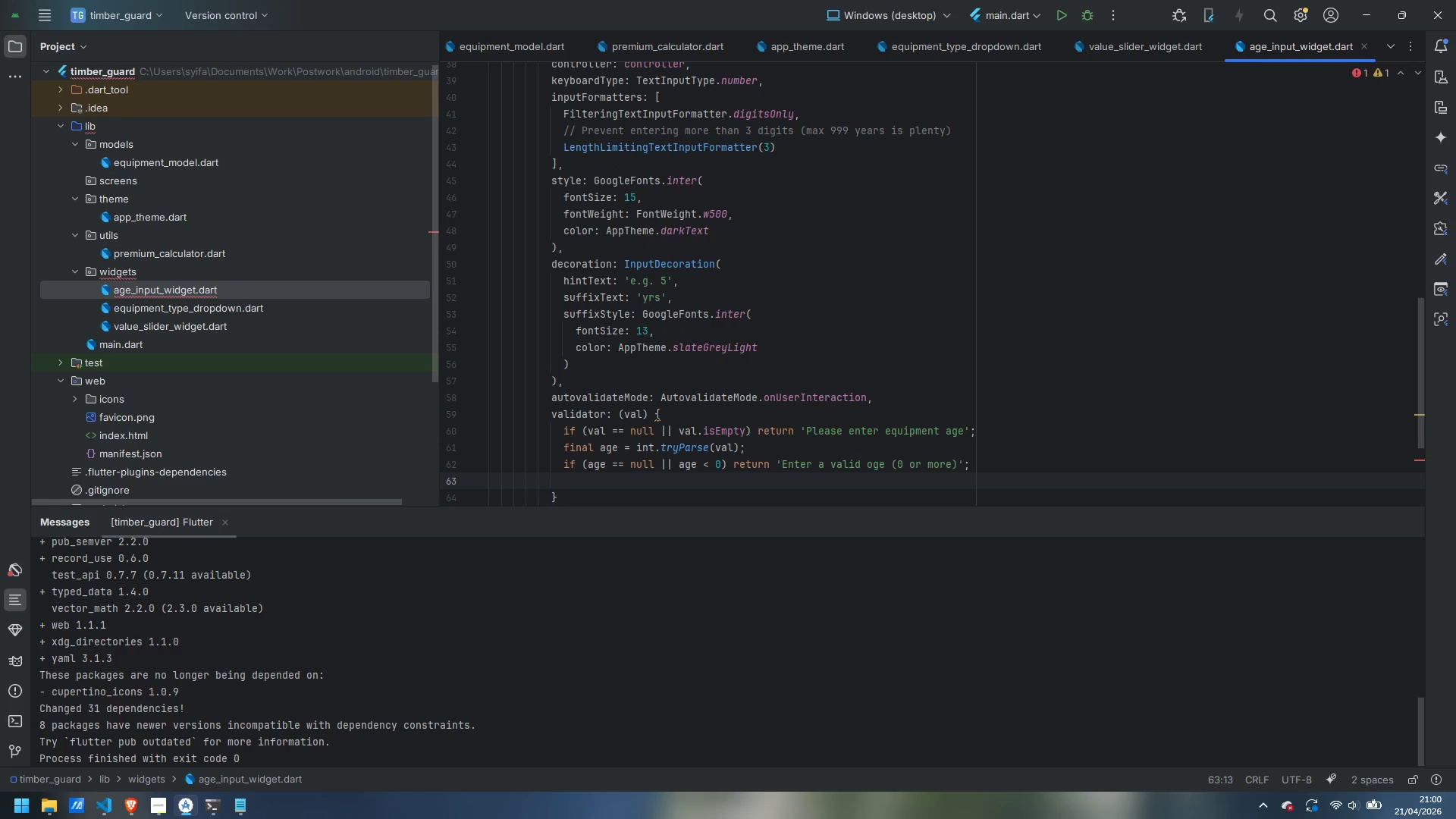 
type(retunr)
key(Backspace)
key(Backspace)
type(rn null)
 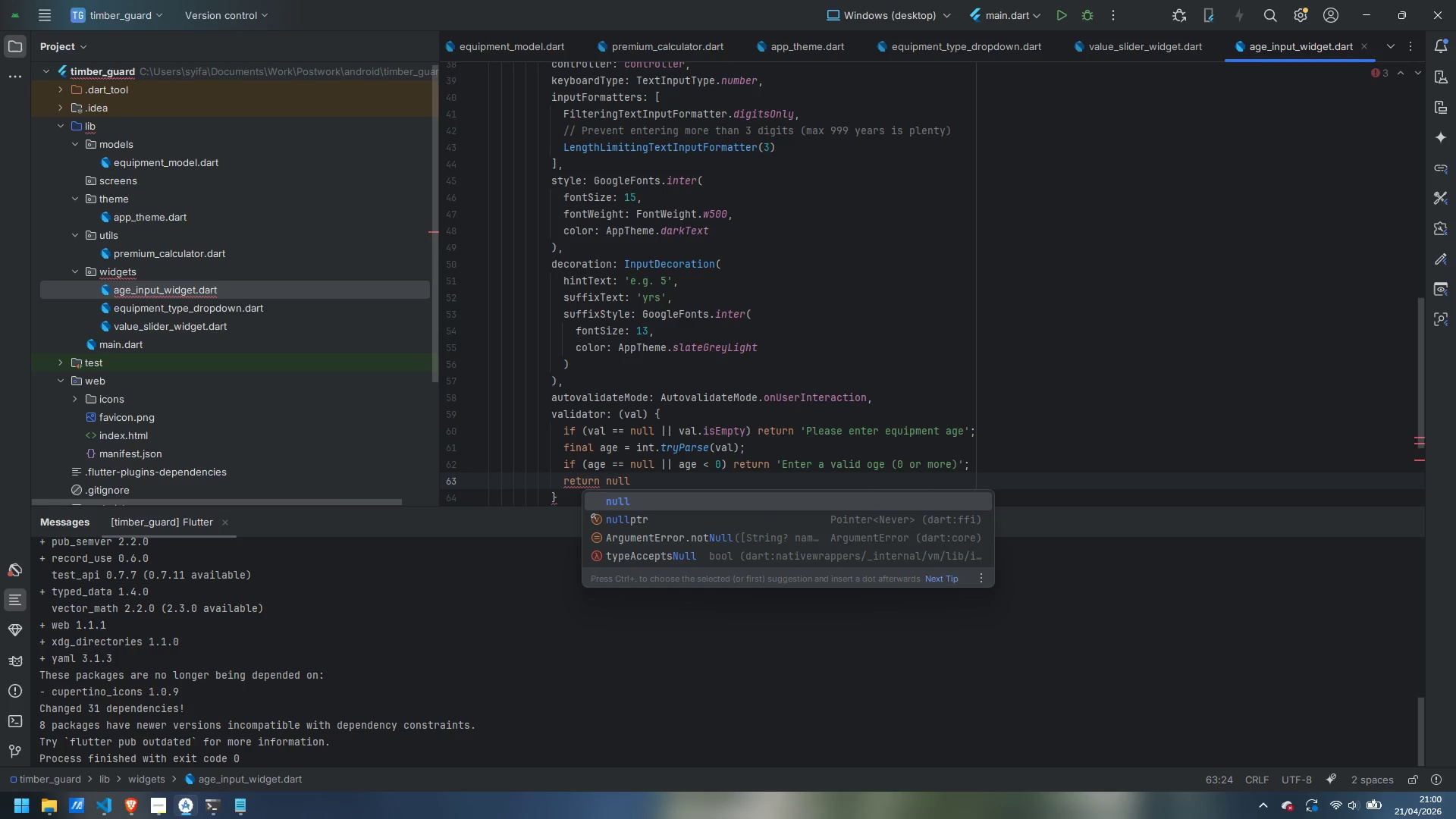 
type(; // Age > 20 is avlid)
 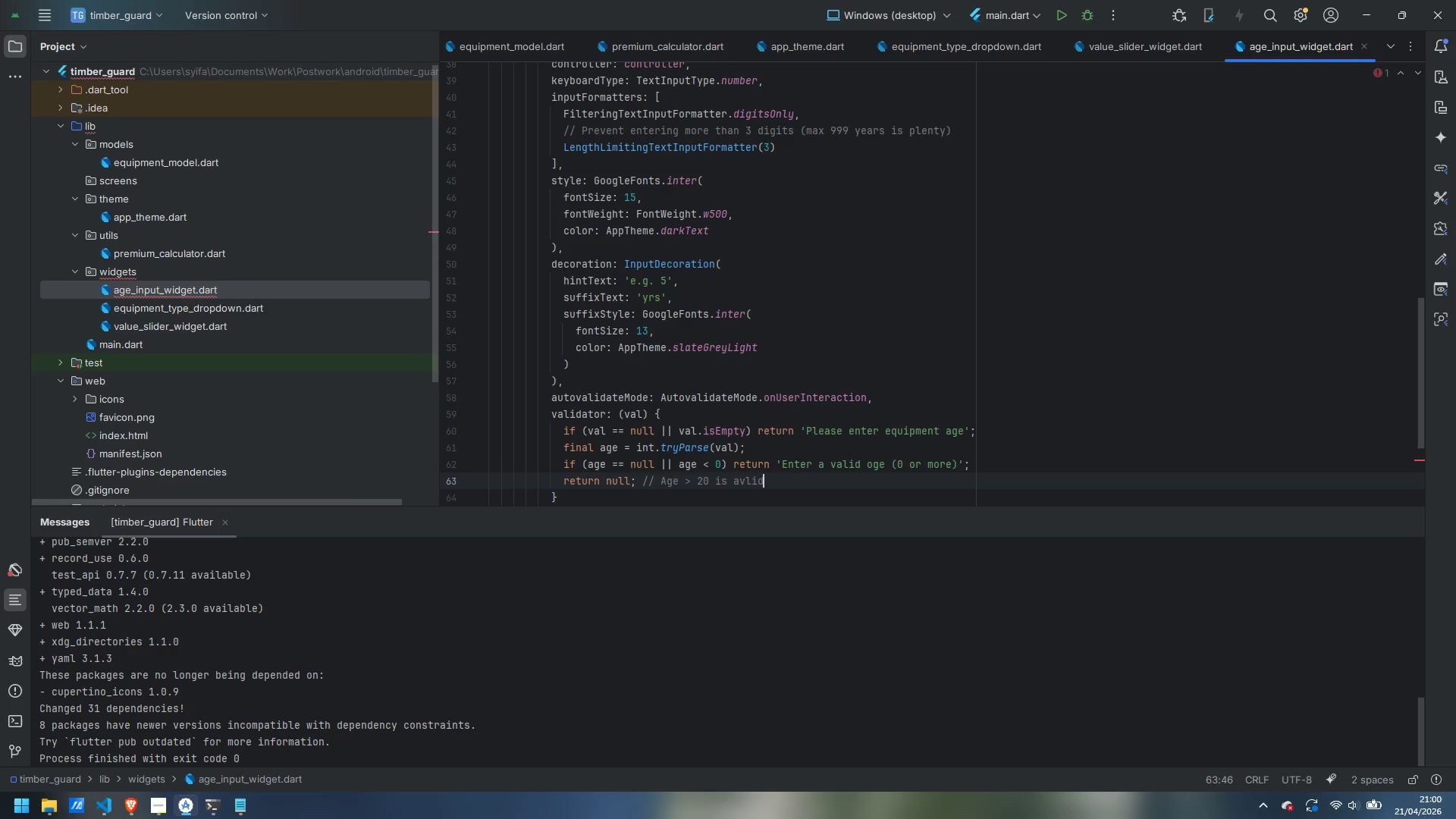 
key(Control+ControlLeft)
 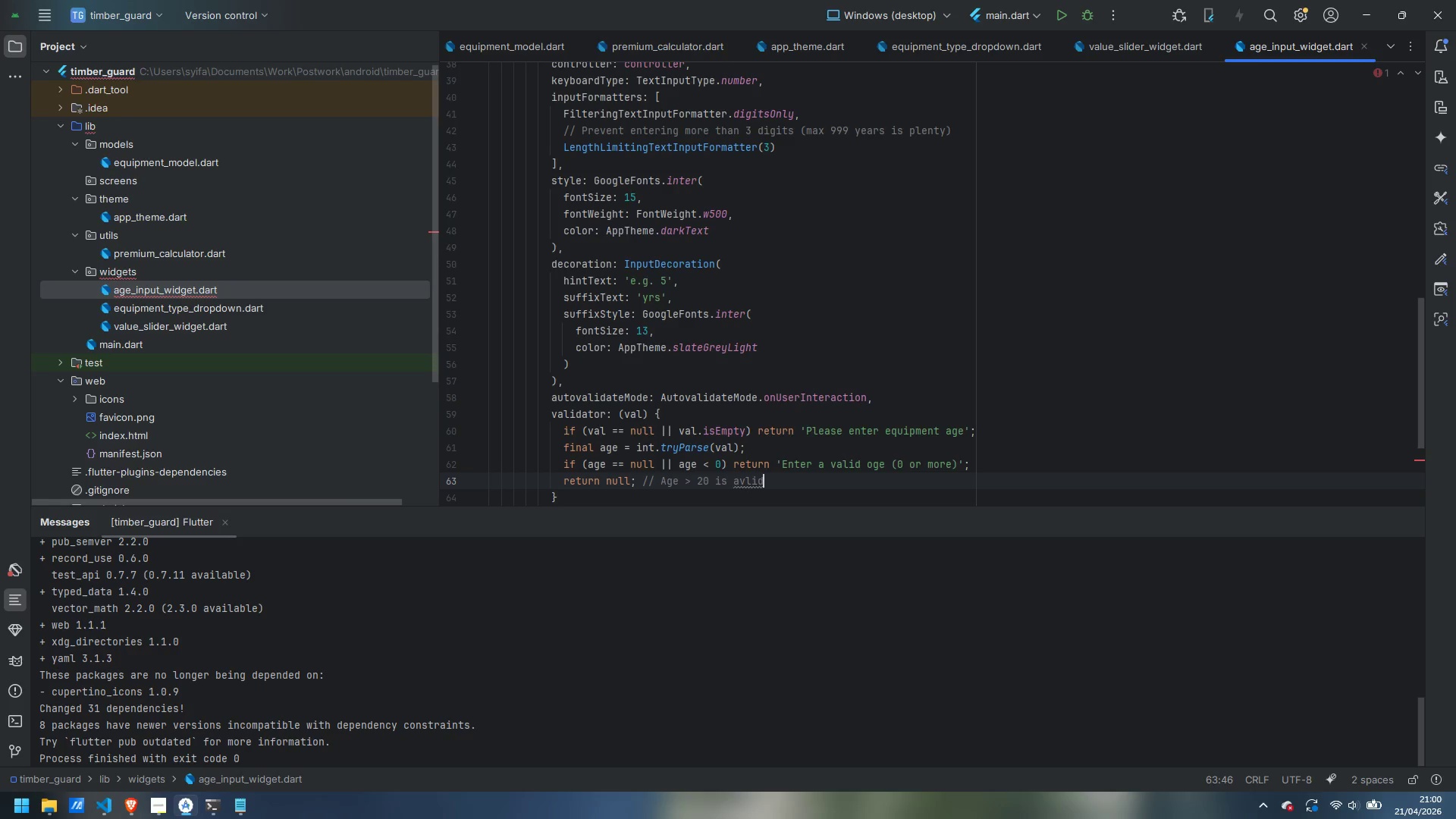 
key(Control+Backspace)
 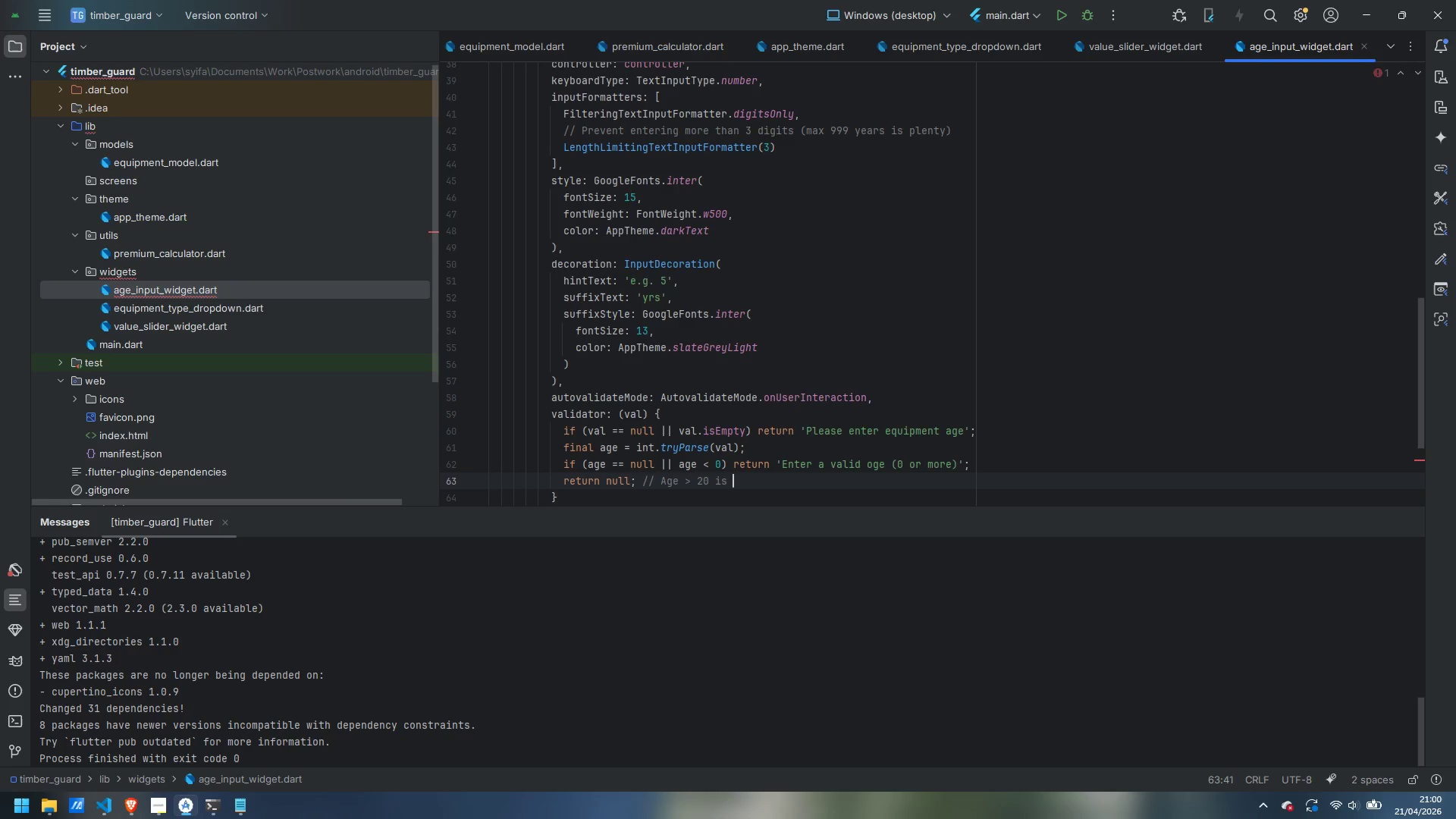 
type(valid input )
key(Backspace)
type(; the UI handles it separately.)
 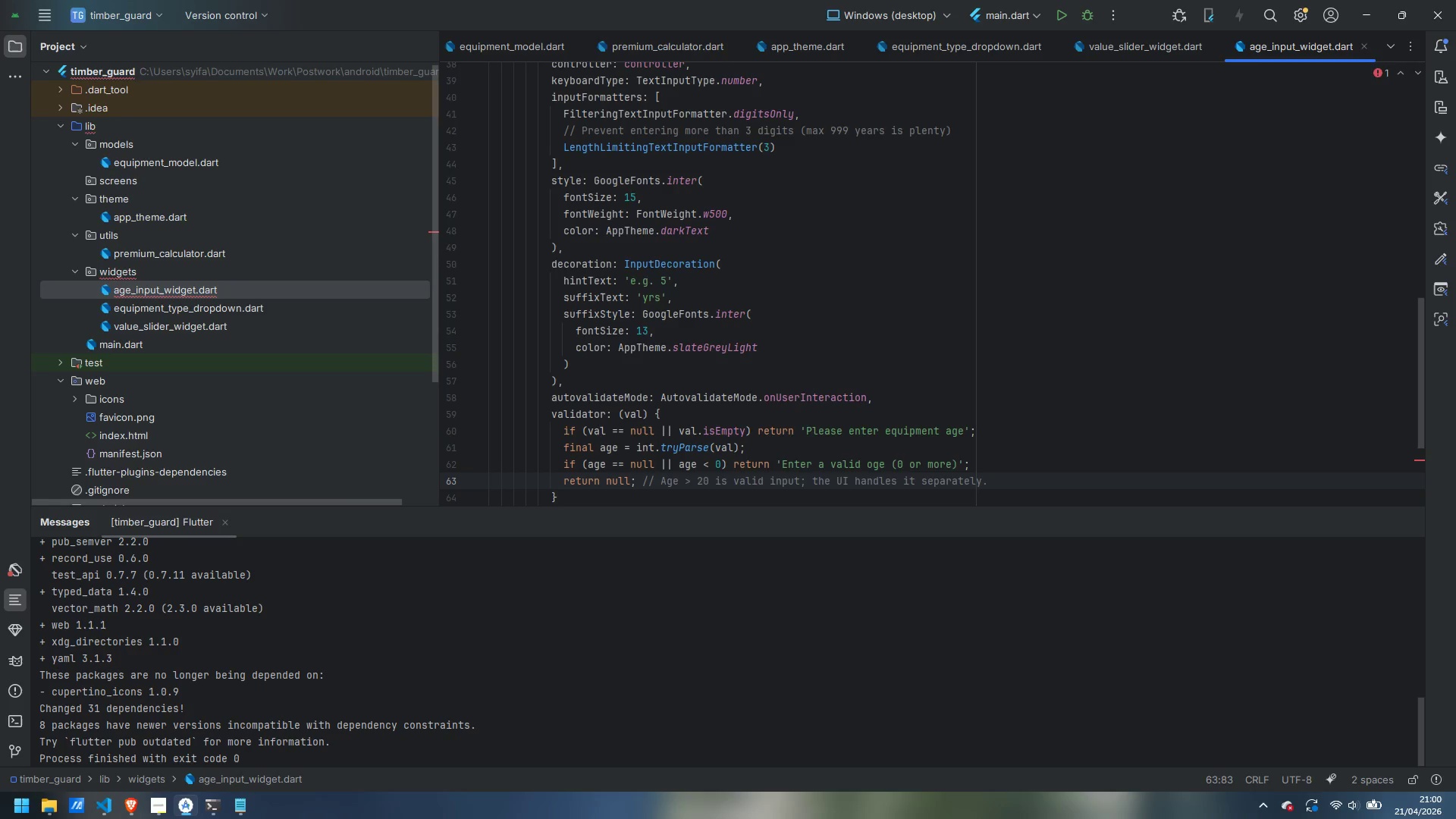 
key(ArrowDown)
 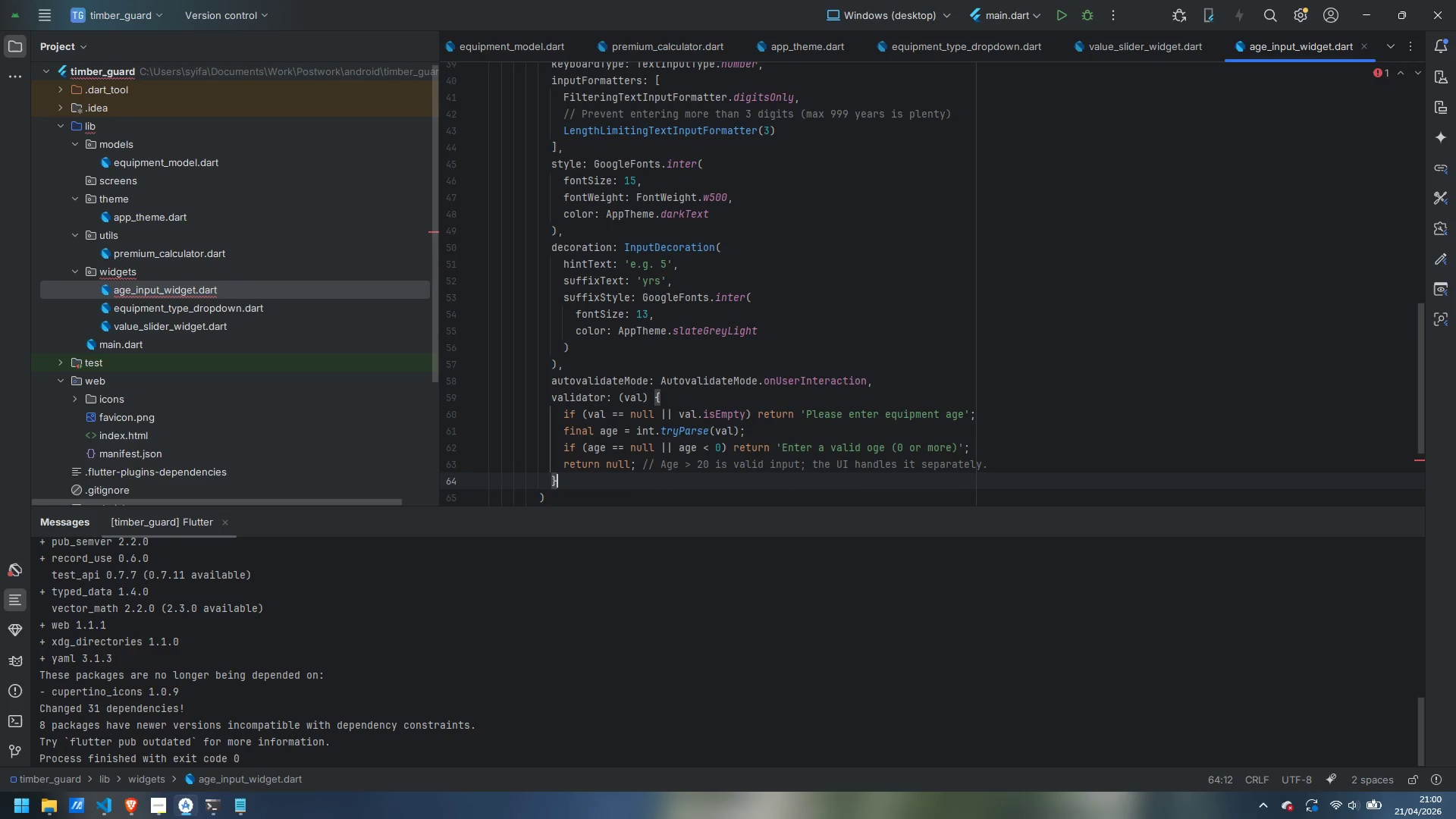 
key(Comma)
 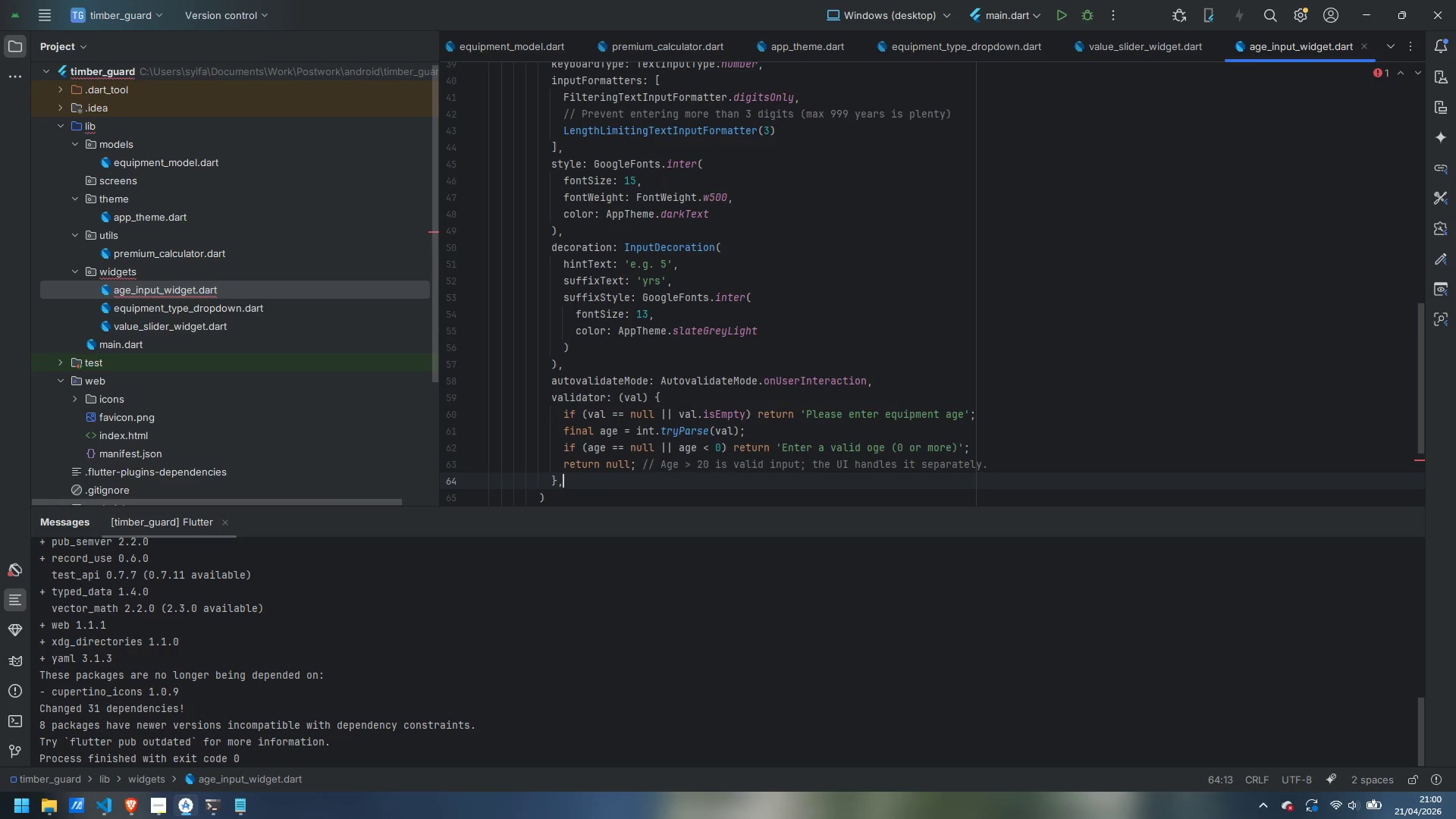 
key(Enter)
 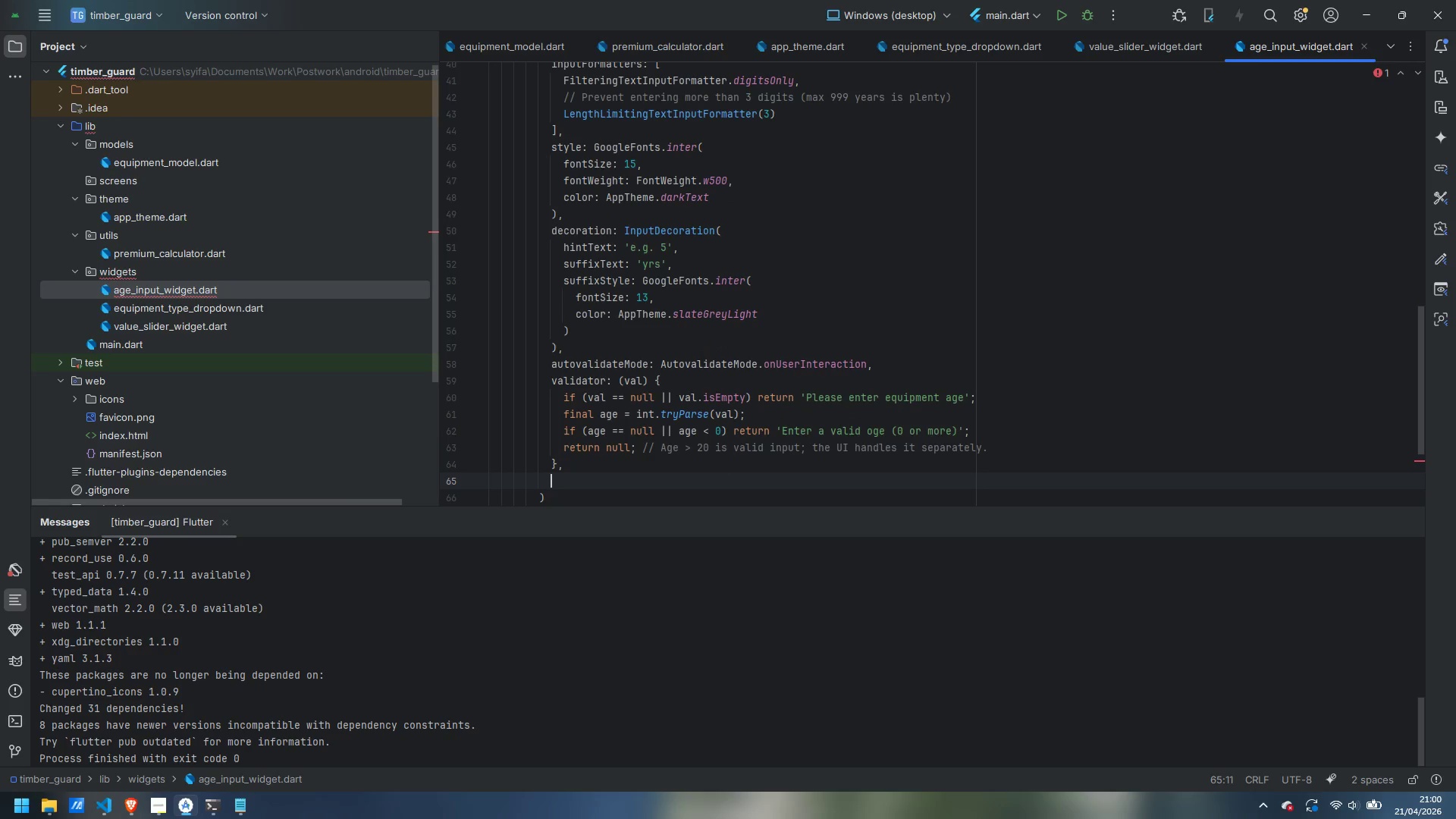 
type(onCHange)
key(Backspace)
key(Backspace)
key(Backspace)
key(Backspace)
key(Backspace)
type(haed)
key(Backspace)
key(Backspace)
type(nged: (val)
 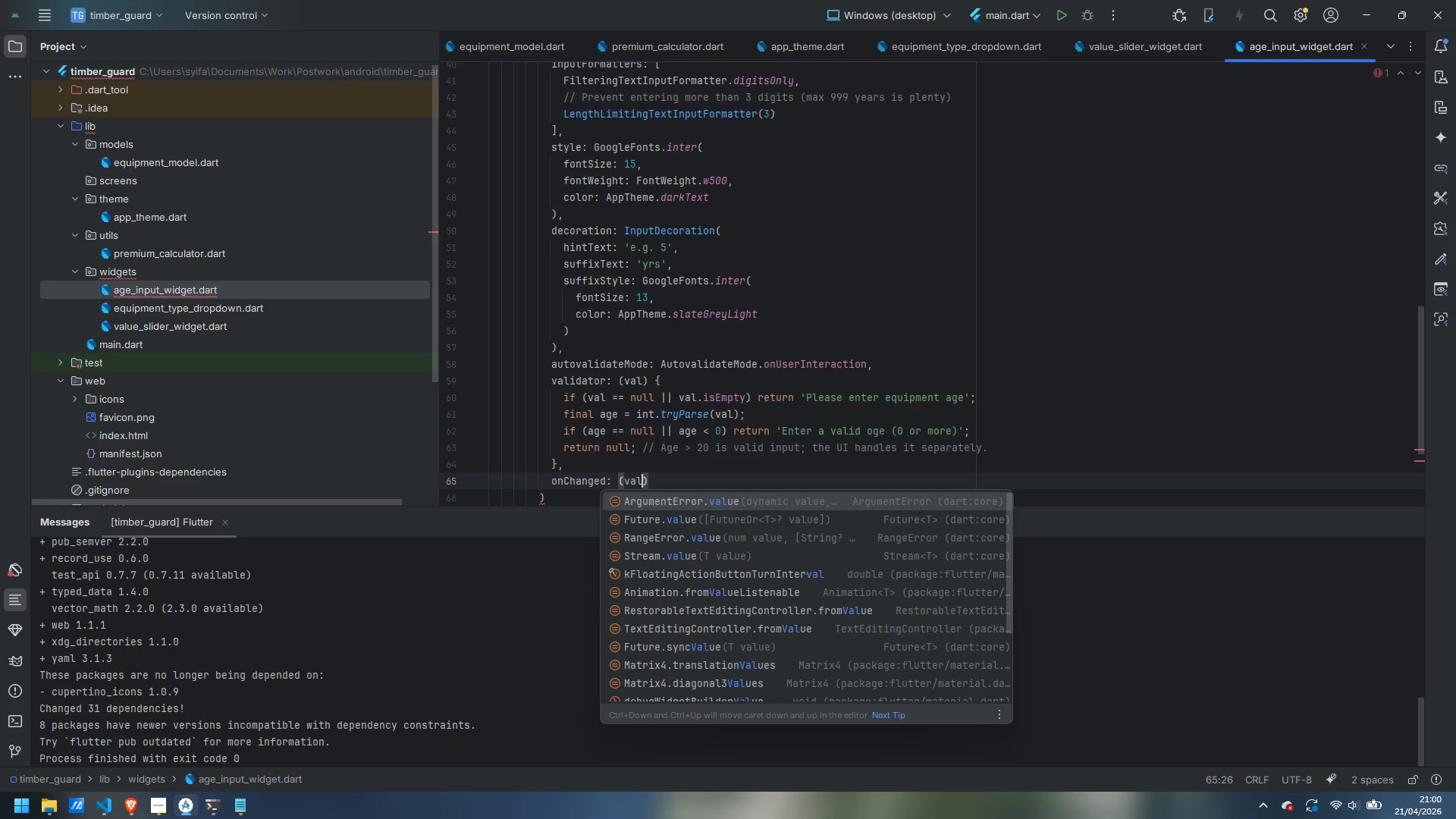 
key(ArrowRight)
 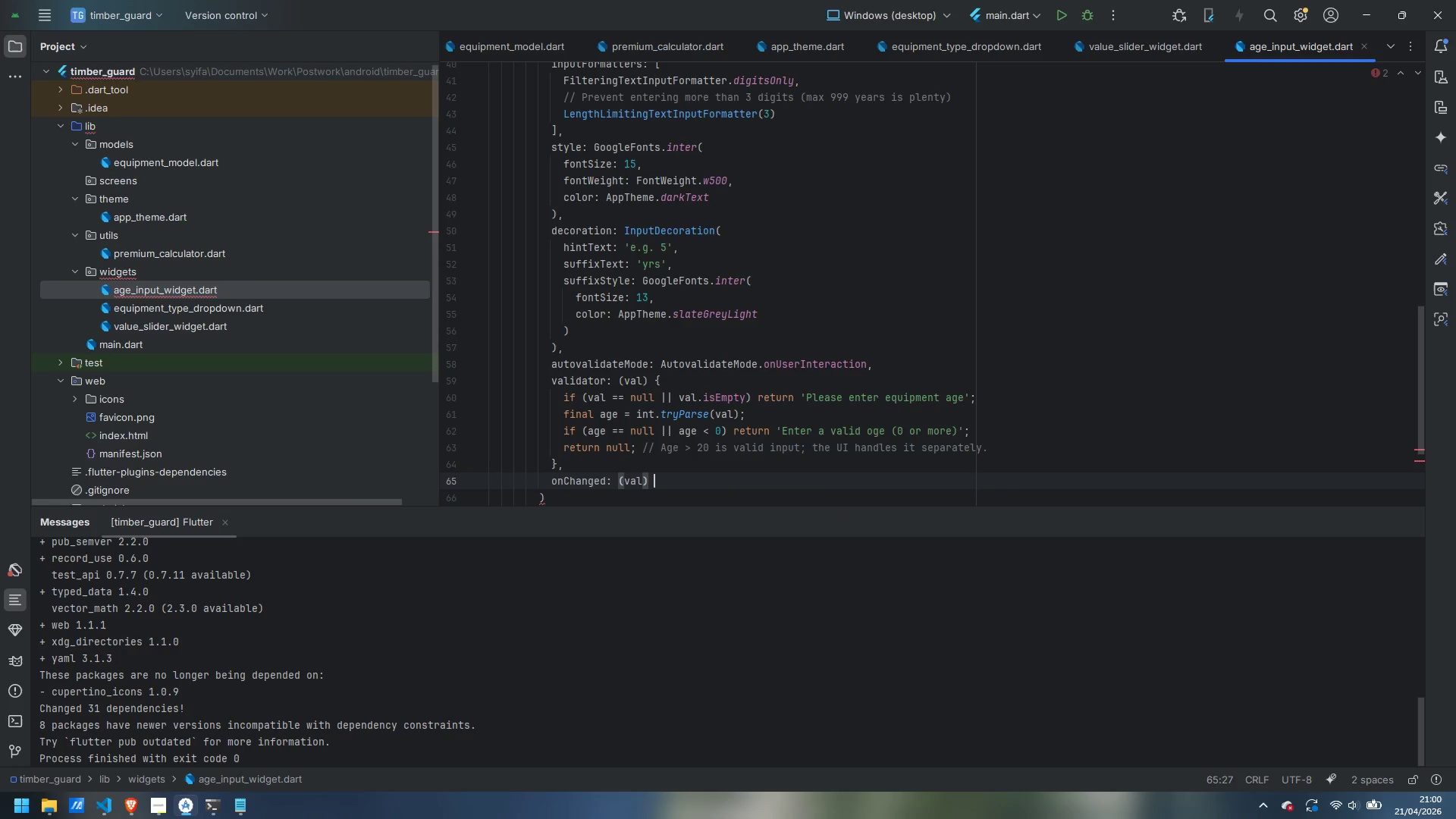 
key(Space)
 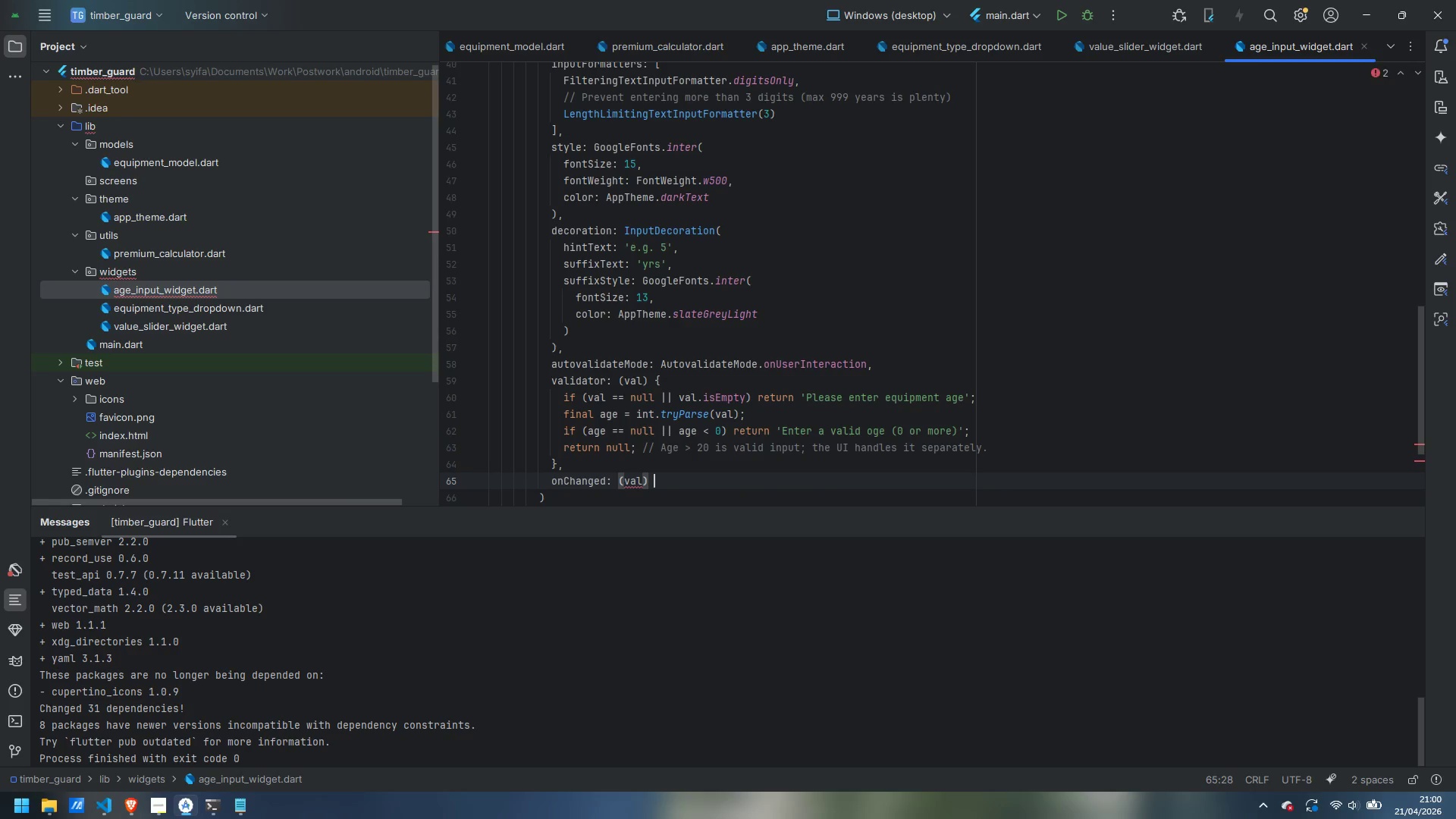 
key(Shift+BracketLeft)
 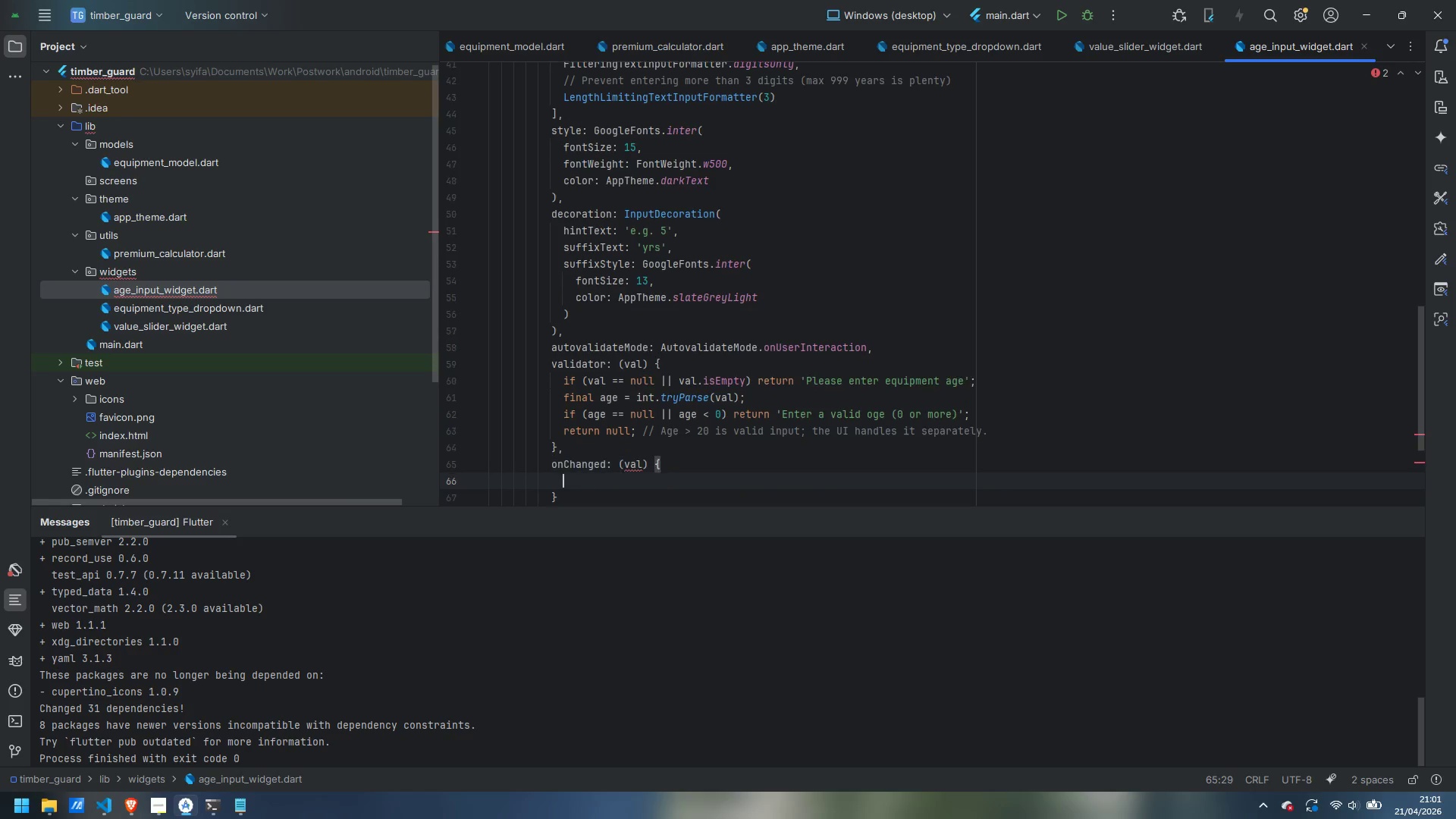 
key(Enter)
 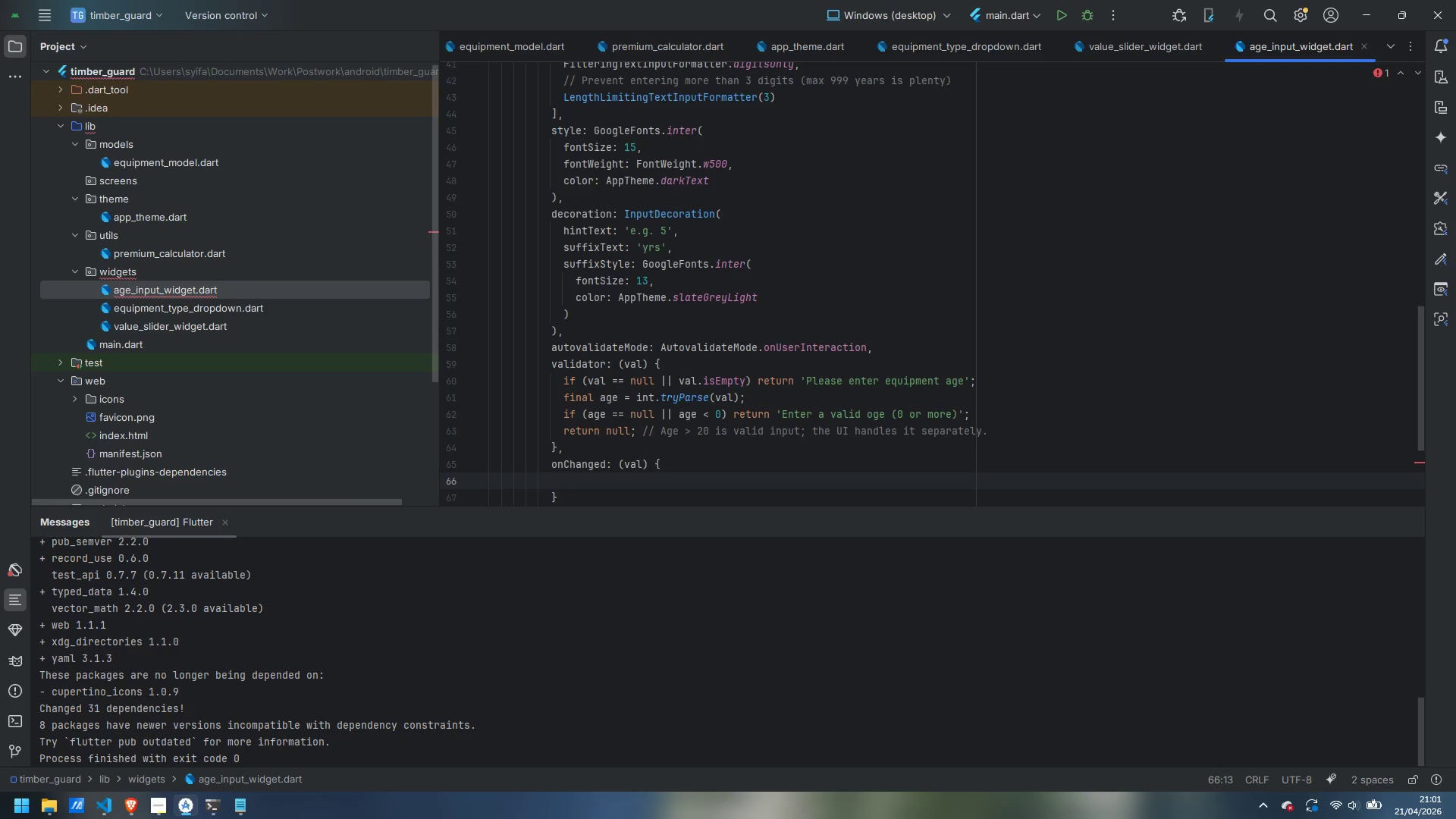 
wait(14.91)
 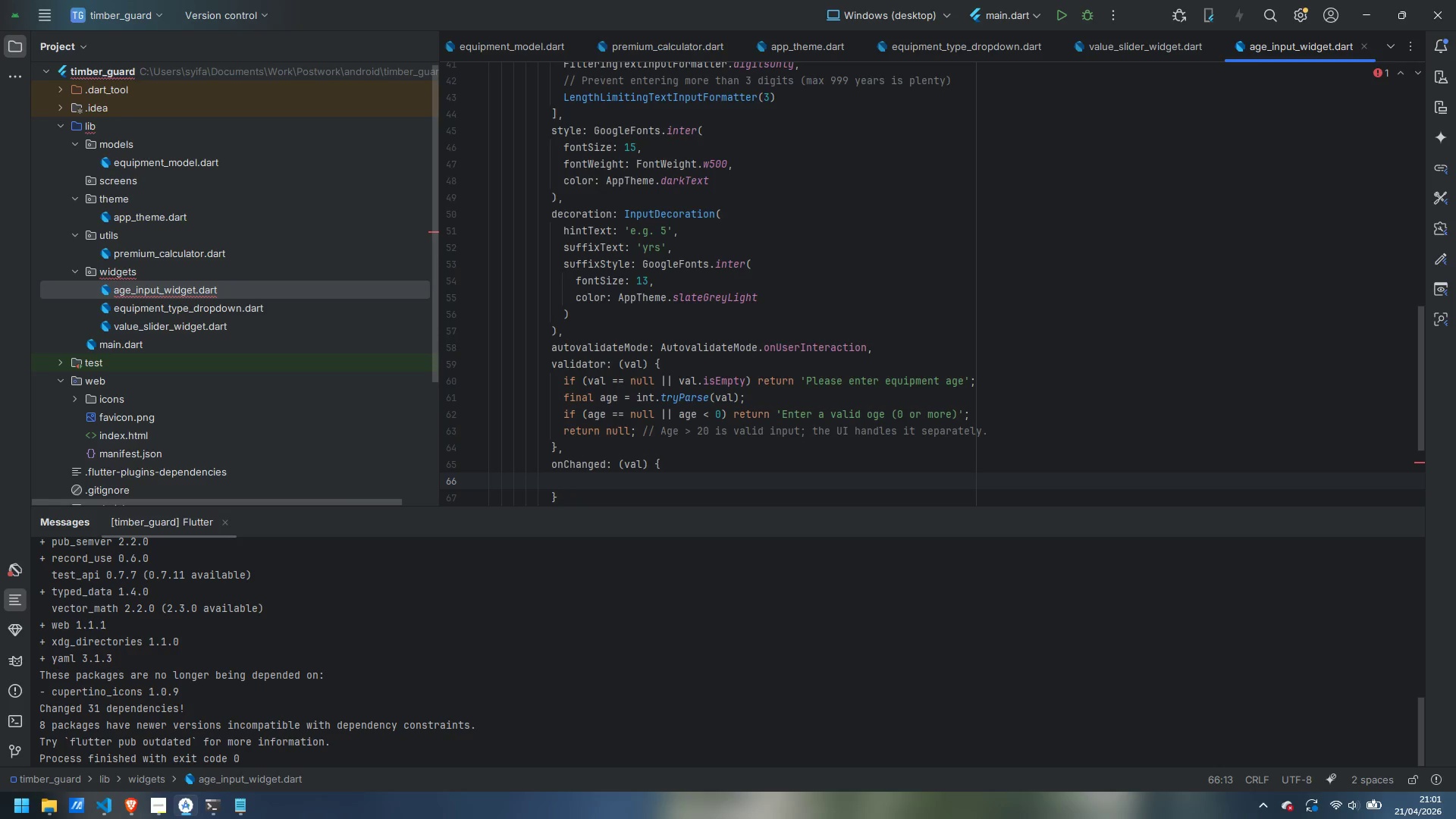 
type(final age = int.tryParse(val)
 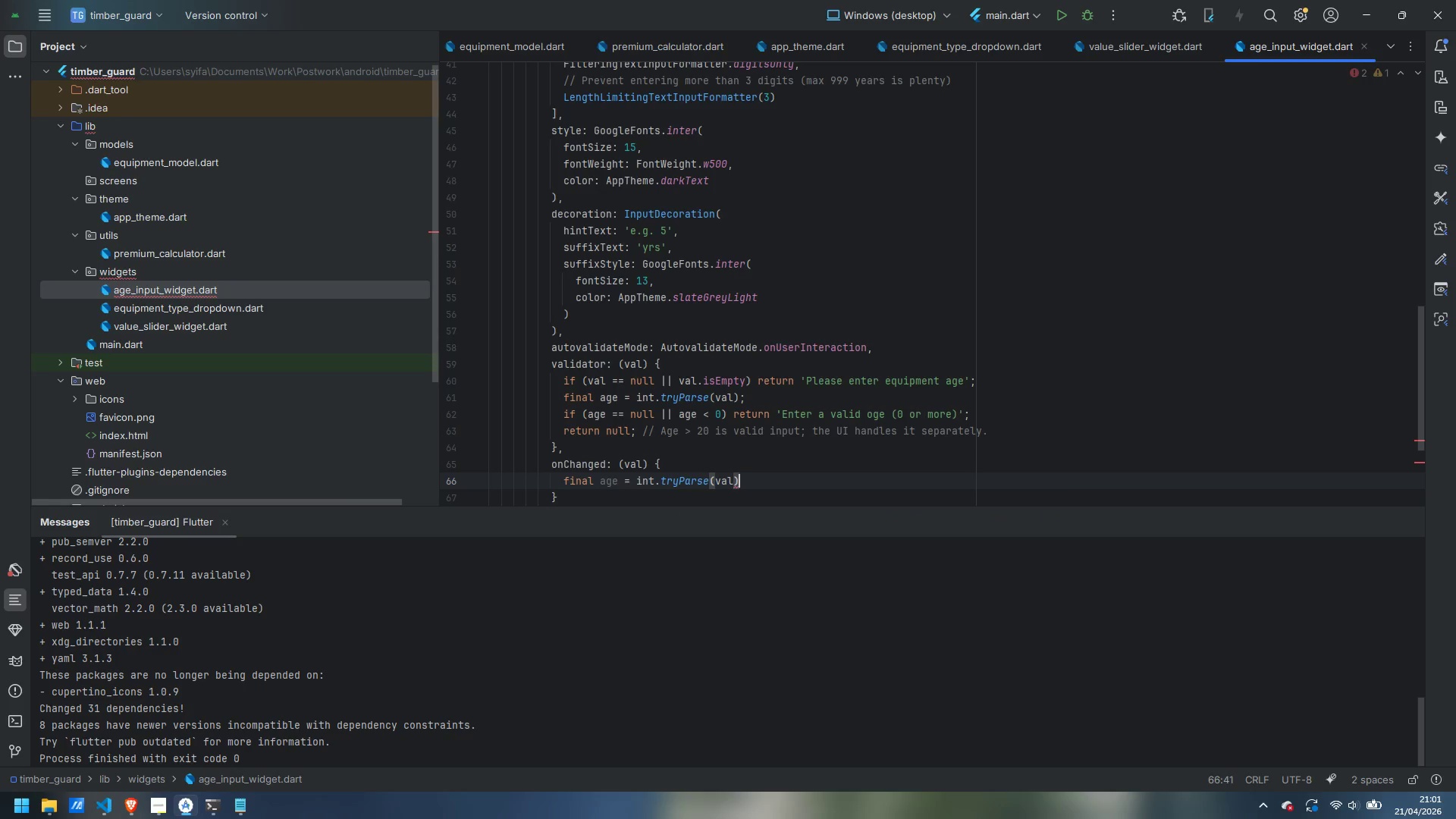 
 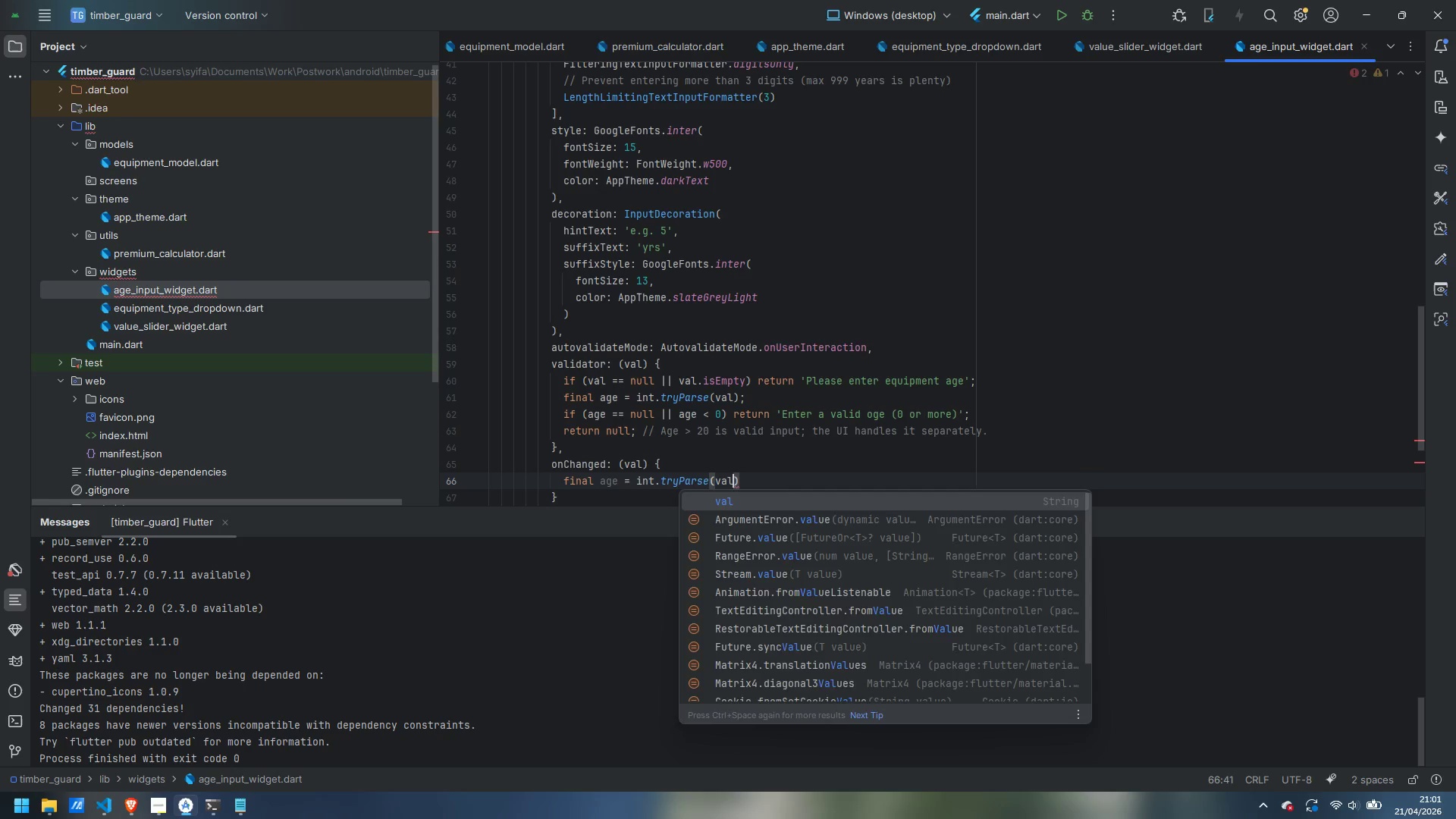 
key(ArrowRight)
 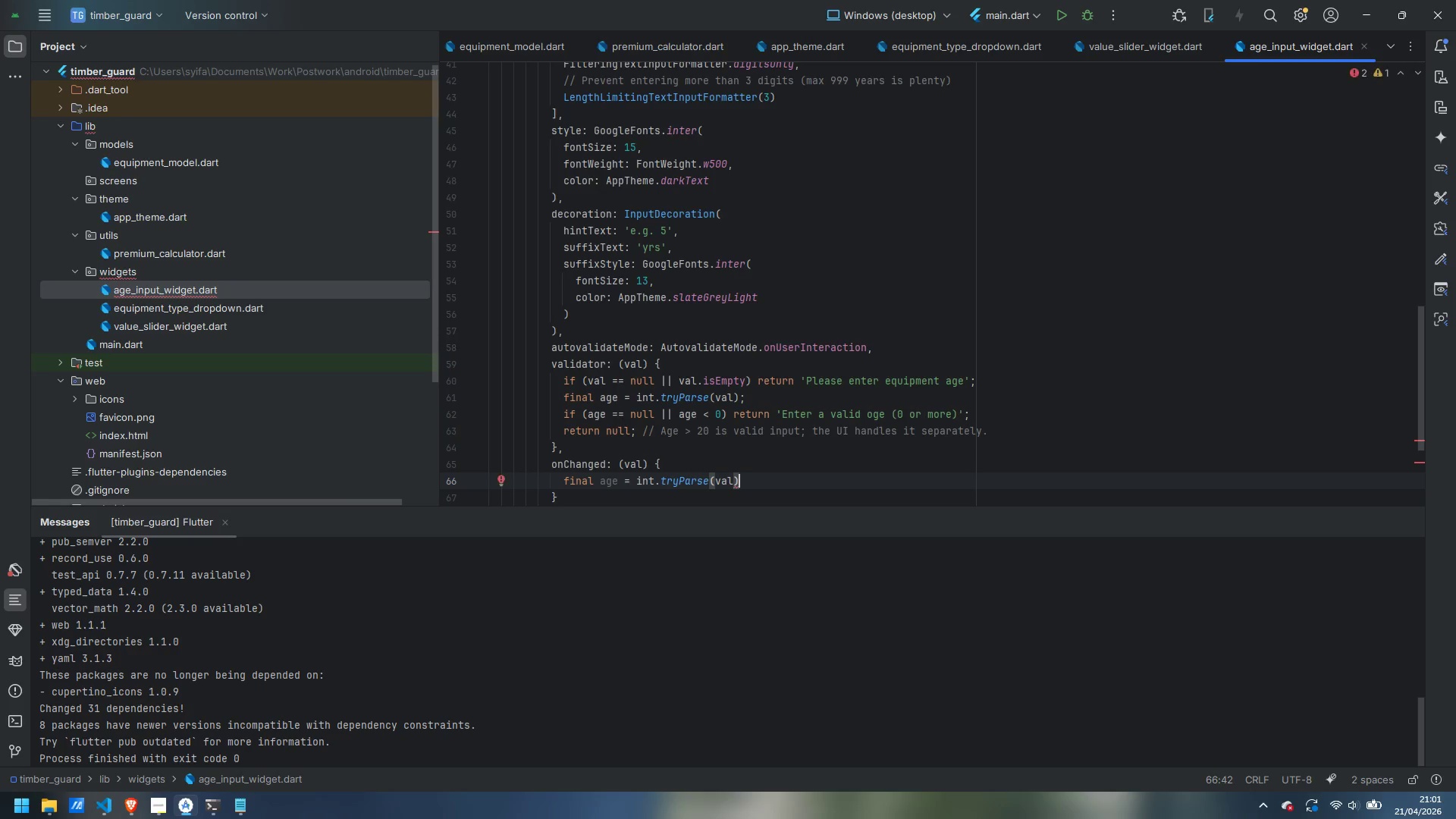 
key(Semicolon)
 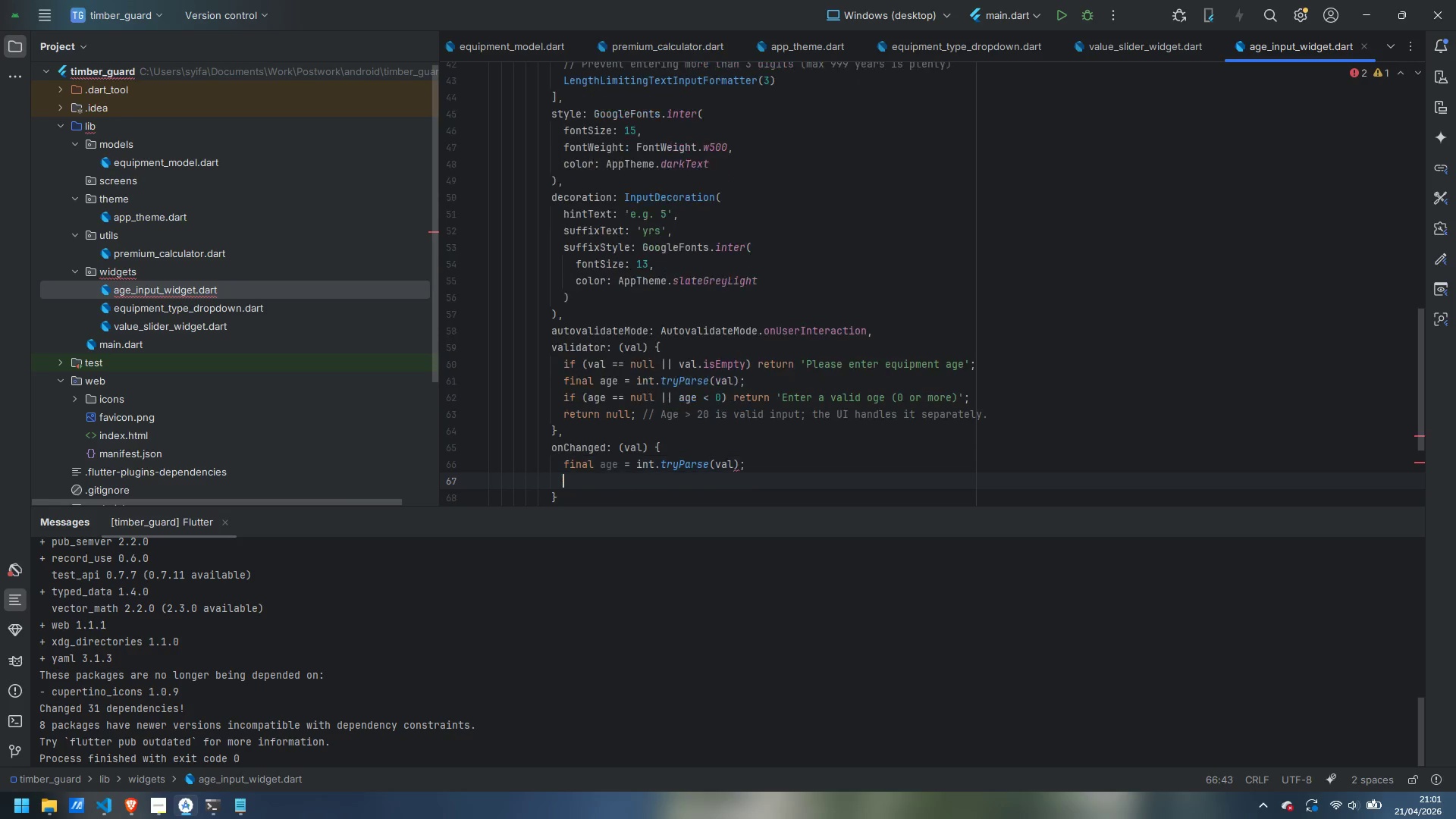 
key(Enter)
 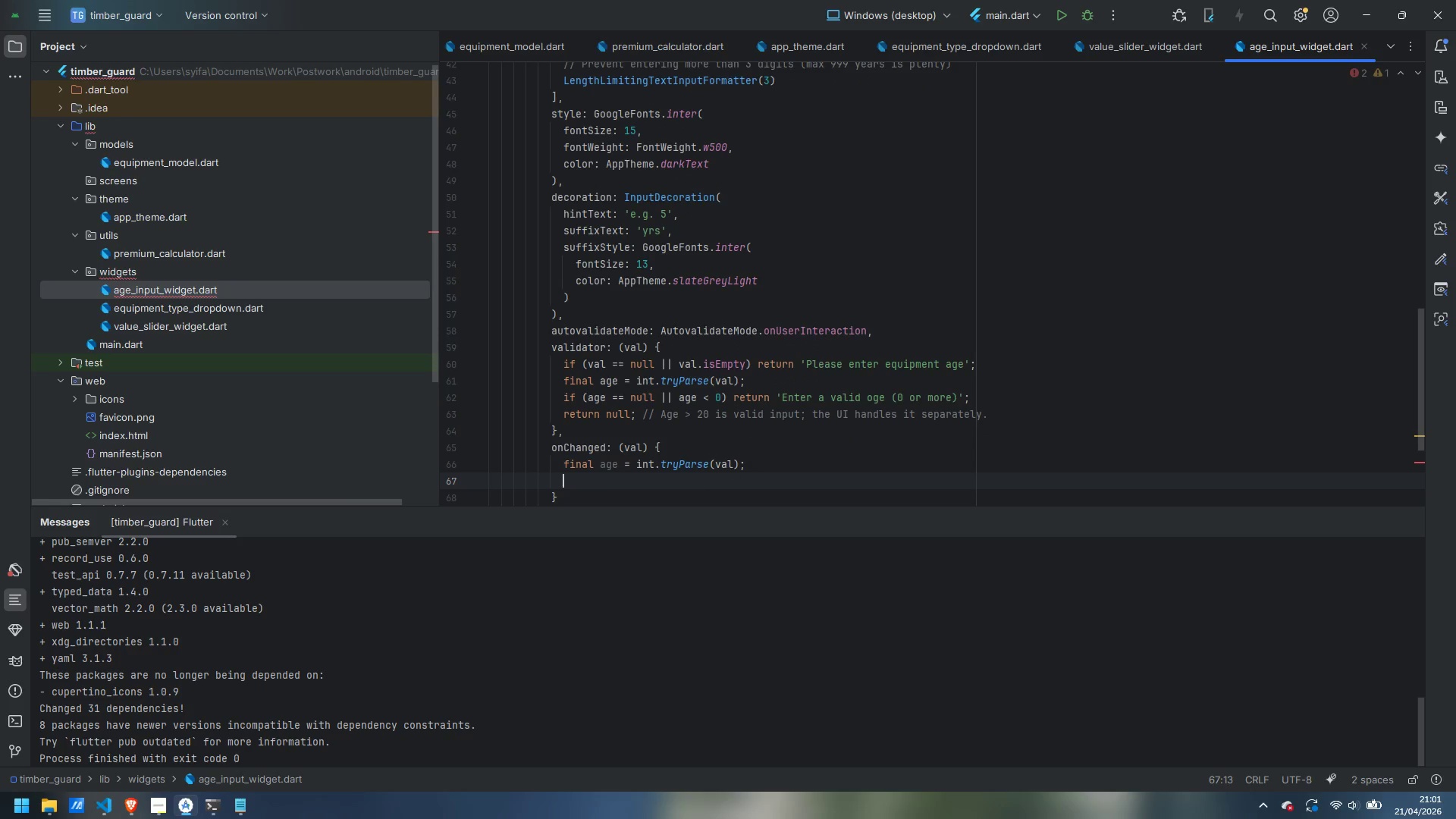 
type(onAgeCa)
key(Backspace)
type(hanged(age)
 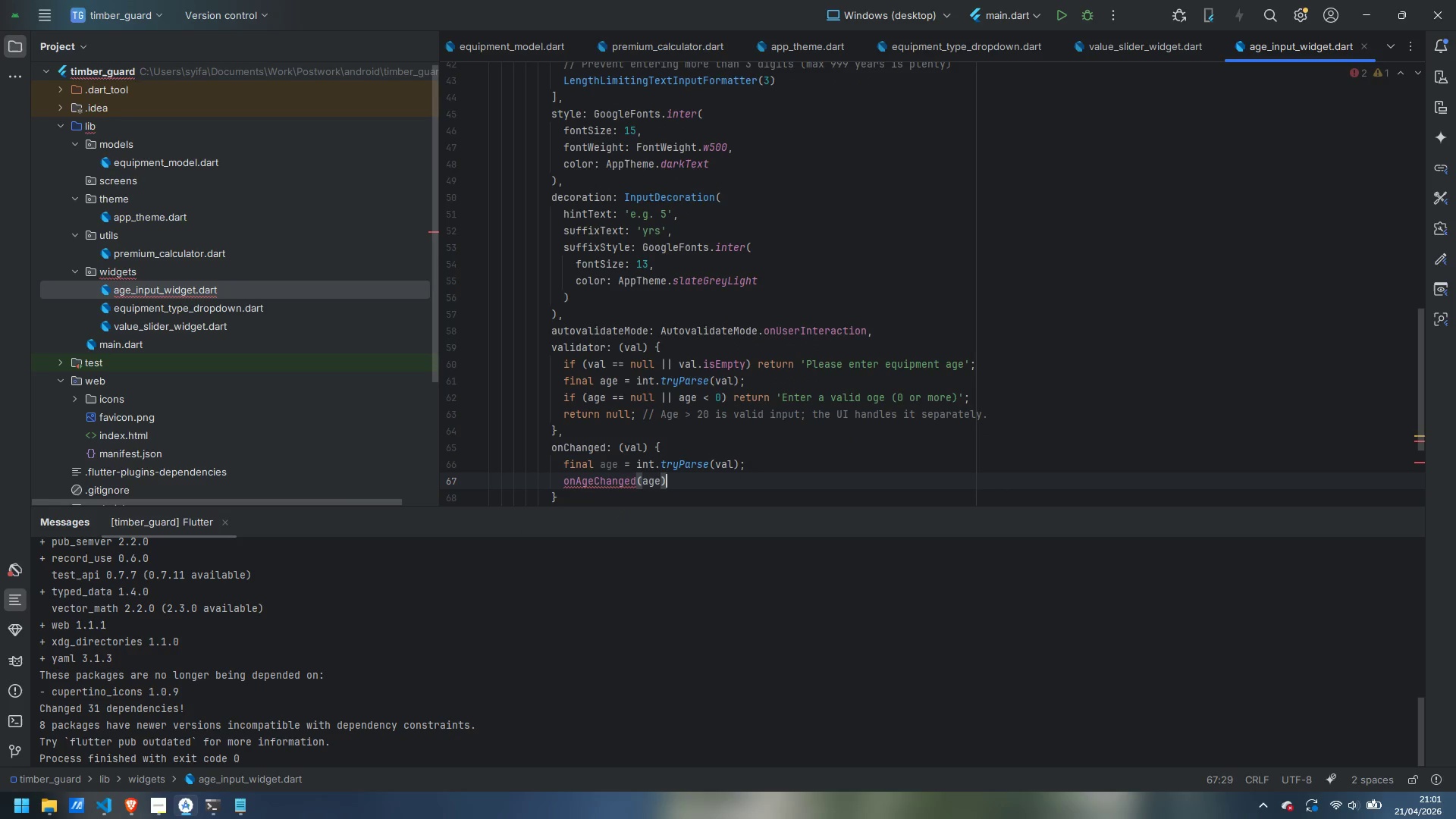 
 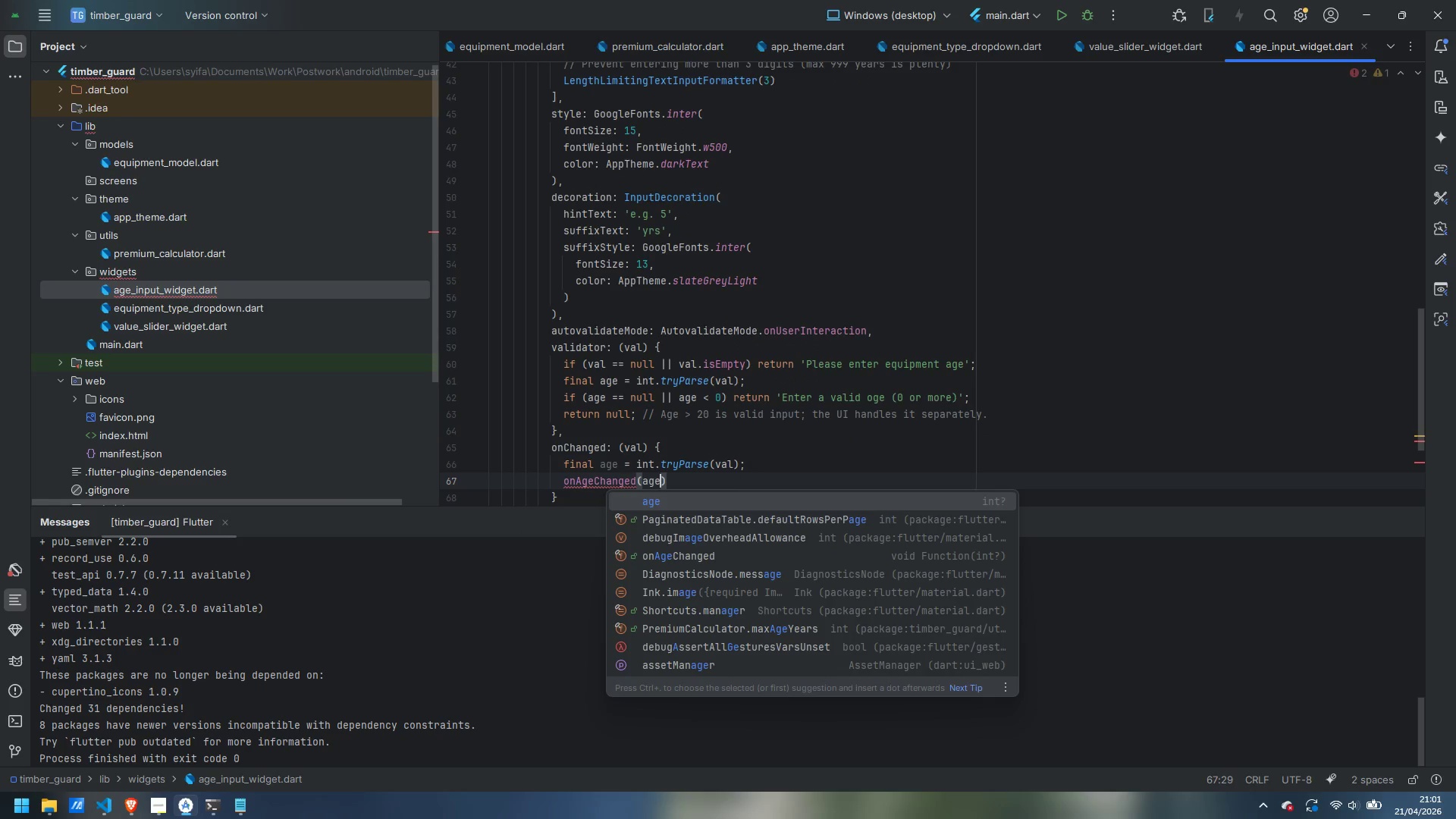 
key(ArrowRight)
 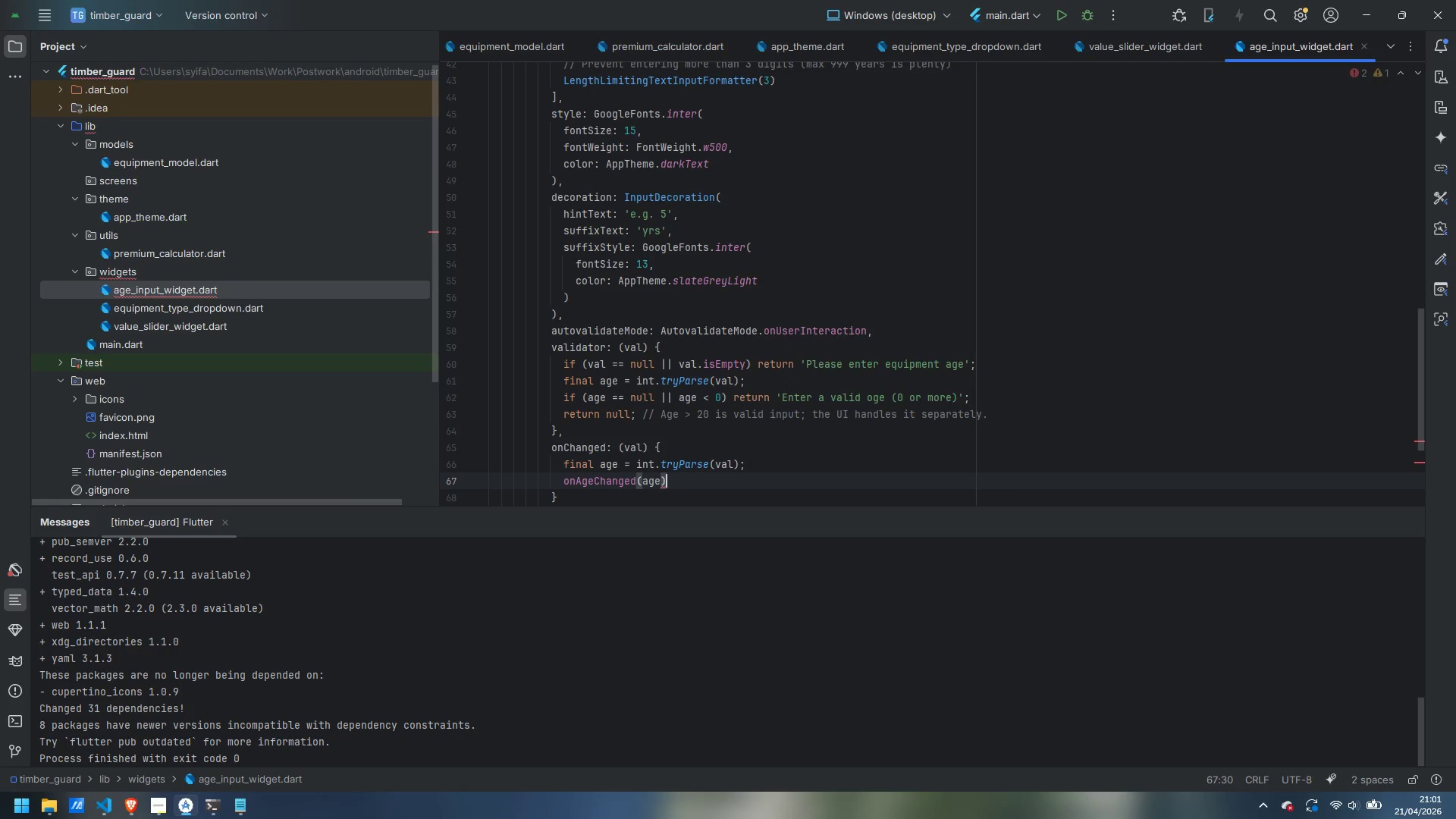 
key(Semicolon)
 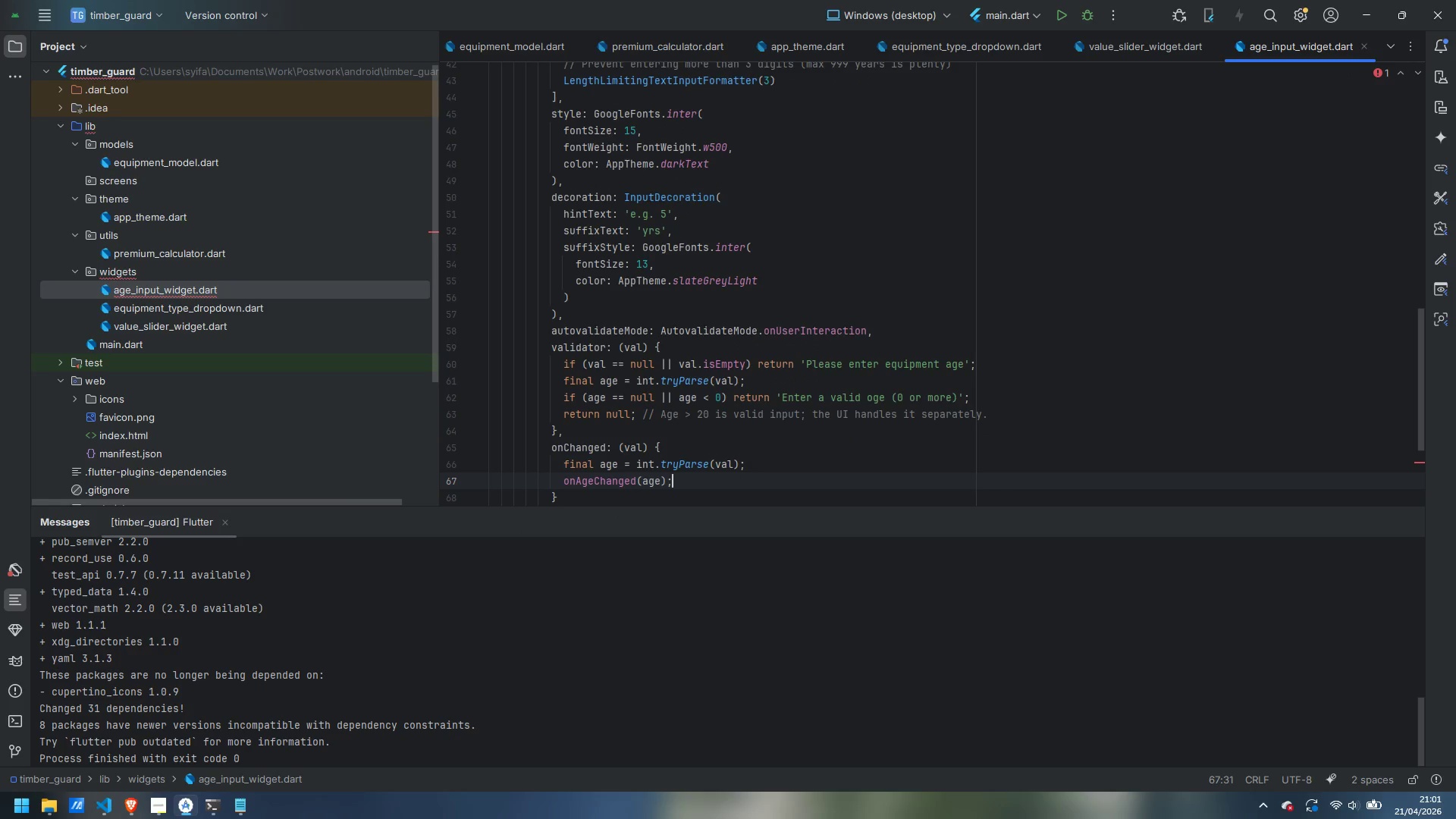 
key(ArrowDown)
 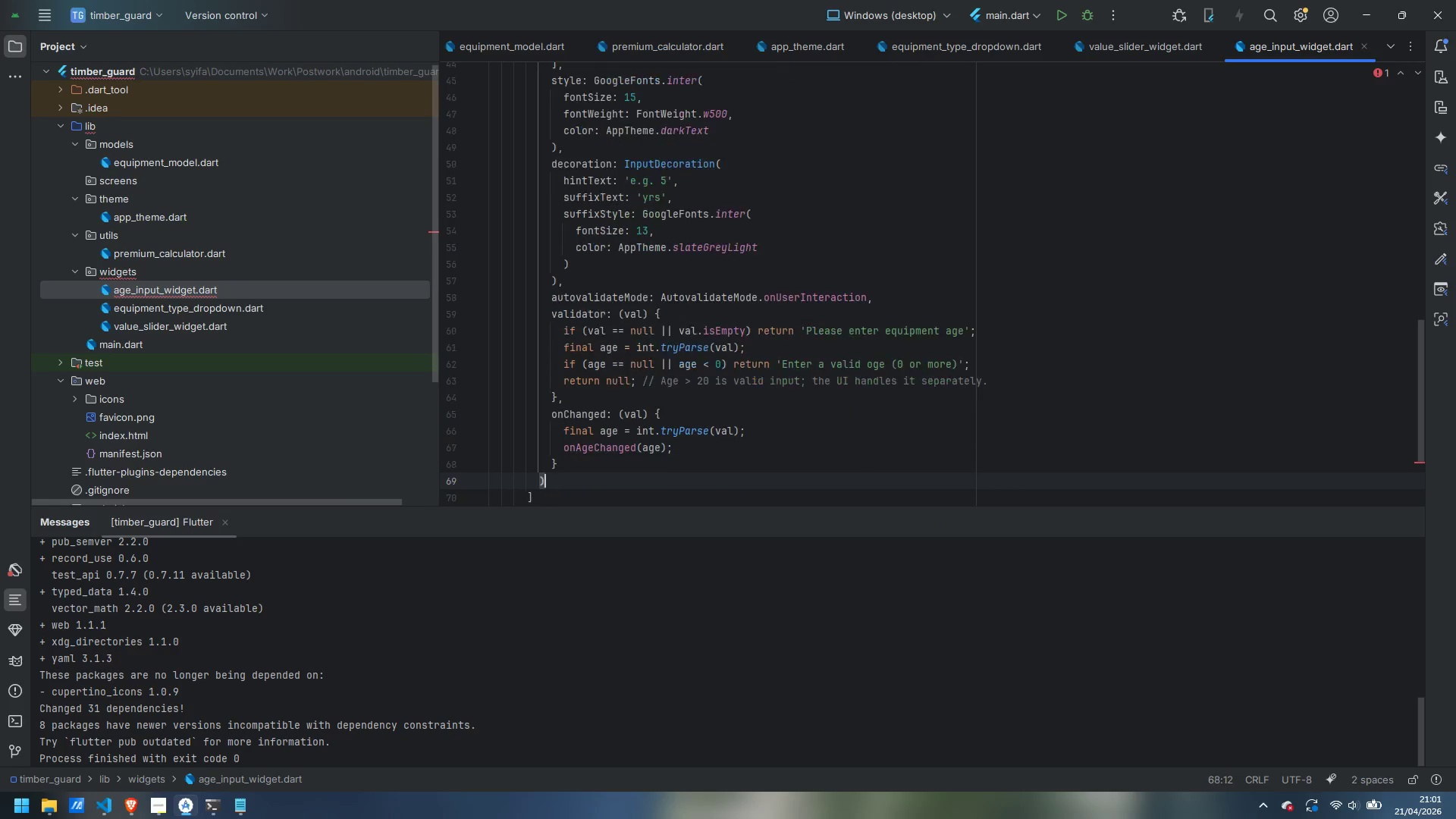 
key(ArrowDown)
 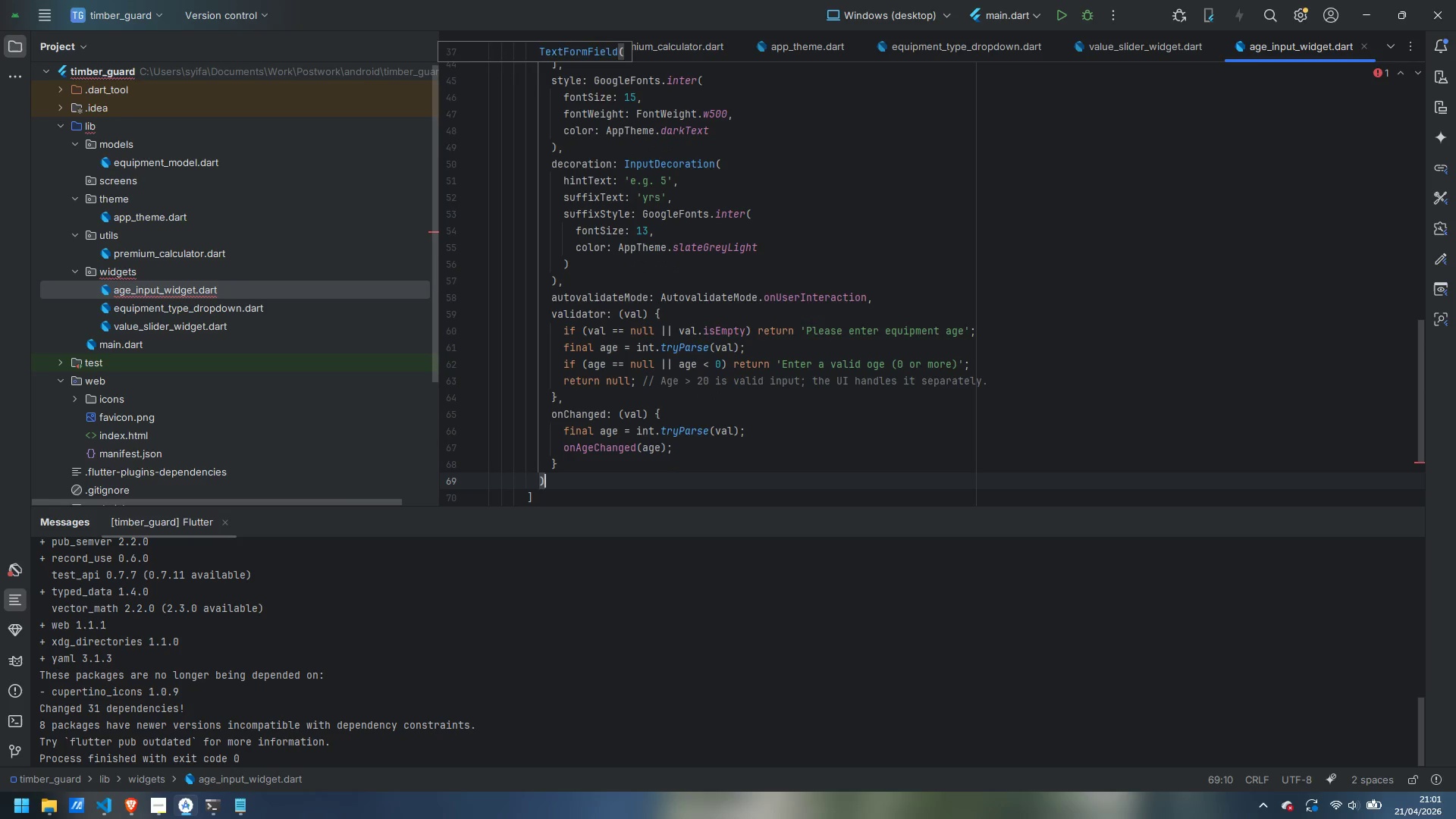 
key(Comma)
 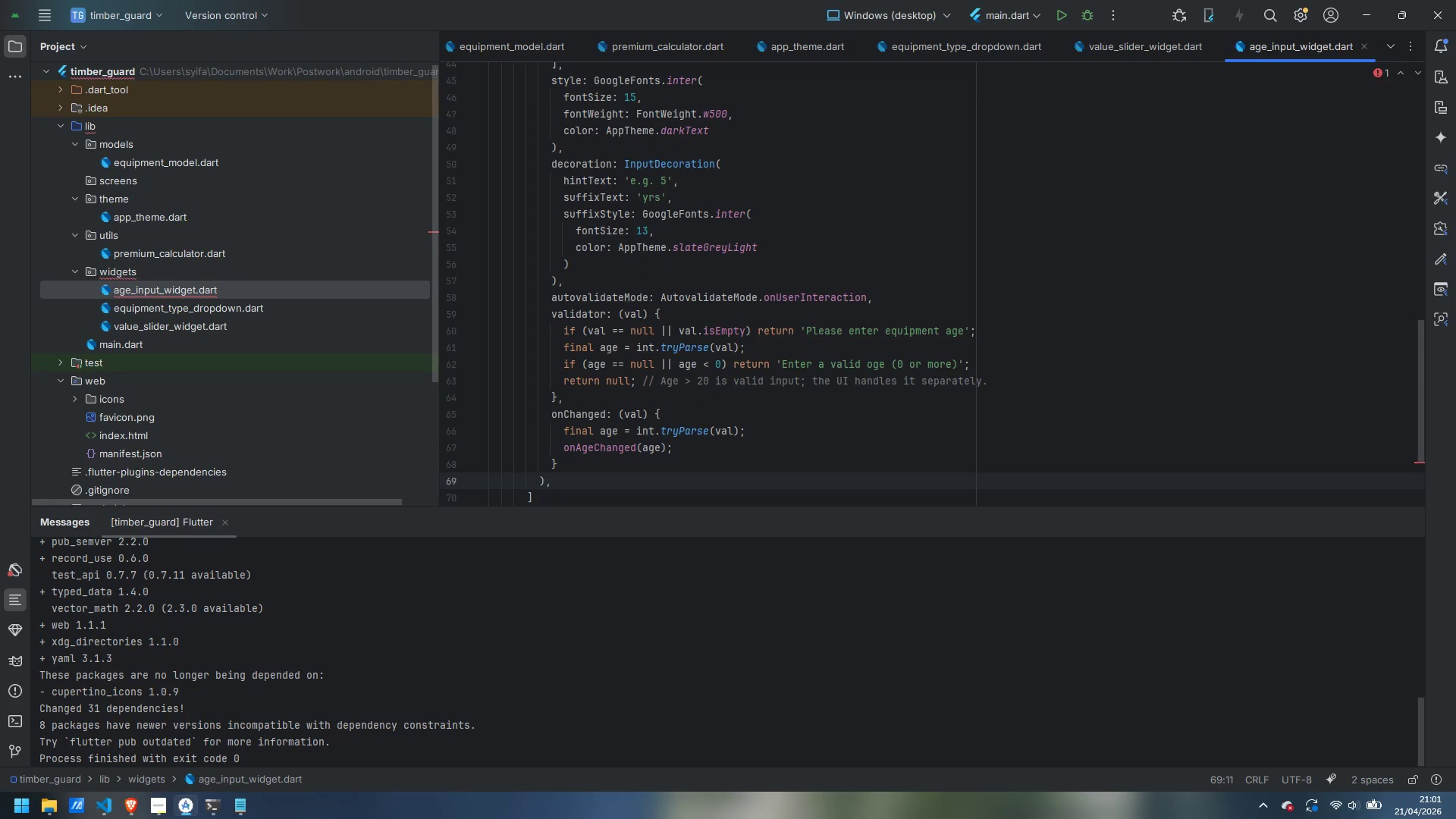 
key(Enter)
 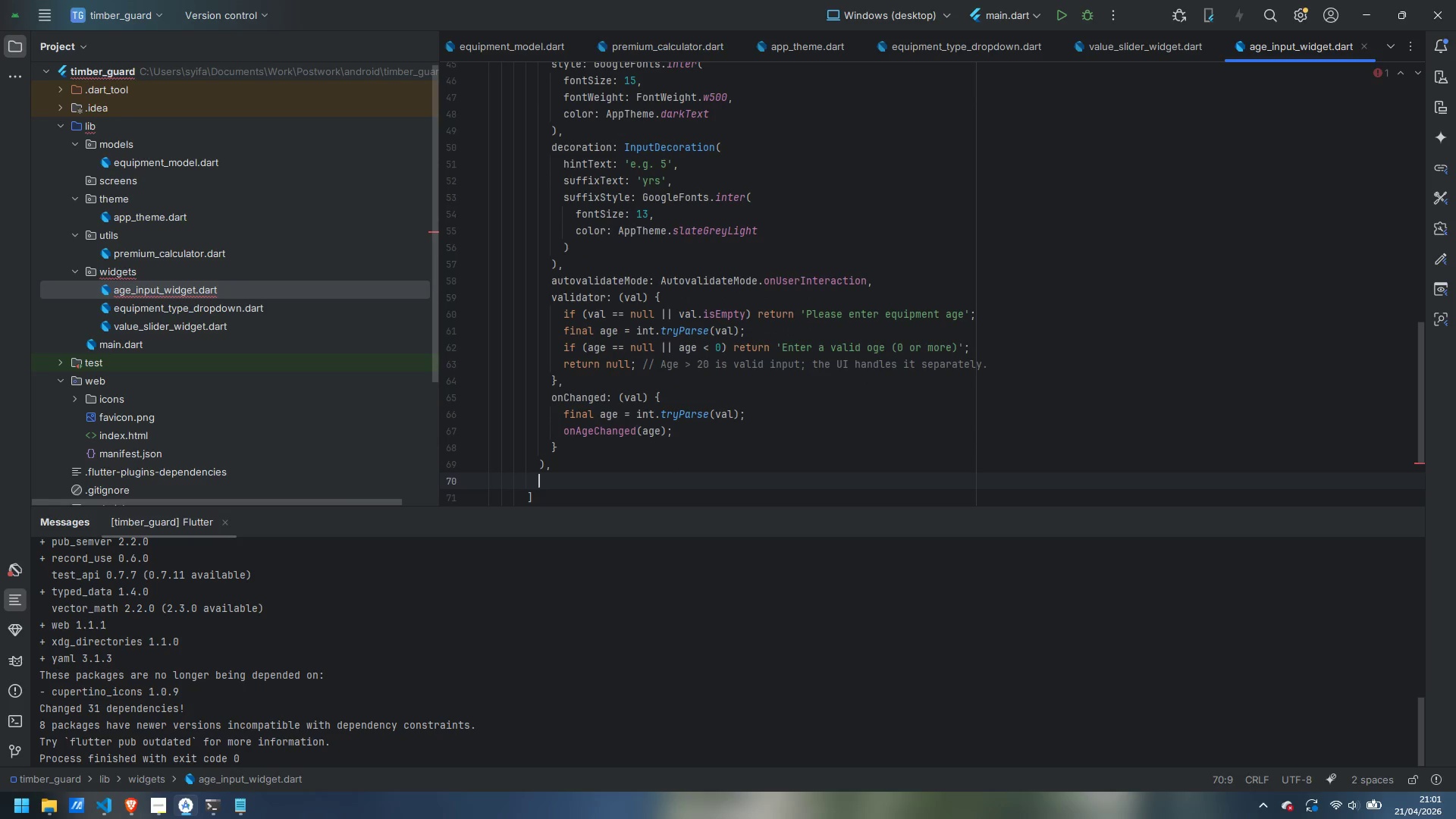 
key(Slash)
 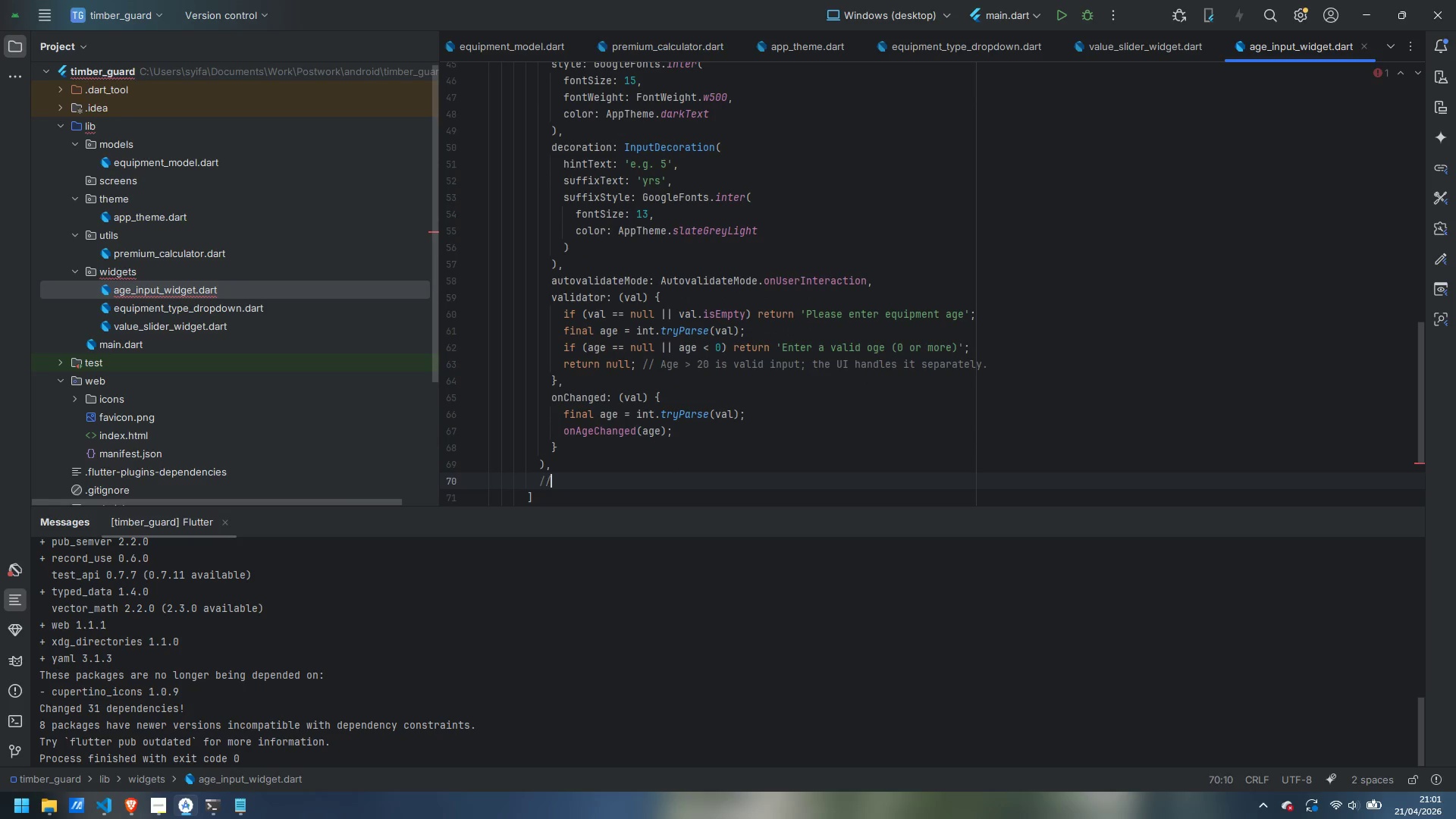 
key(Slash)
 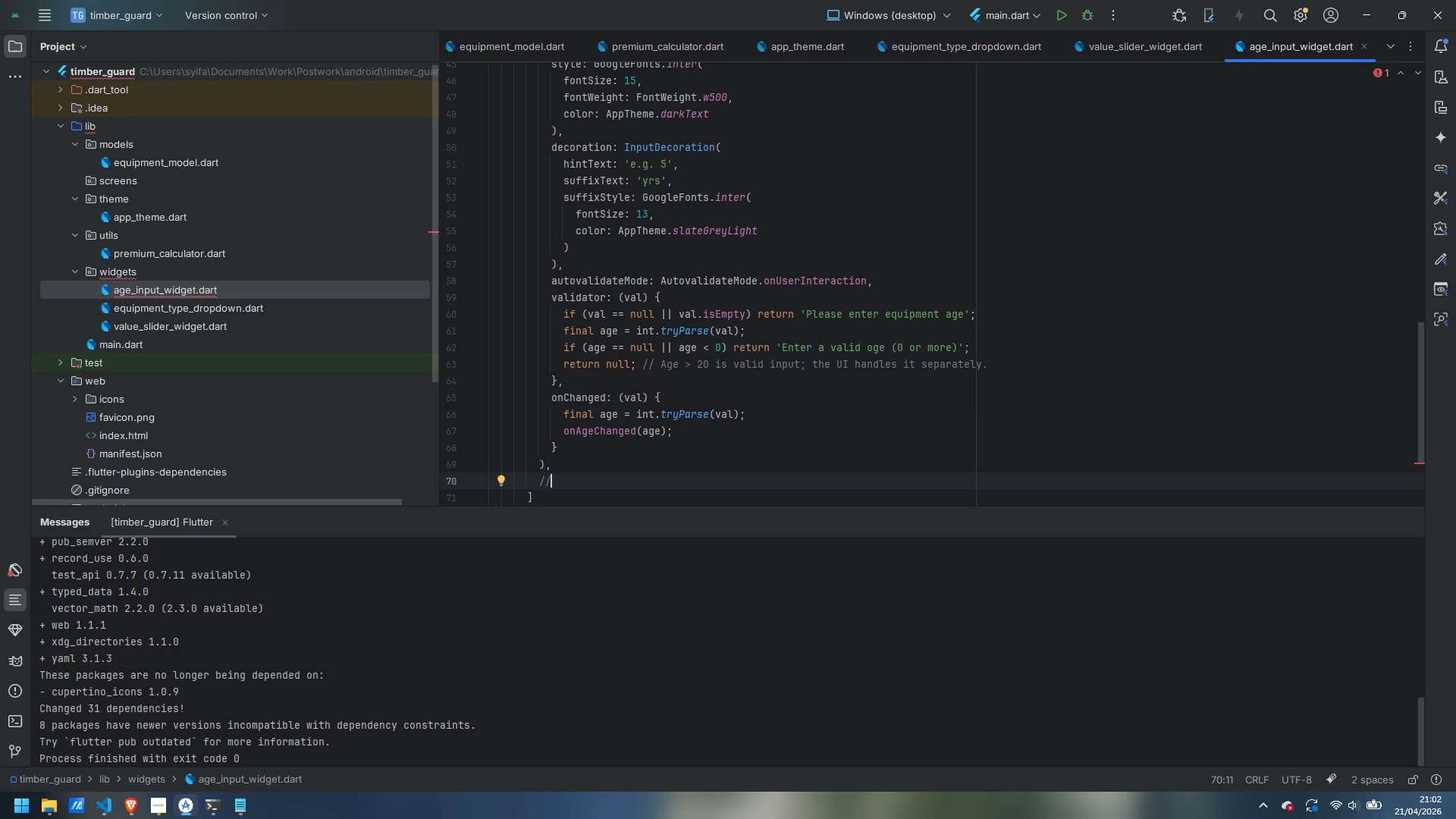 
wait(32.98)
 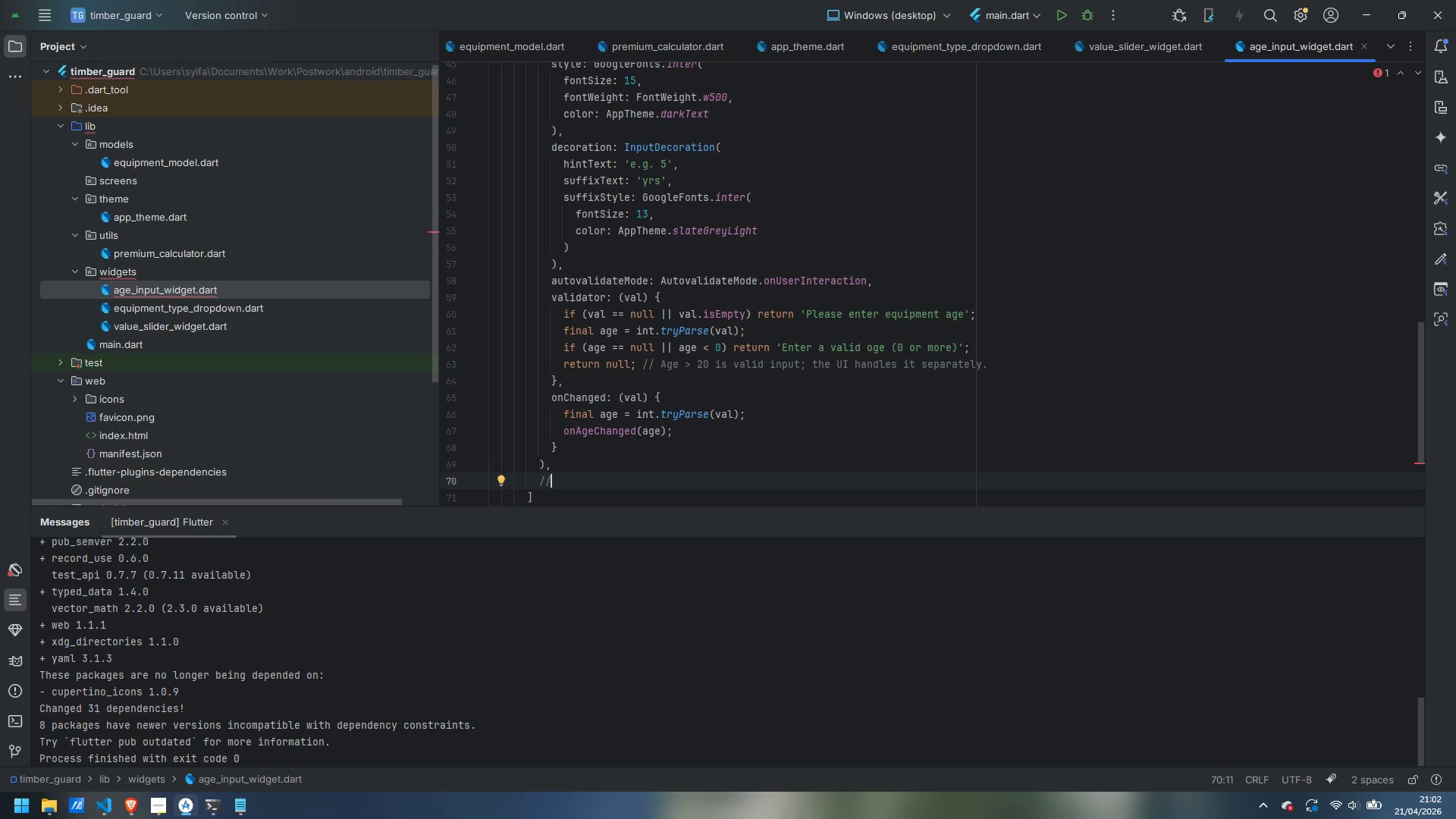 
type( Soft warning )
key(Backspace)
type(. Not a validation error, just informs the iuse)
 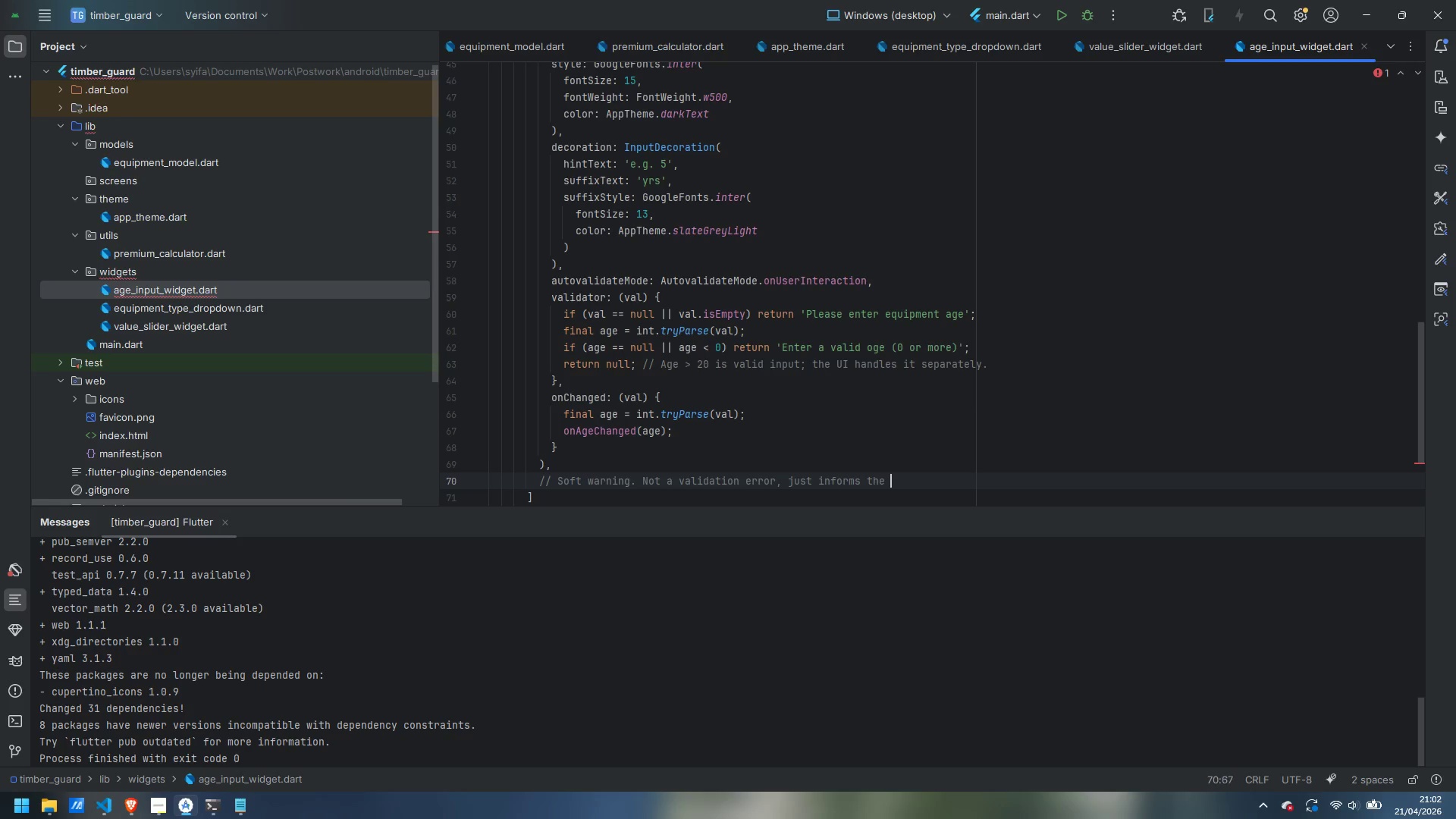 
 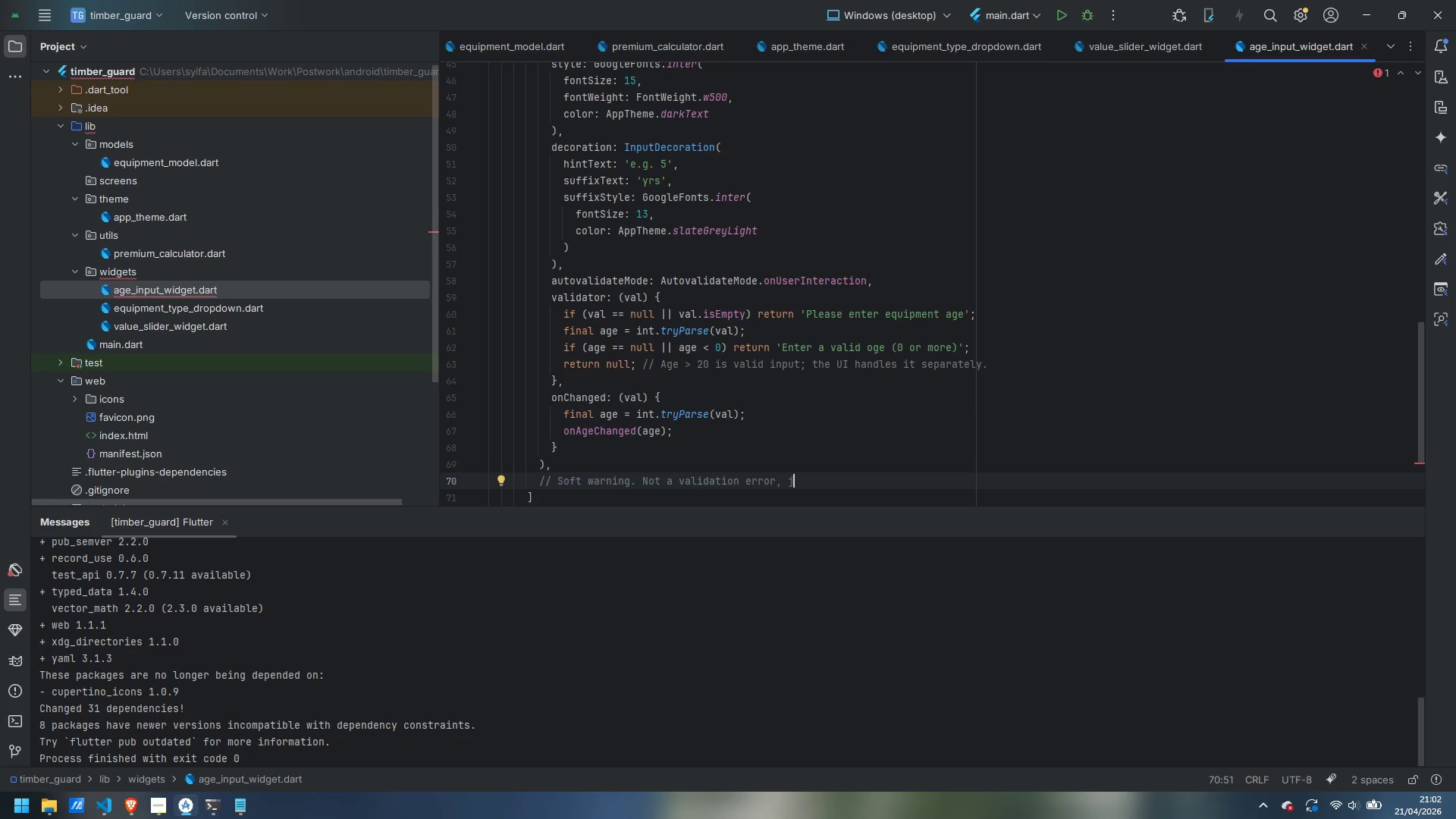 
key(Control+ControlLeft)
 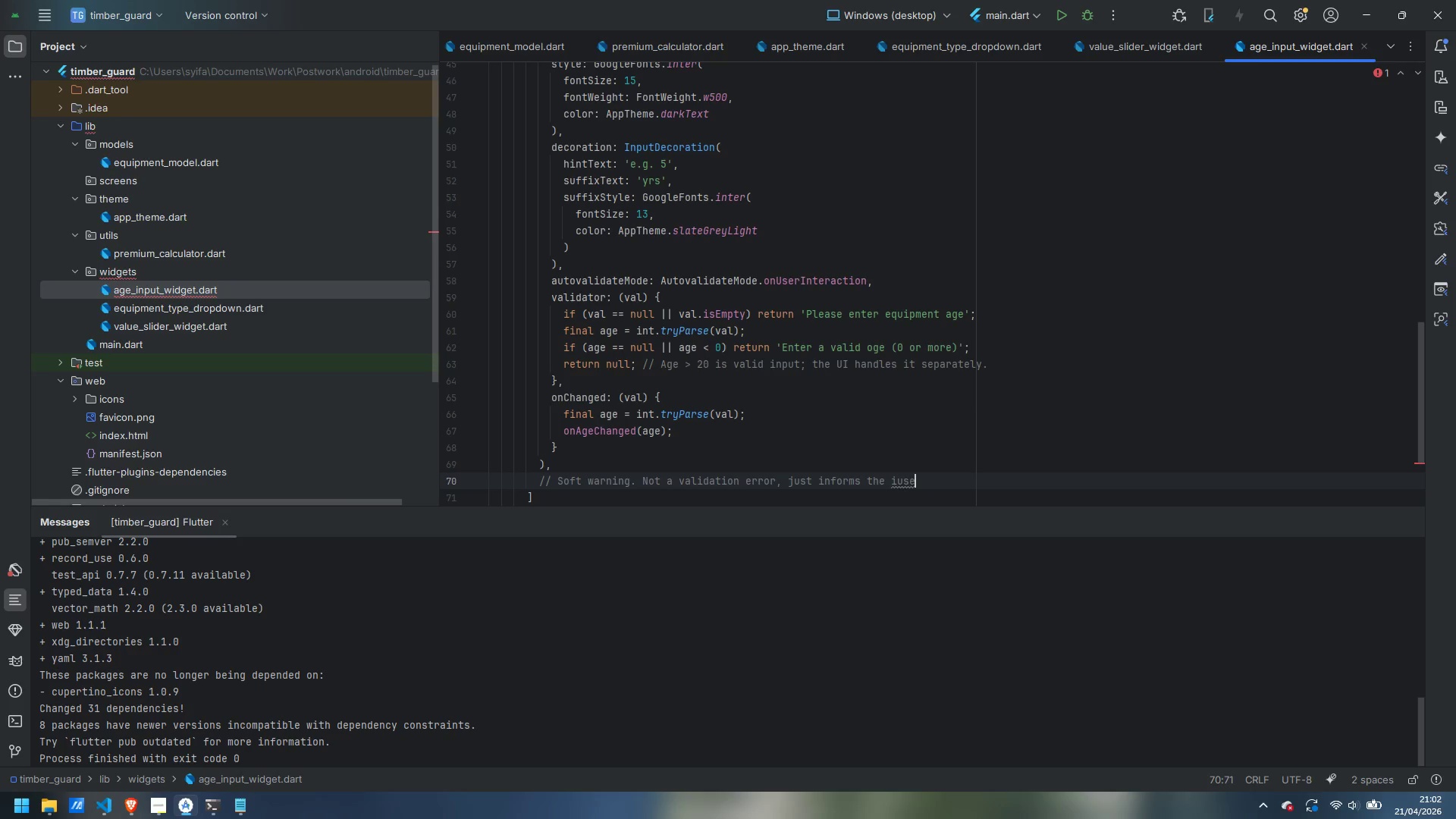 
key(Control+Backspace)
 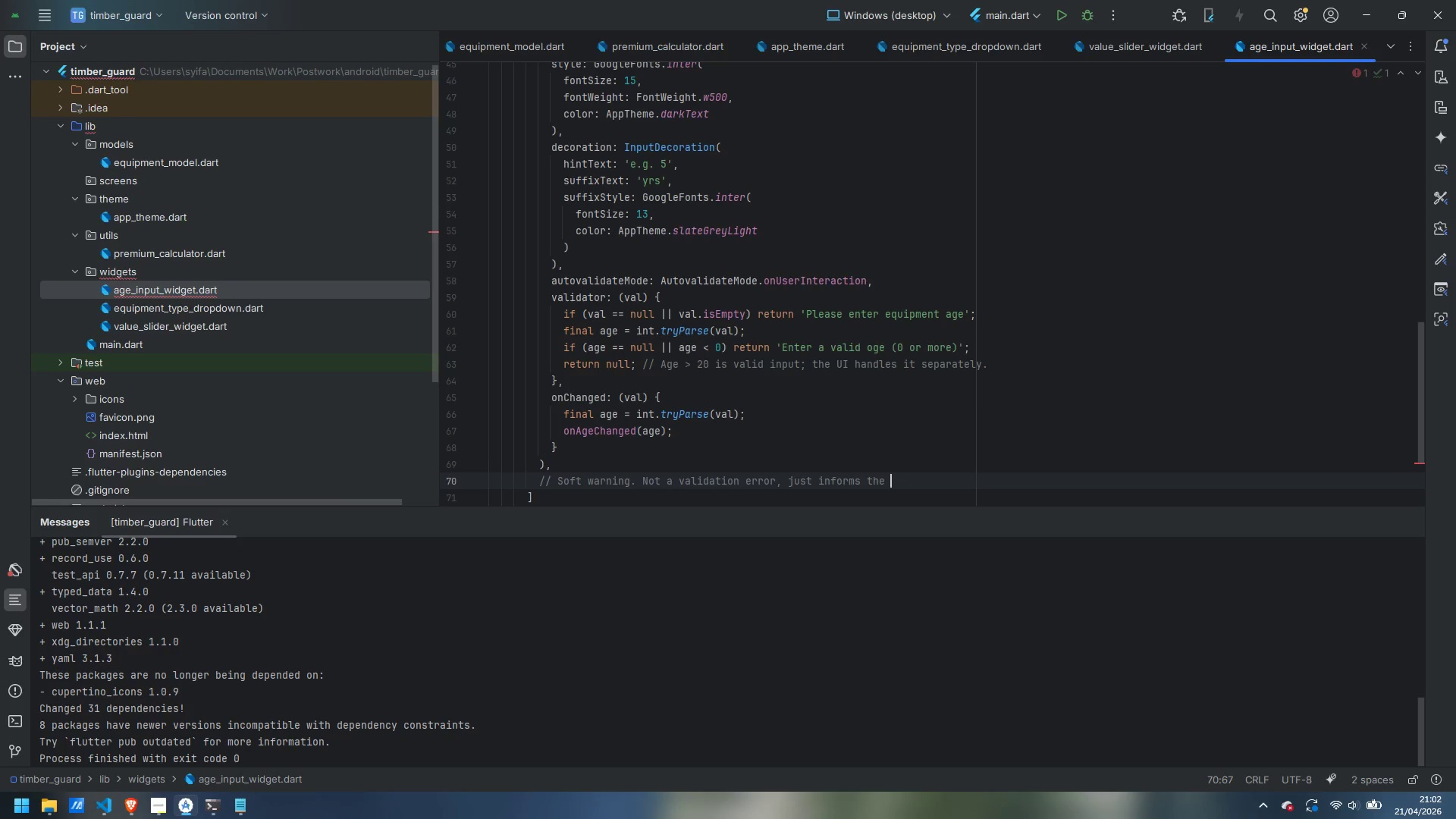 
type(user they)
 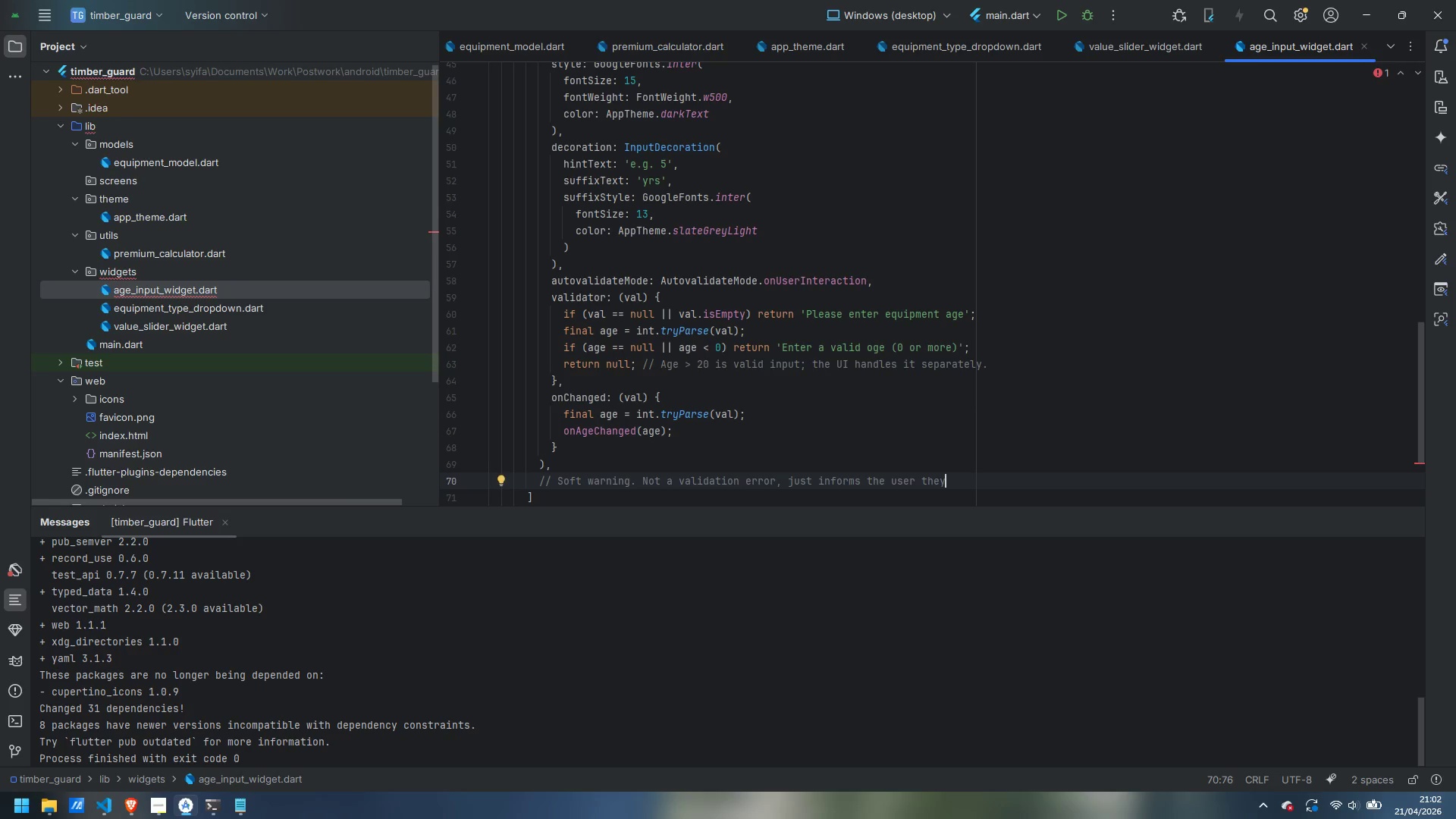 
key(Enter)
 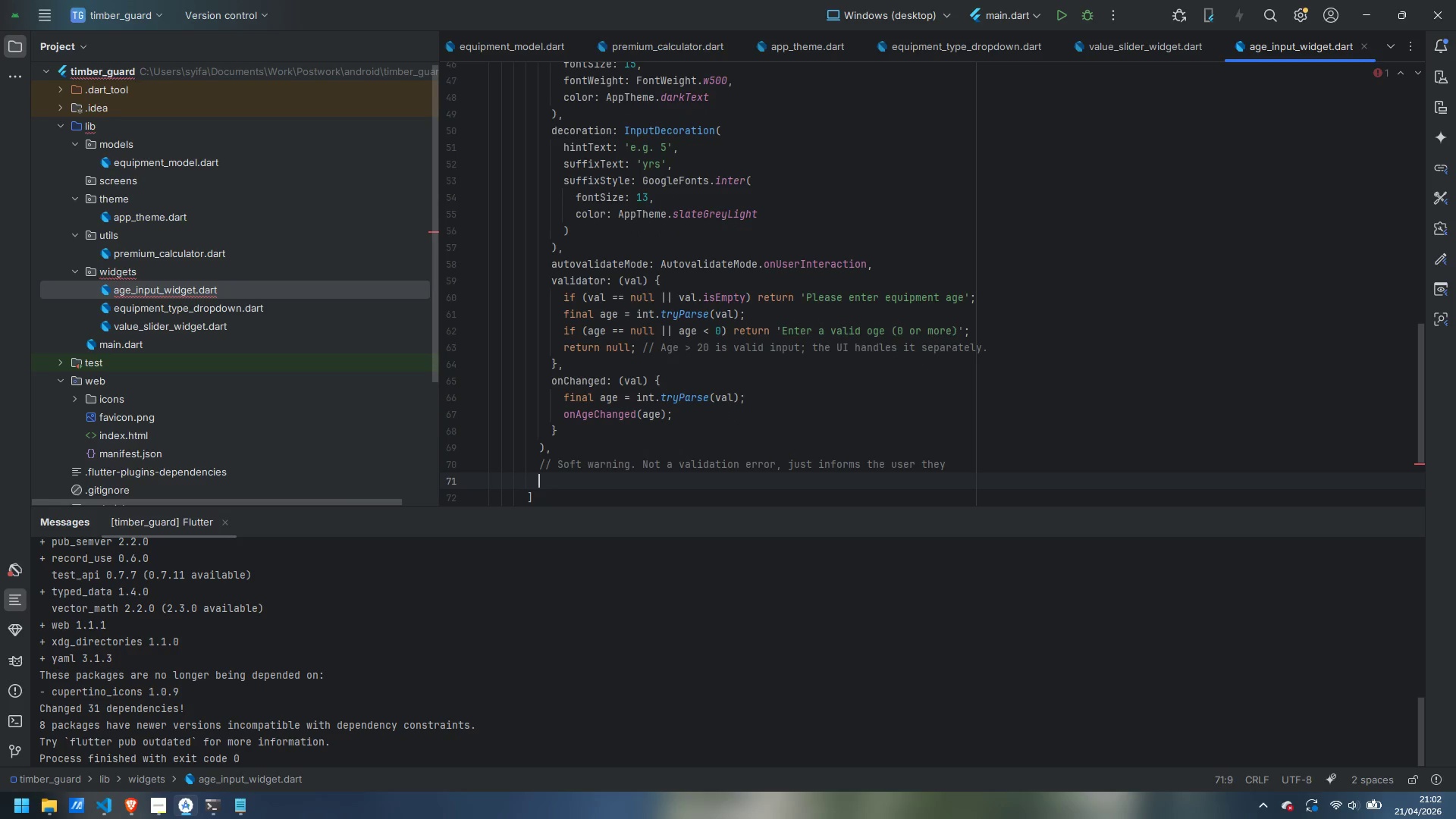 
type(// will be redirected to the agent contact message.)
 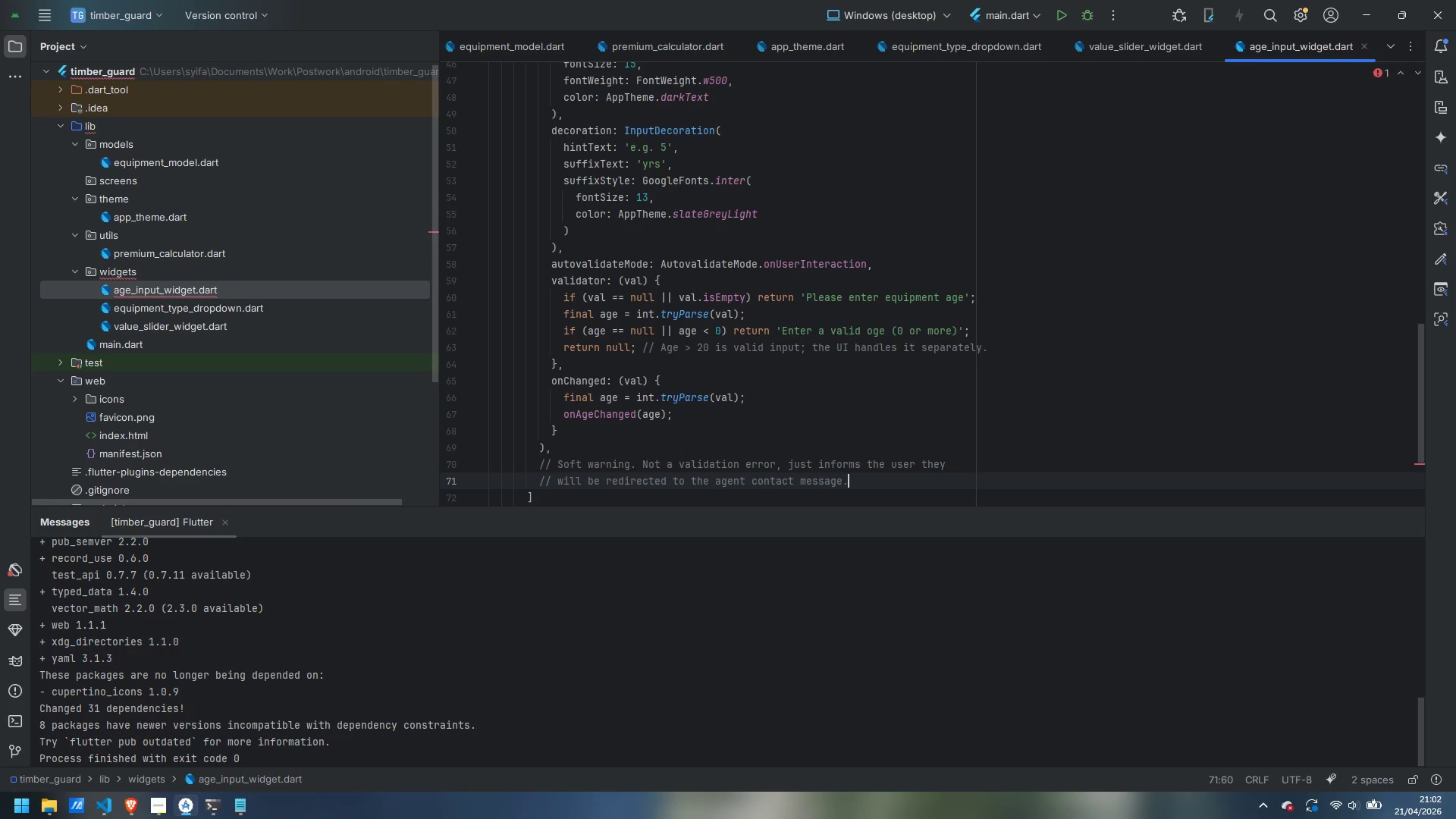 
key(Enter)
 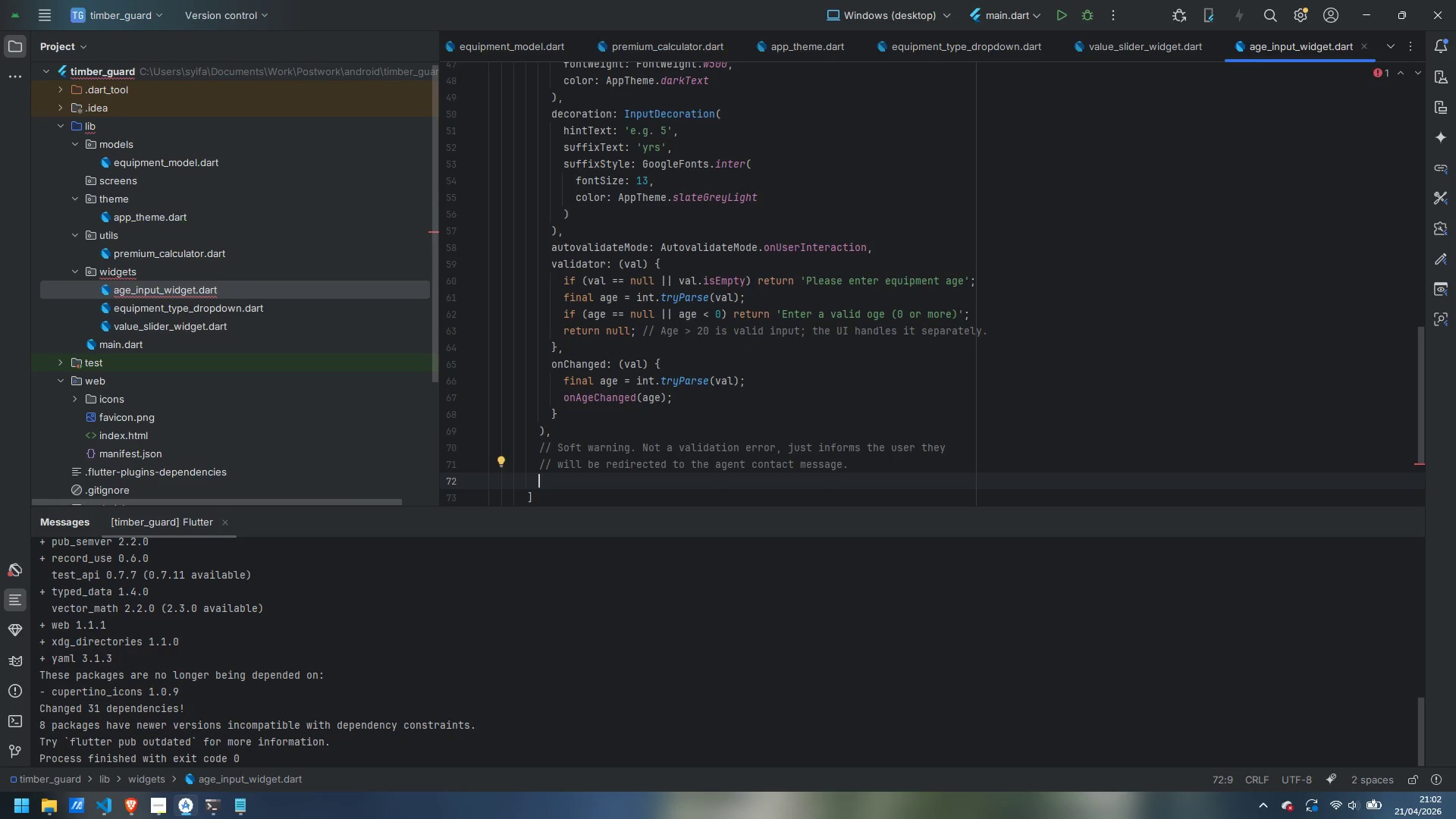 
type(VAlue)
 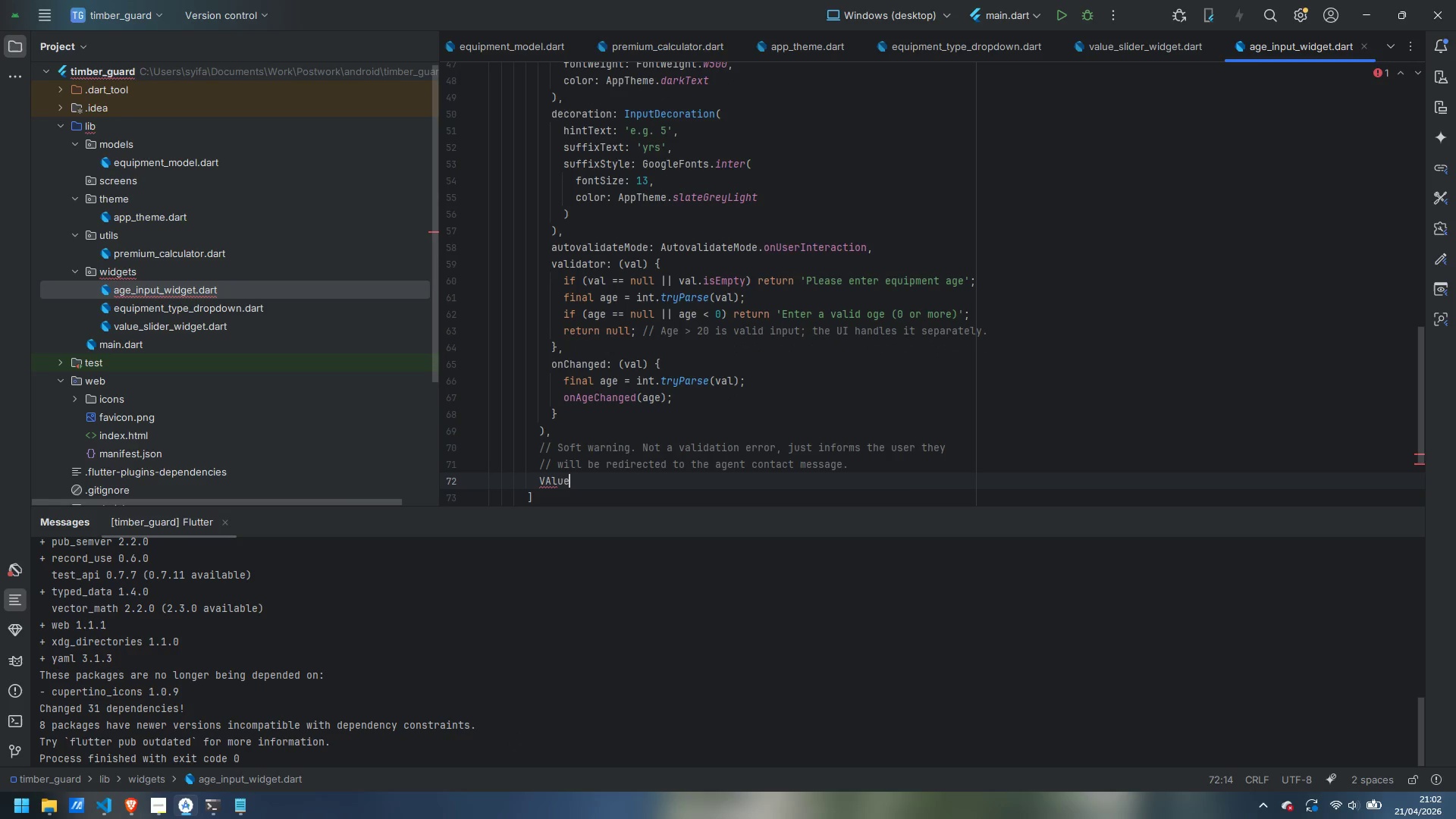 
key(Control+ControlLeft)
 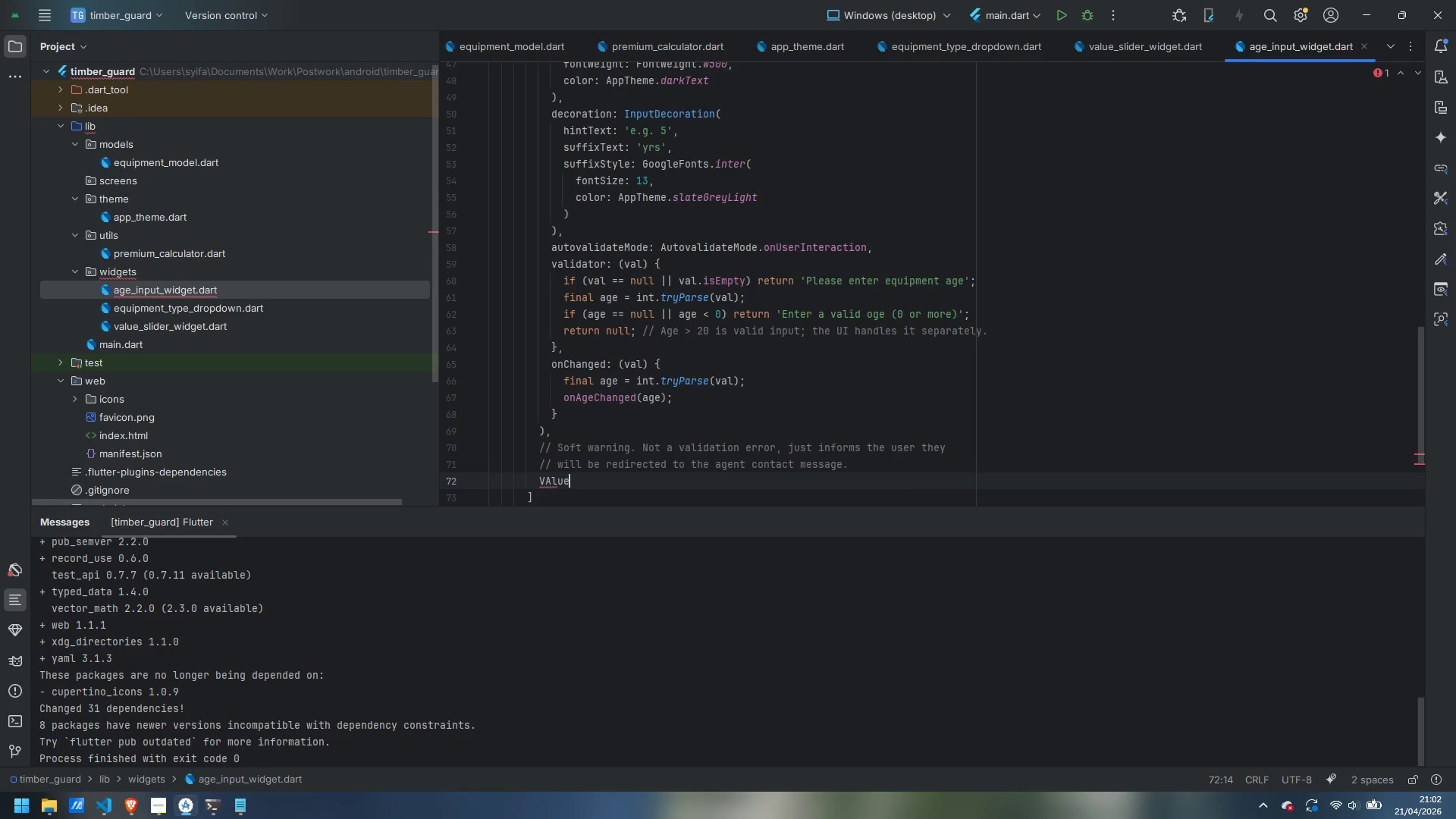 
key(Control+Backspace)
 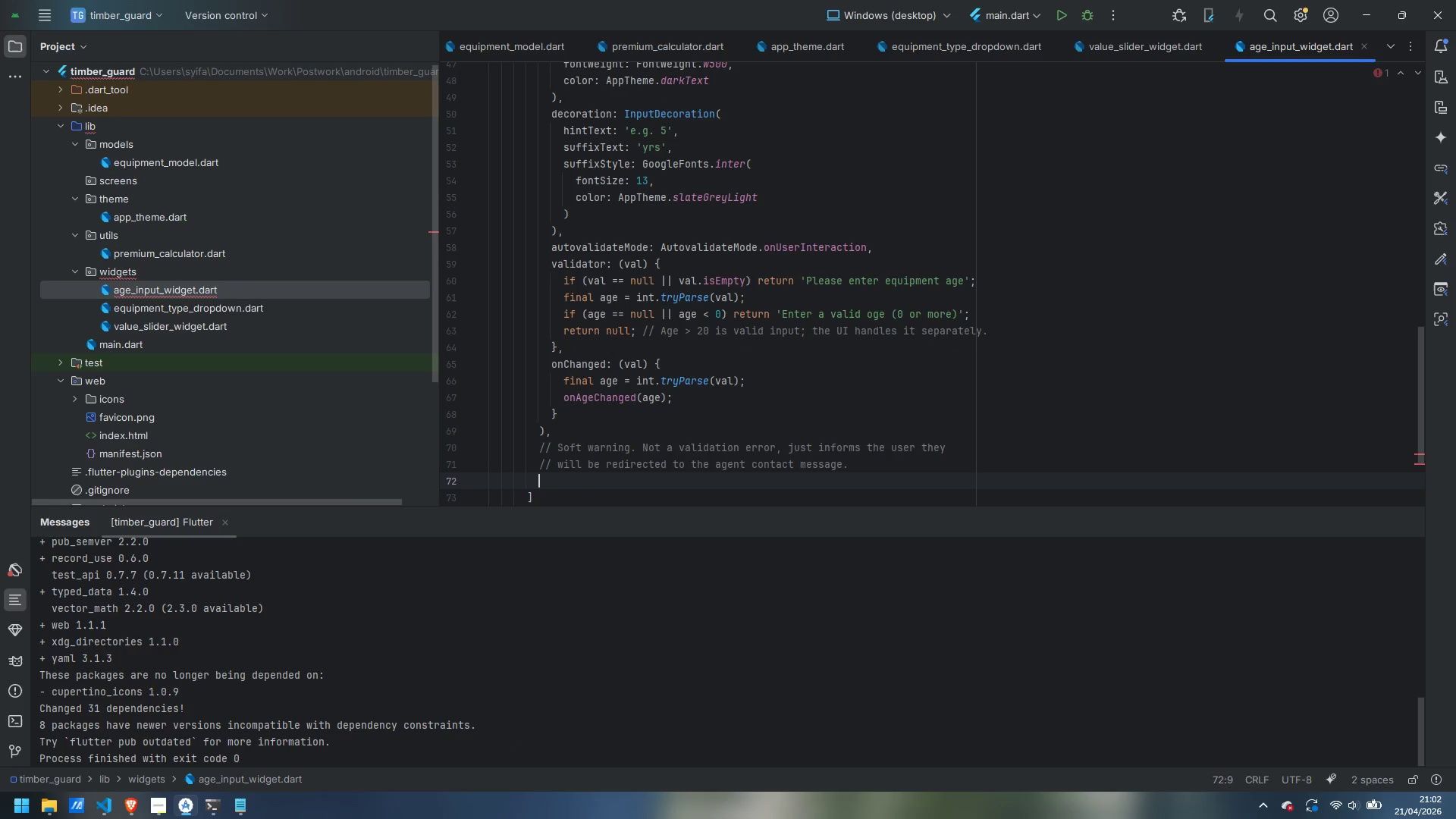 
type(ValueLIt)
key(Backspace)
key(Backspace)
type(s)
key(Backspace)
type(ius)
key(Backspace)
key(Backspace)
type(sta)
key(Backspace)
type(enableBuilder<TextEditingValue>()
 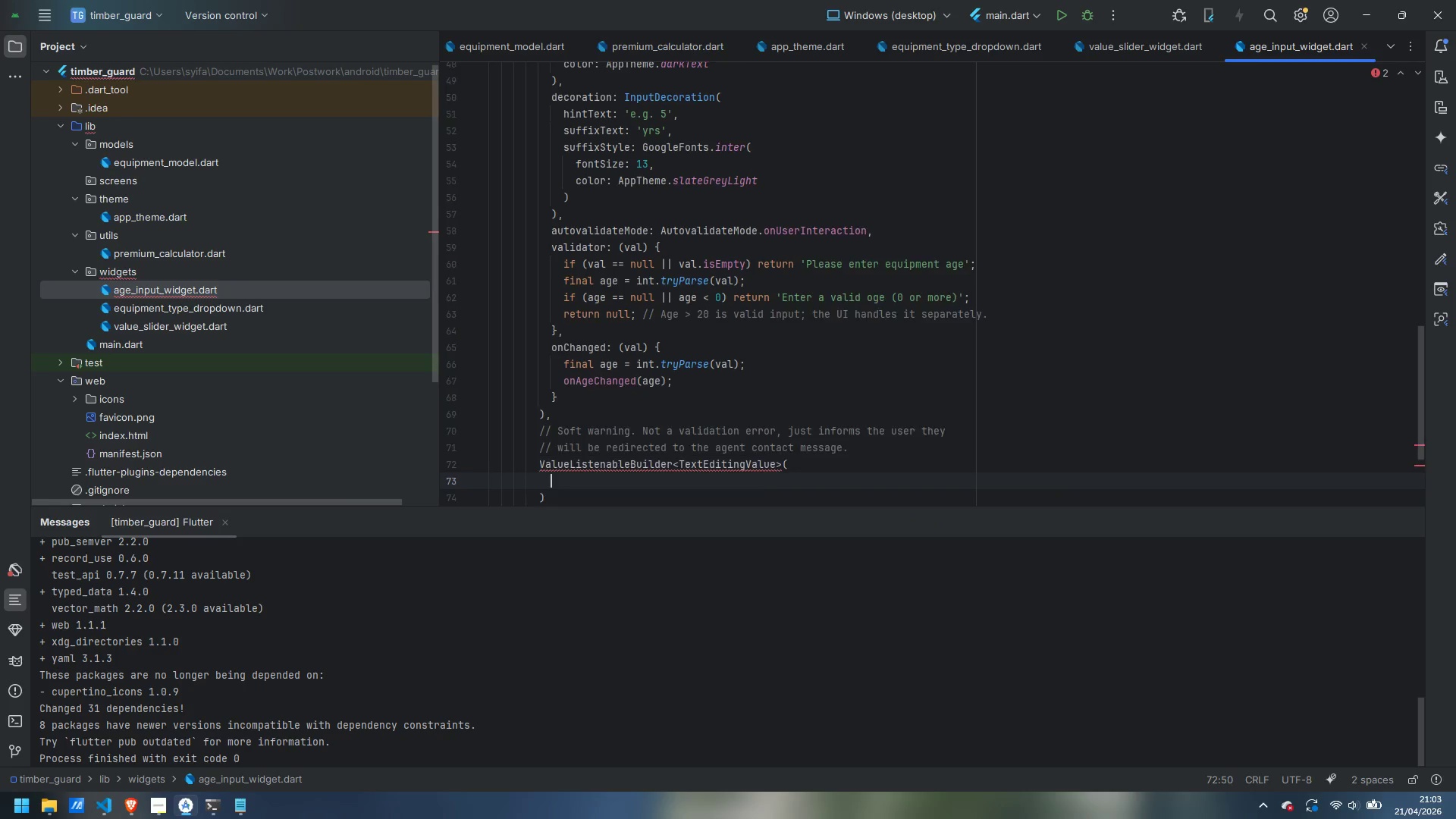 
 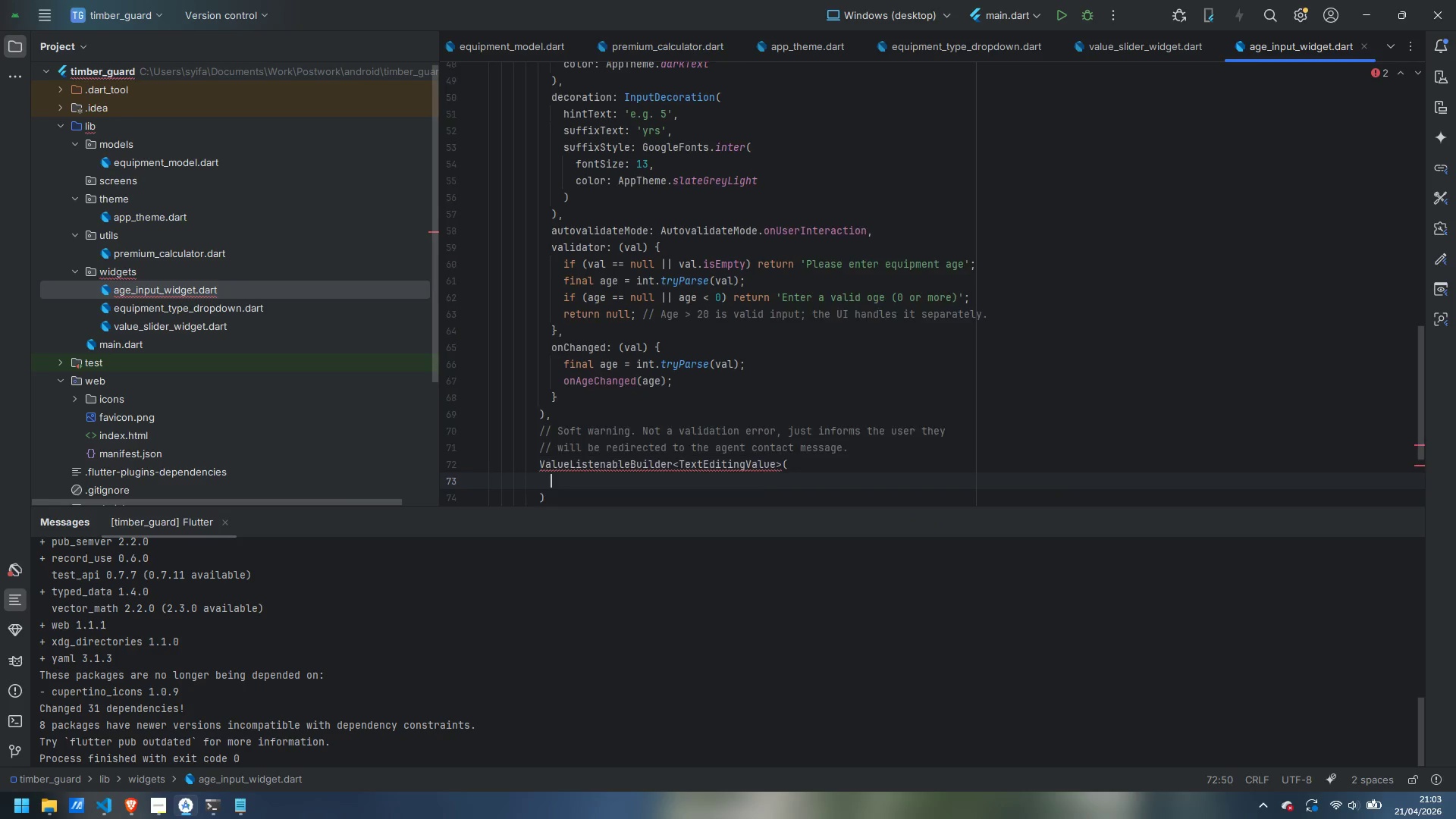 
key(Enter)
 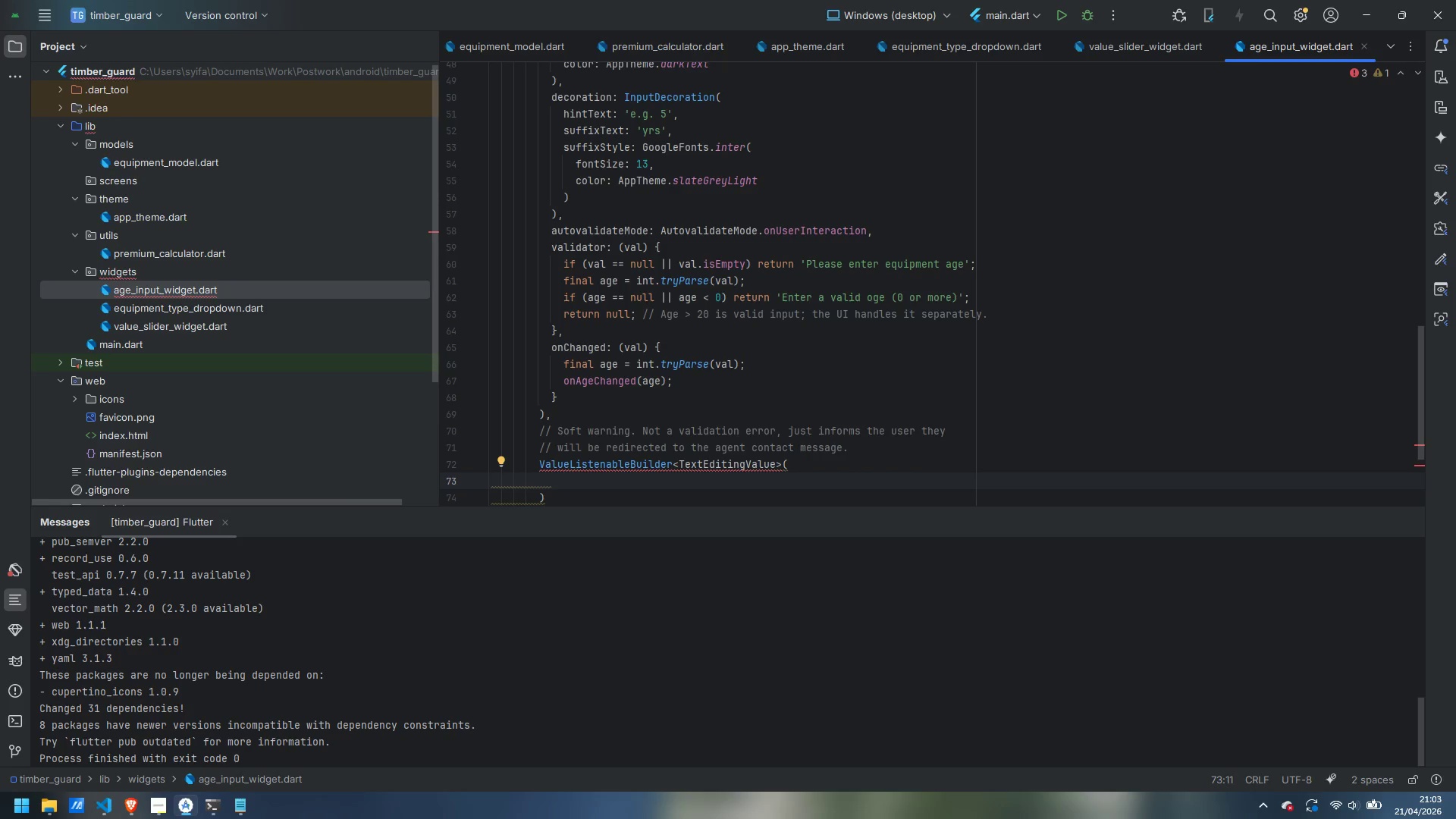 
type(valueListeba)
key(Backspace)
key(Backspace)
type(nable: controller,)
 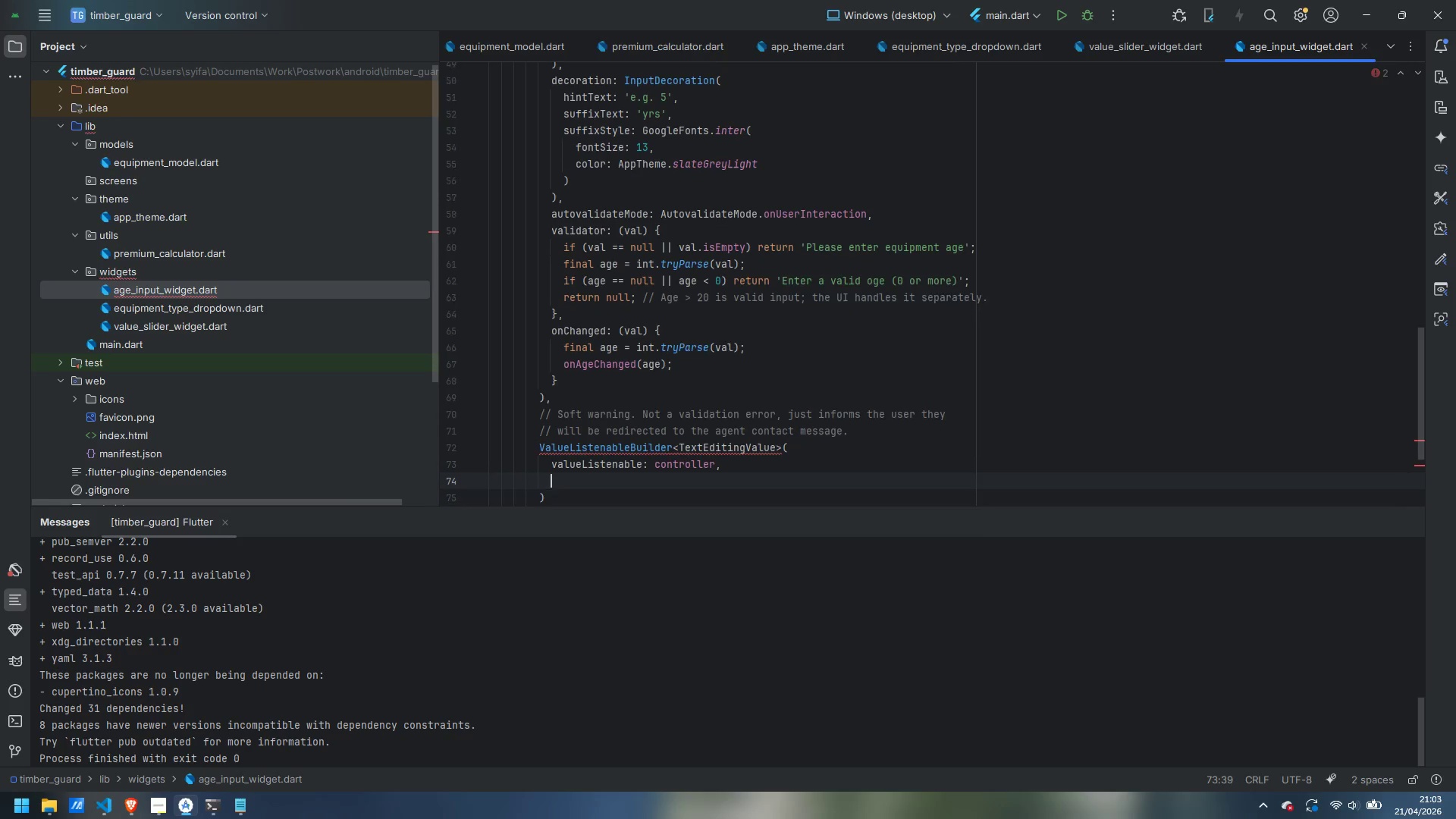 
 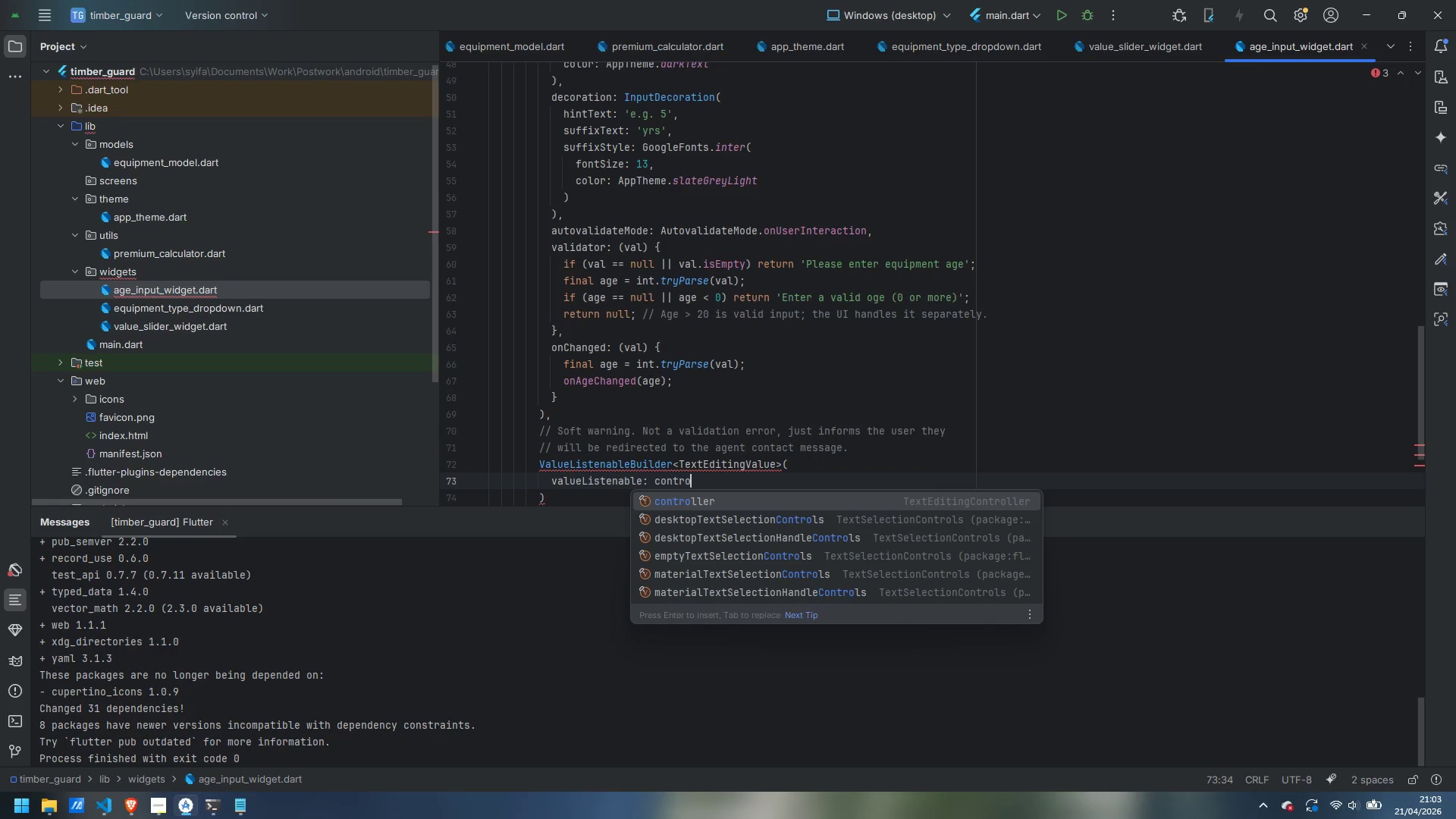 
key(Enter)
 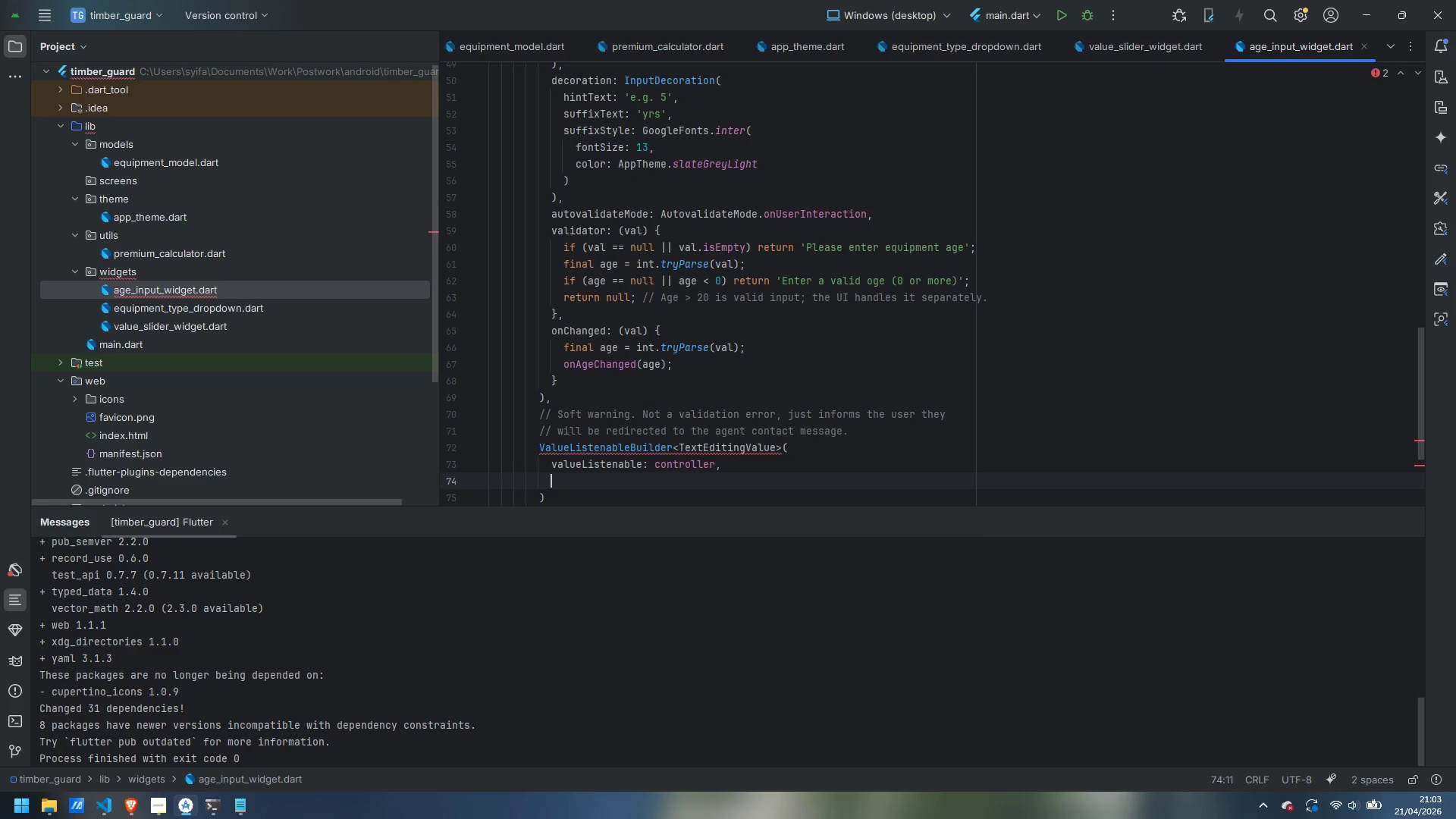 
type(builder: ()
 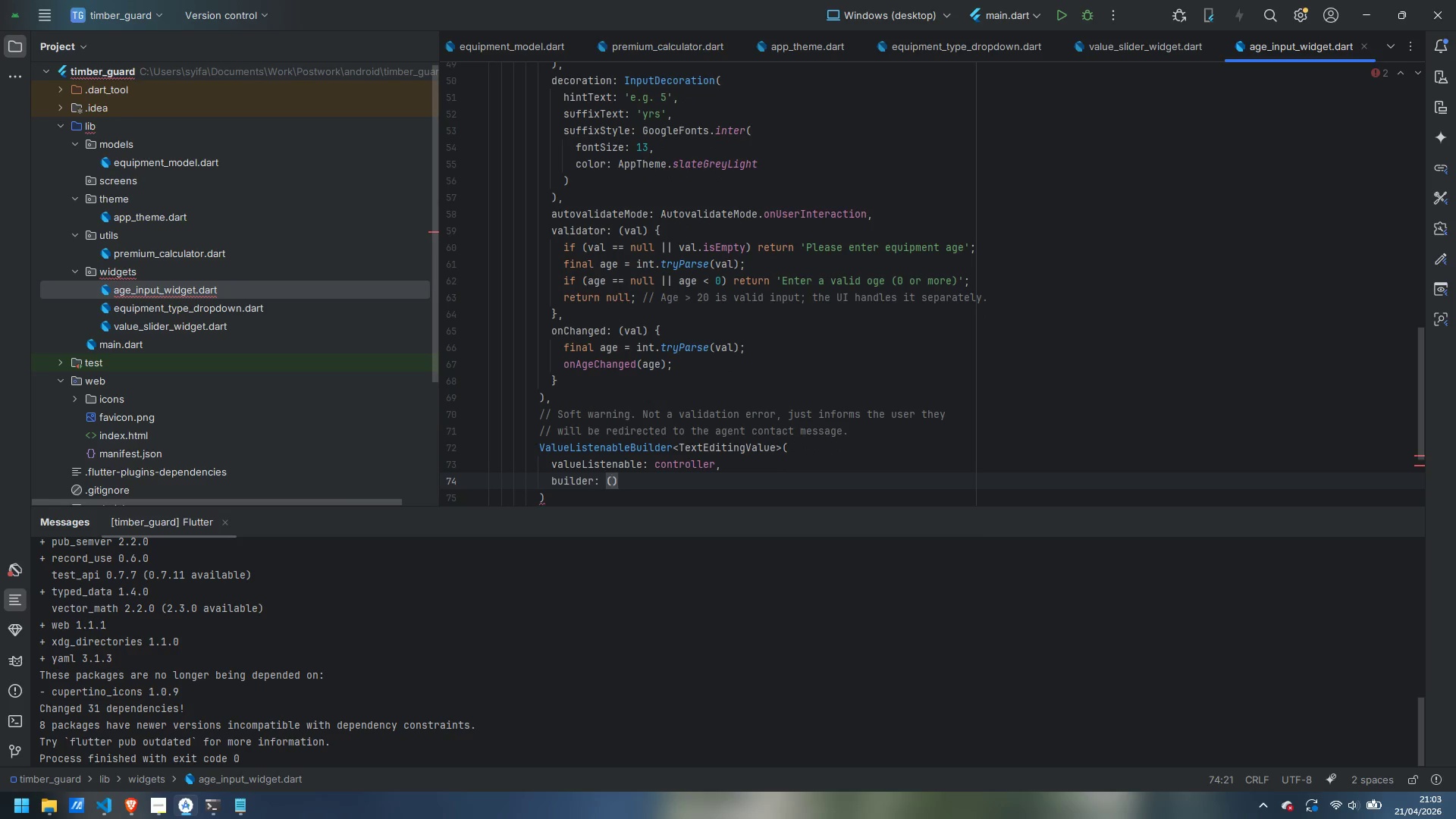 
type(_, tv, _) {)
 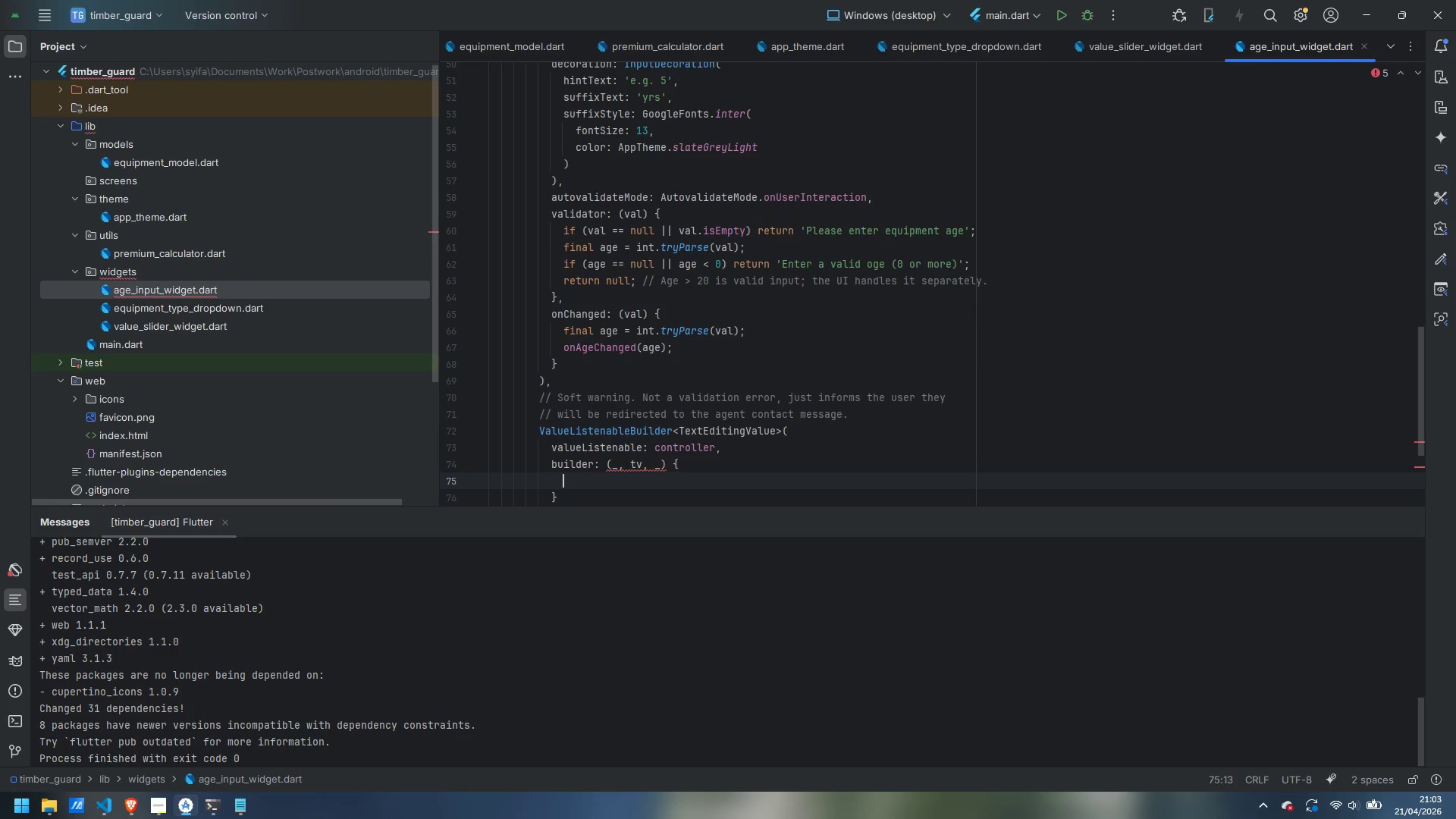 
 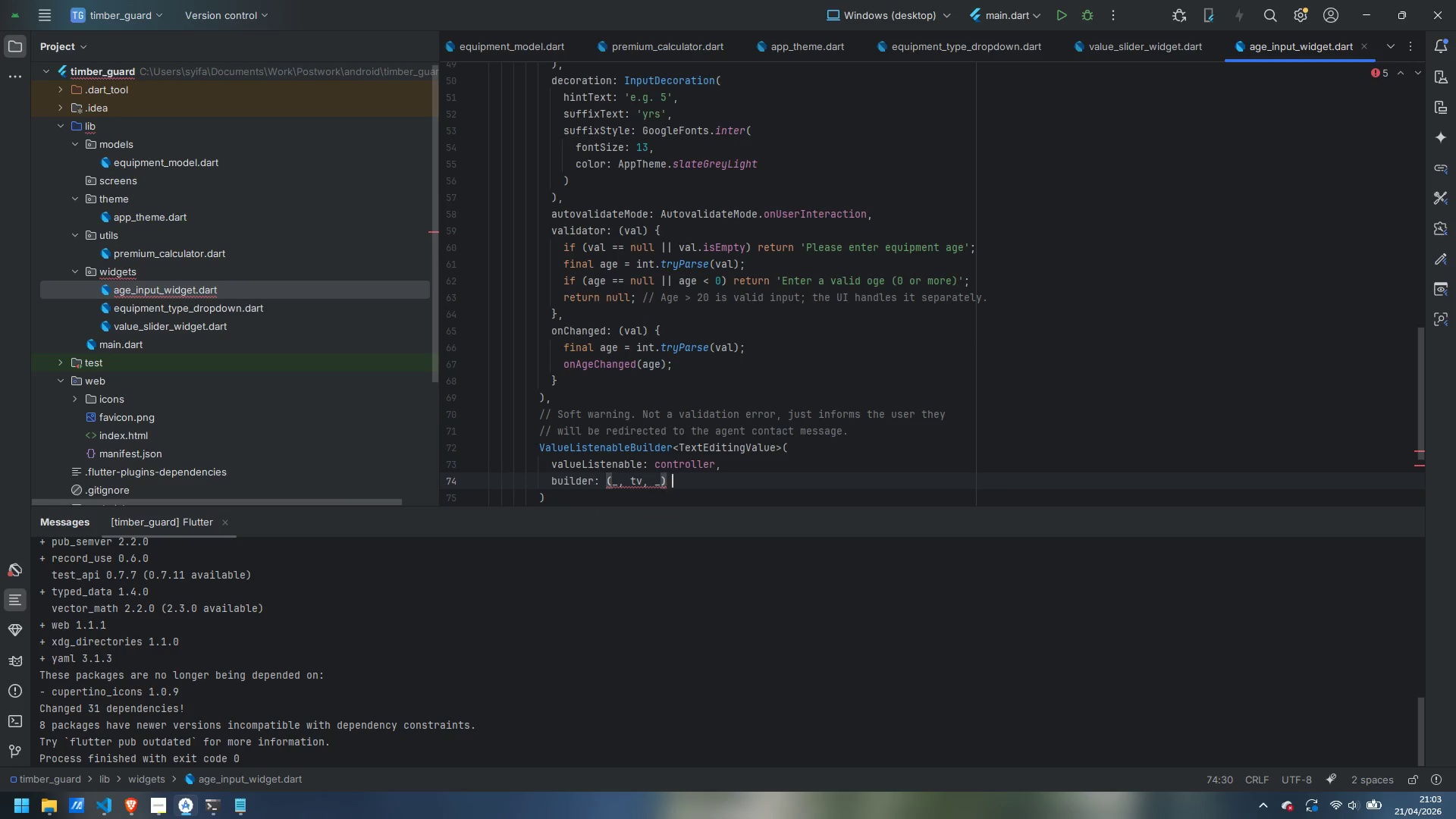 
key(Enter)
 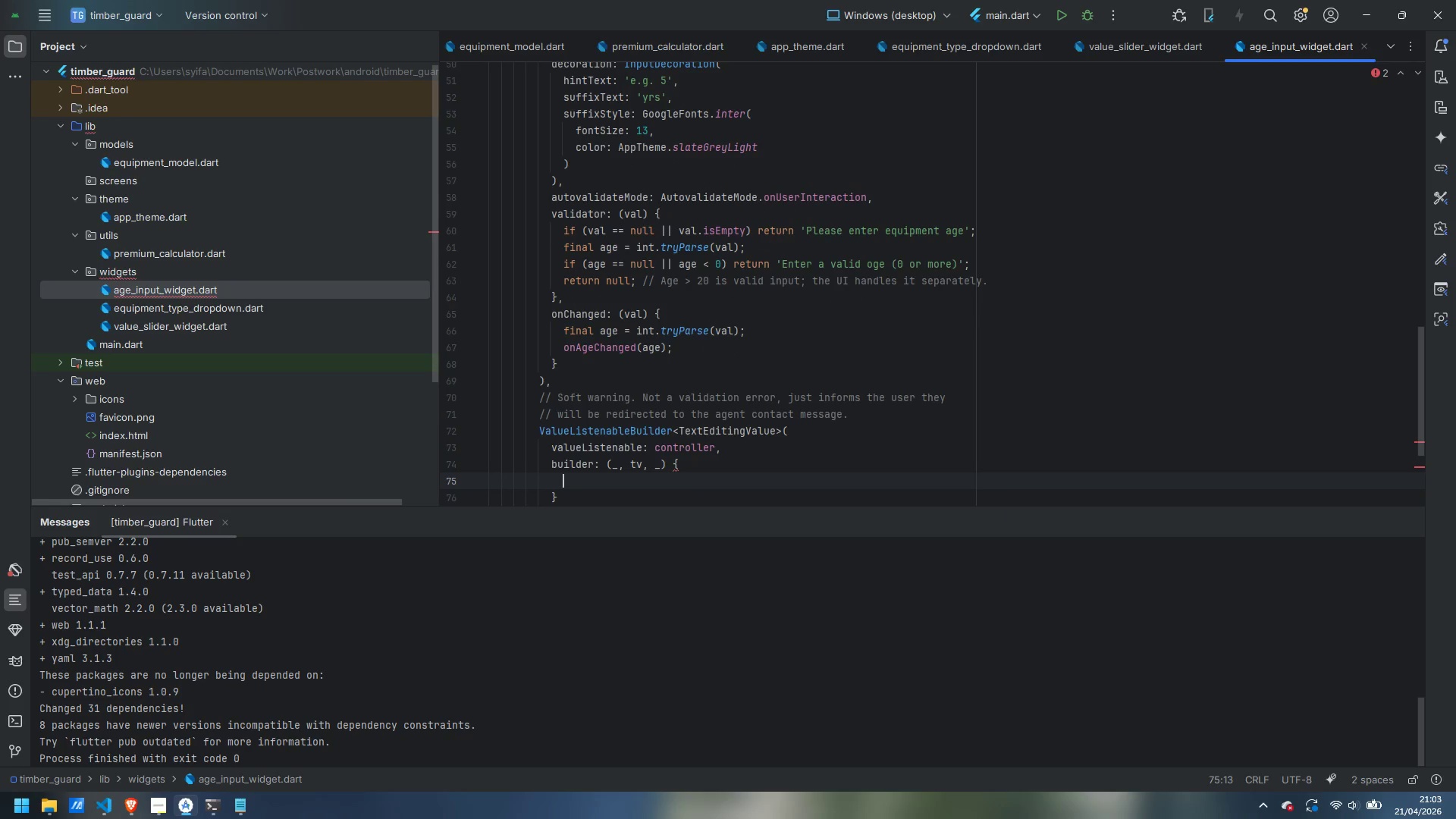 
type(final age = int.ty)
key(Backspace)
type(ryParse(tv.next)
 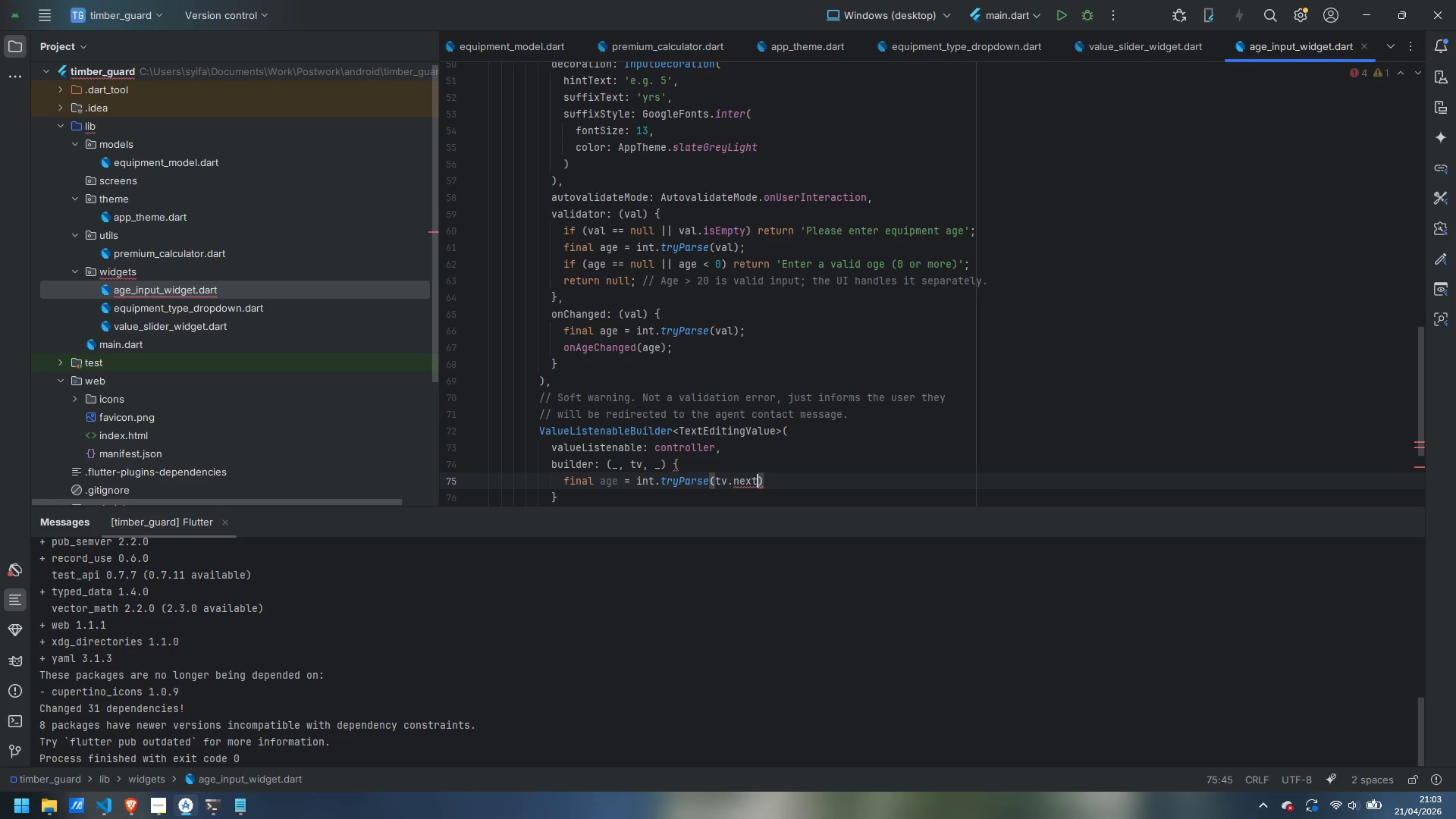 
key(ArrowRight)
 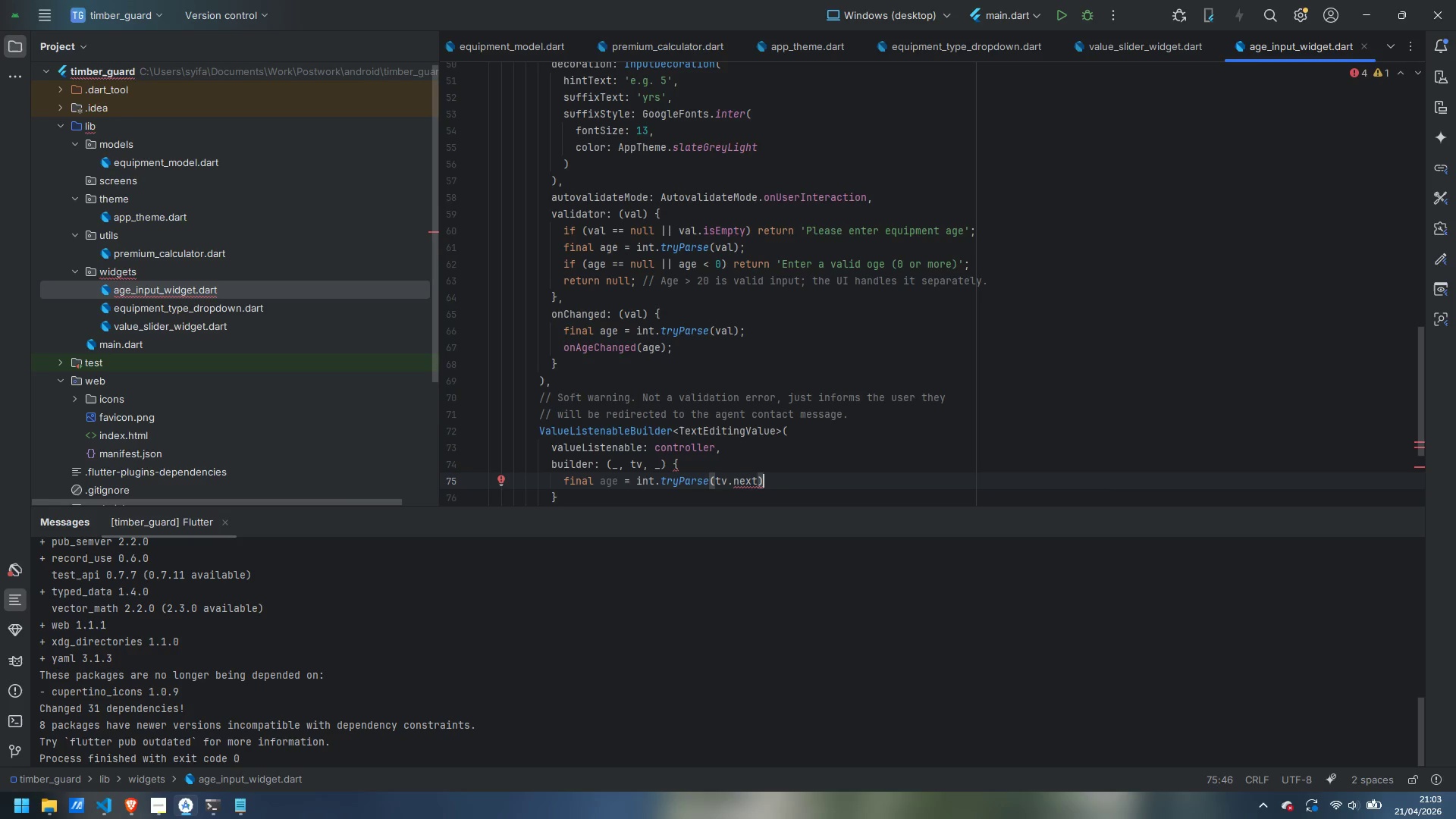 
key(Semicolon)
 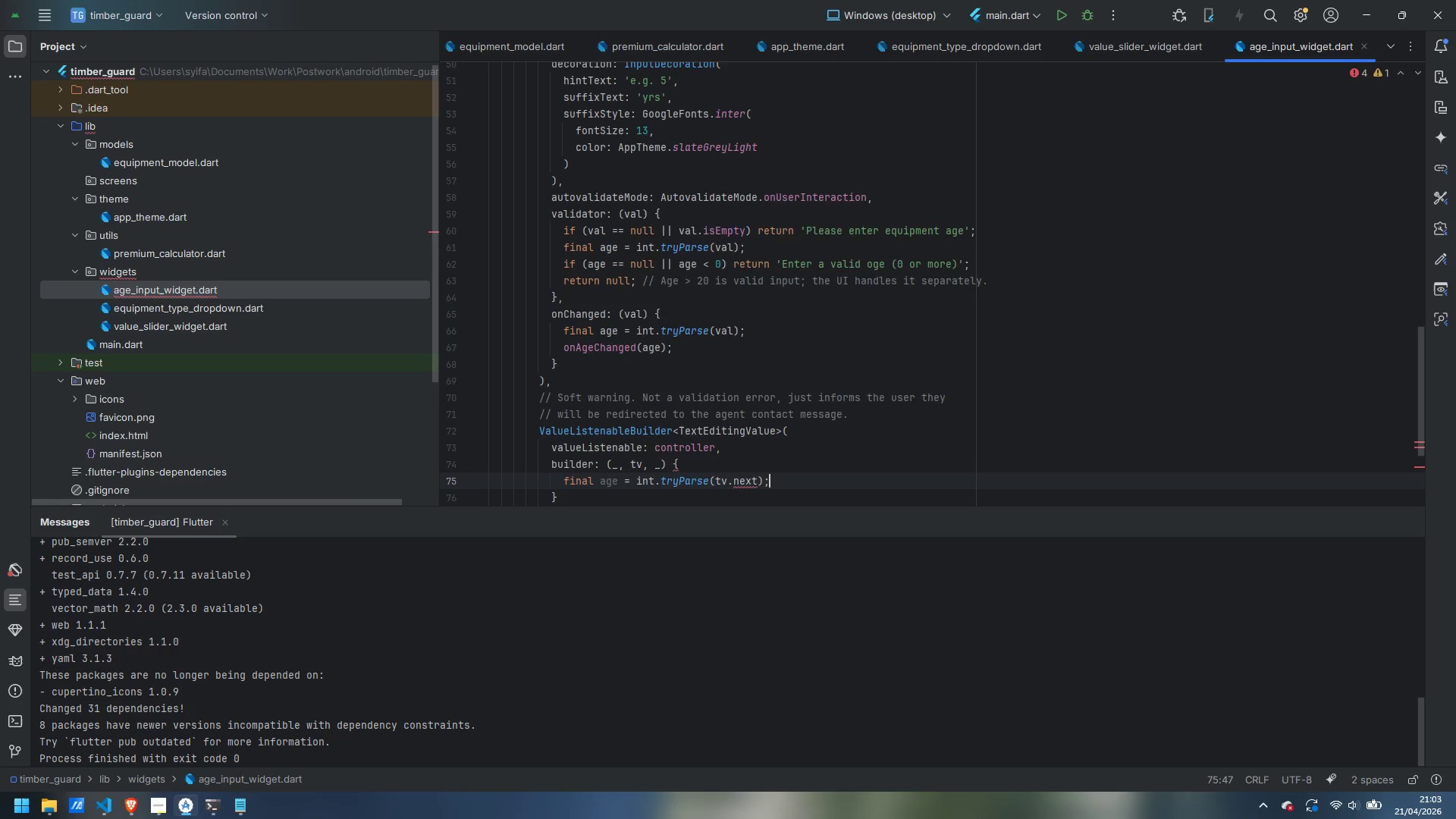 
key(Enter)
 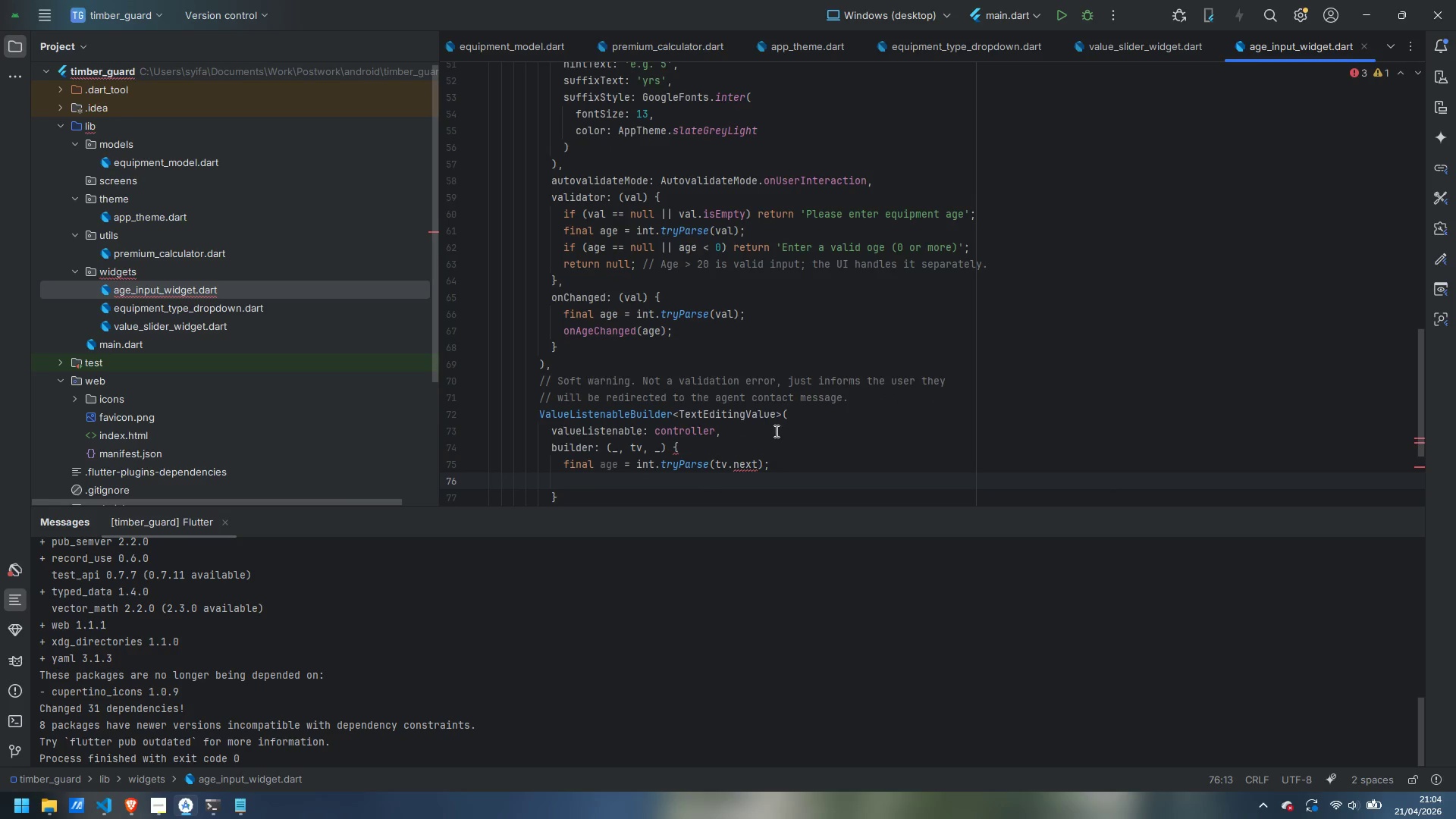 
wait(5.39)
 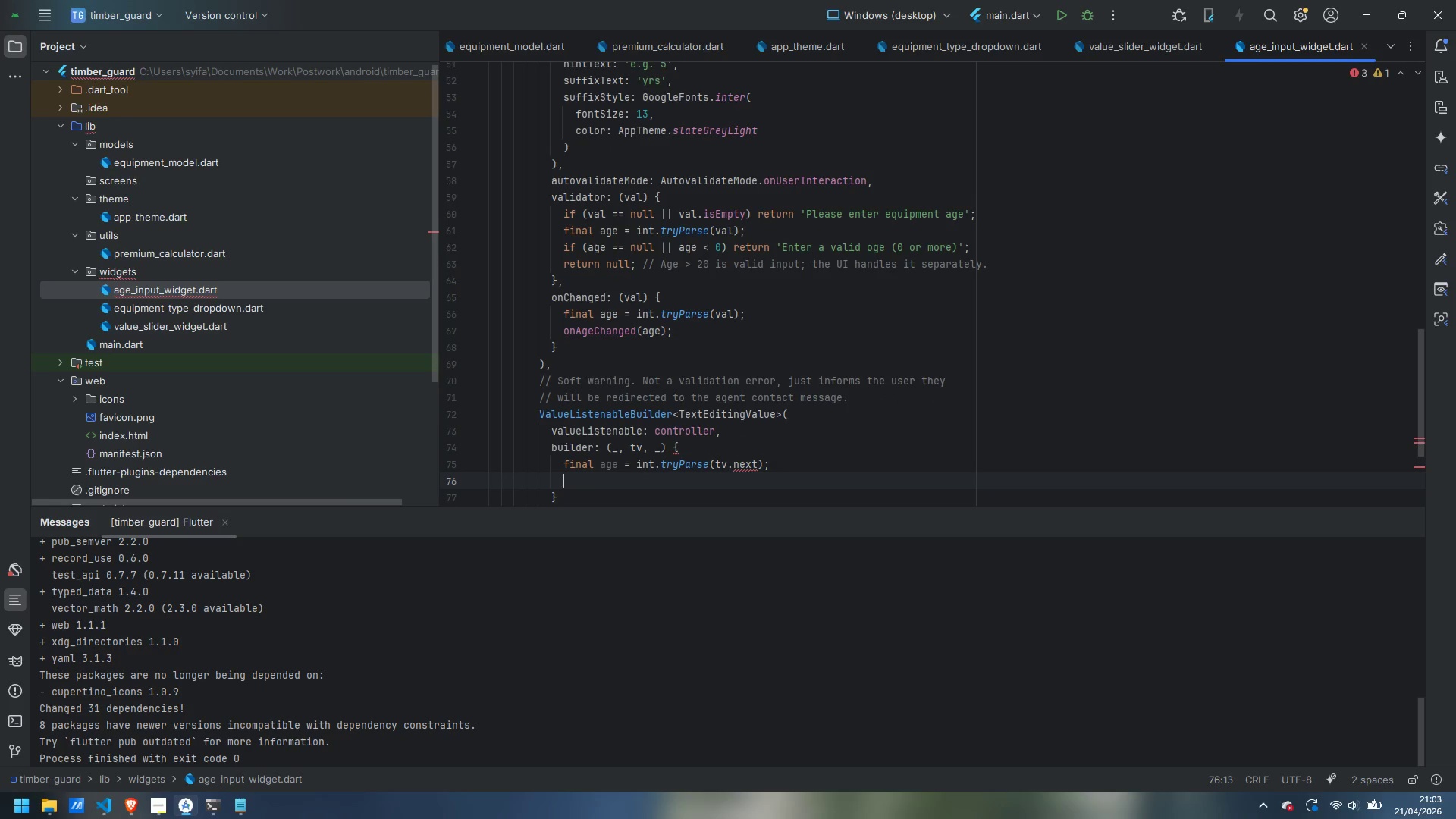 
left_click([741, 463])
 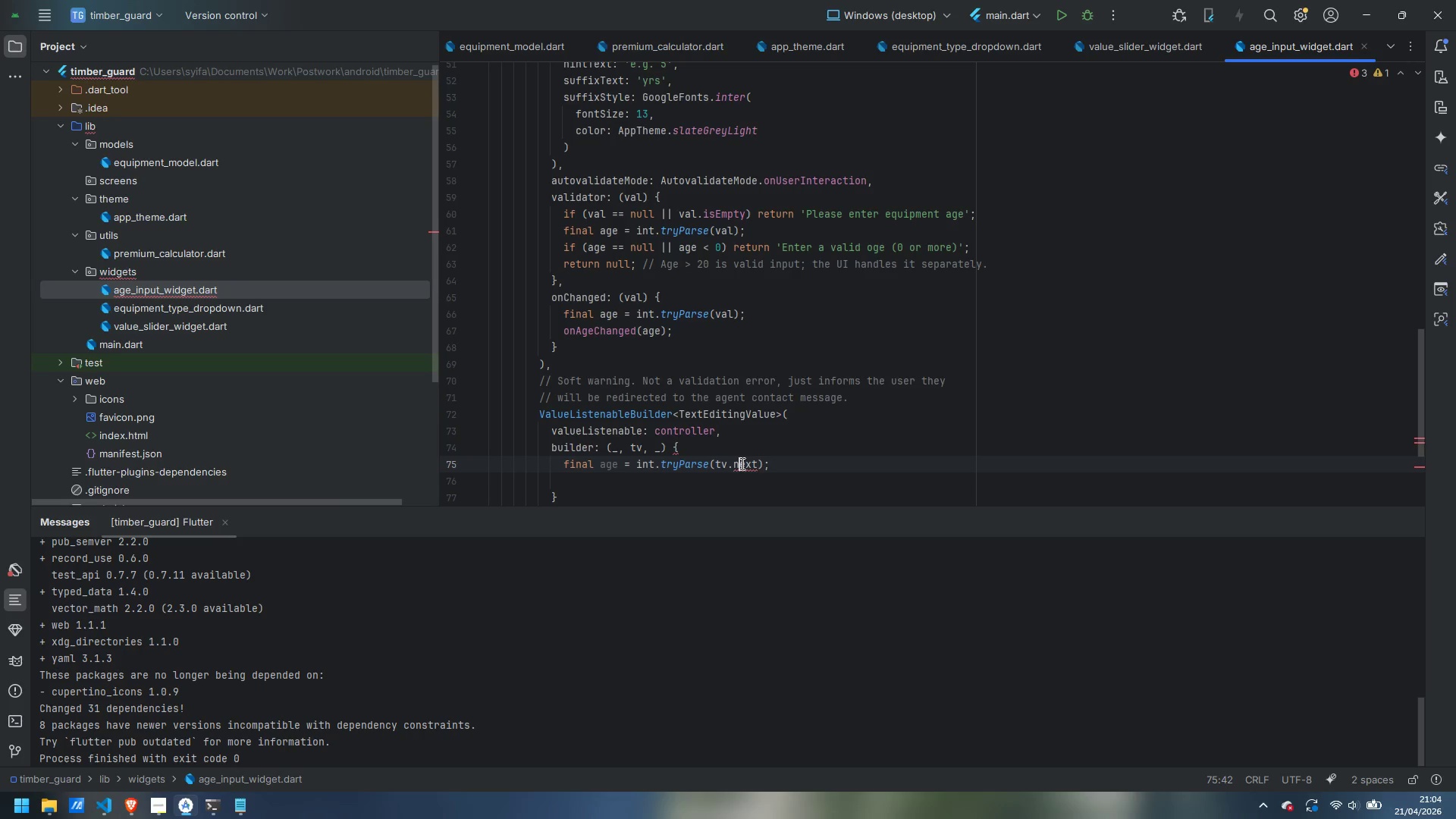 
key(Backspace)
 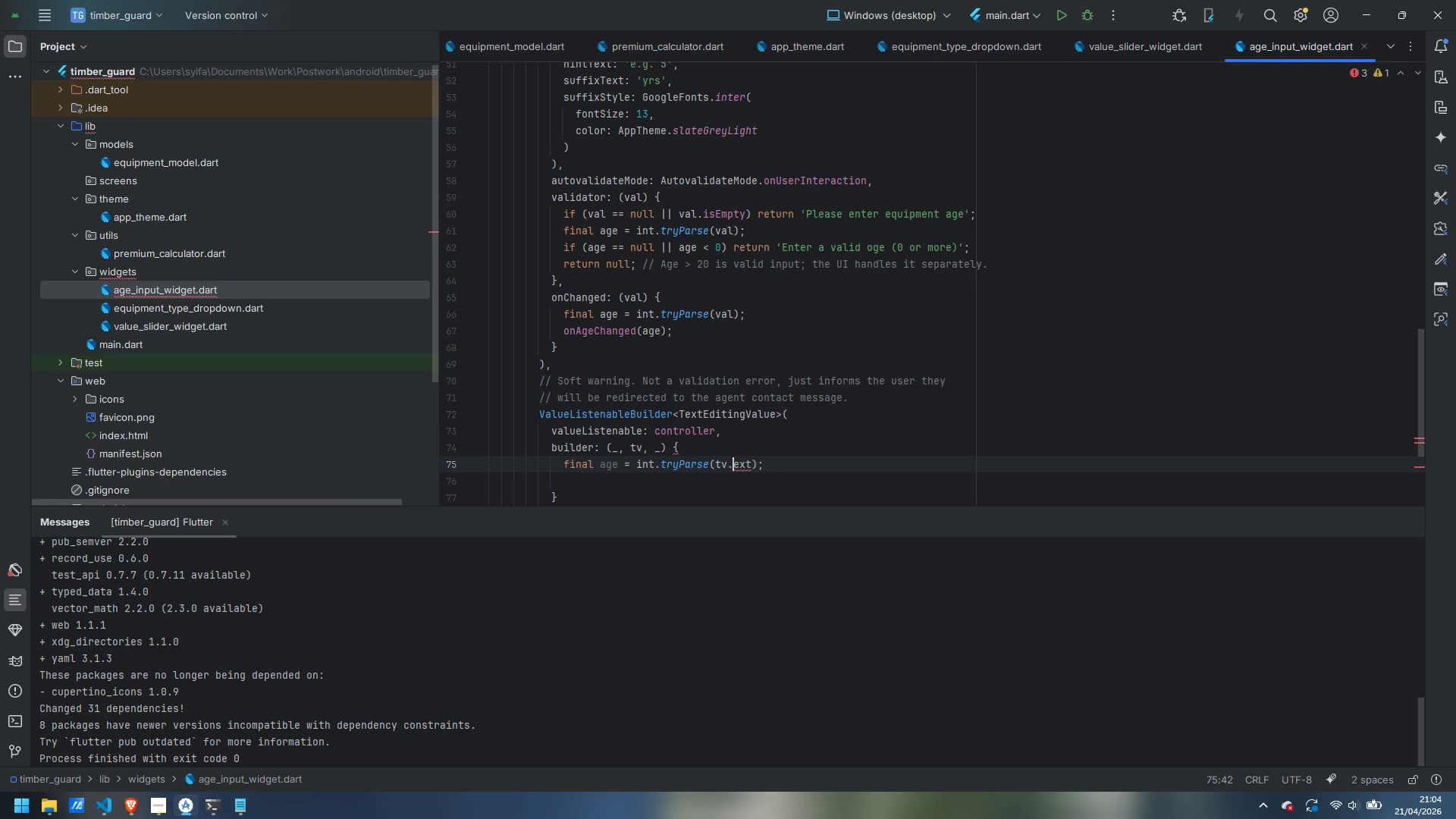 
key(T)
 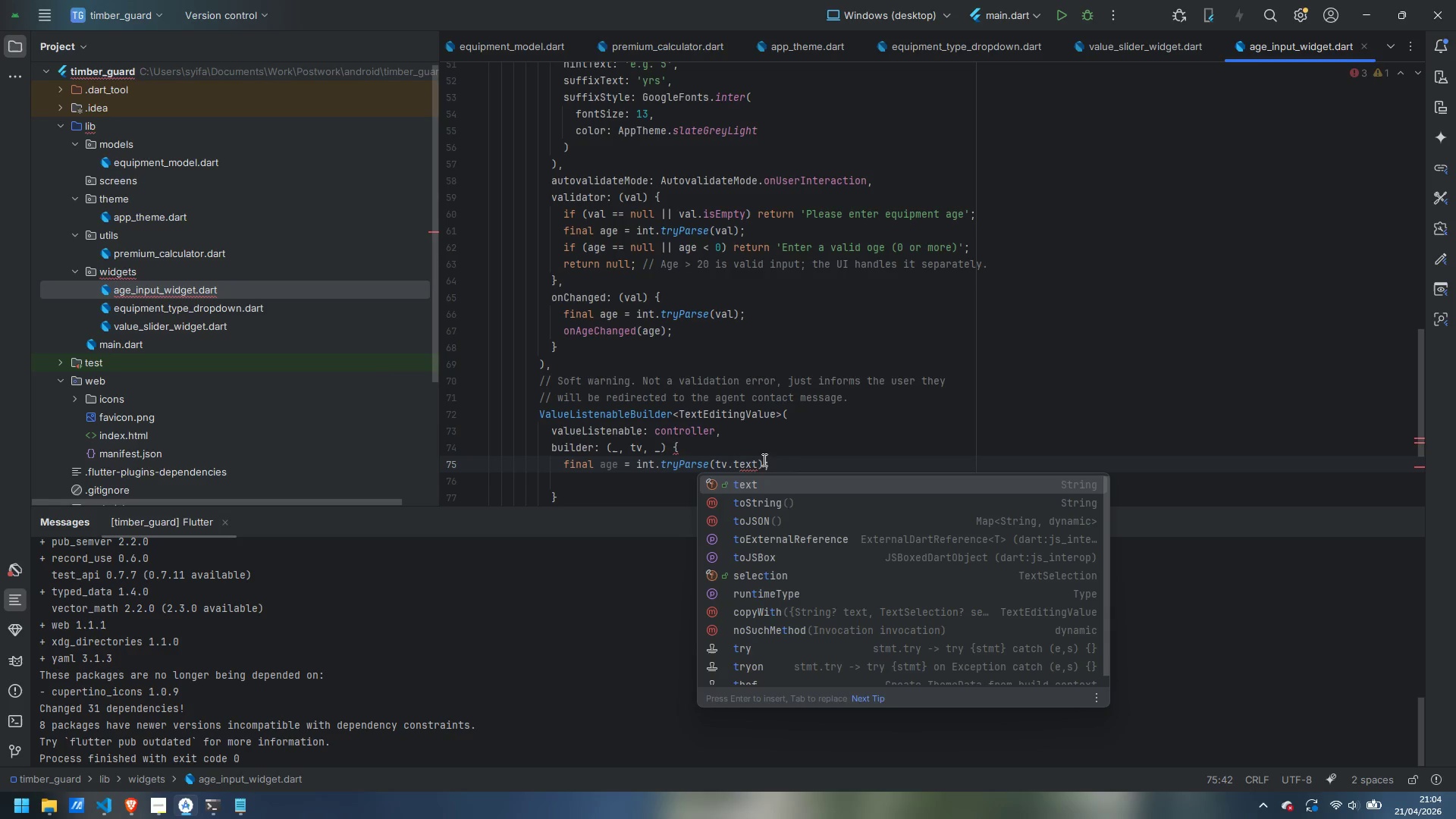 
left_click([819, 435])
 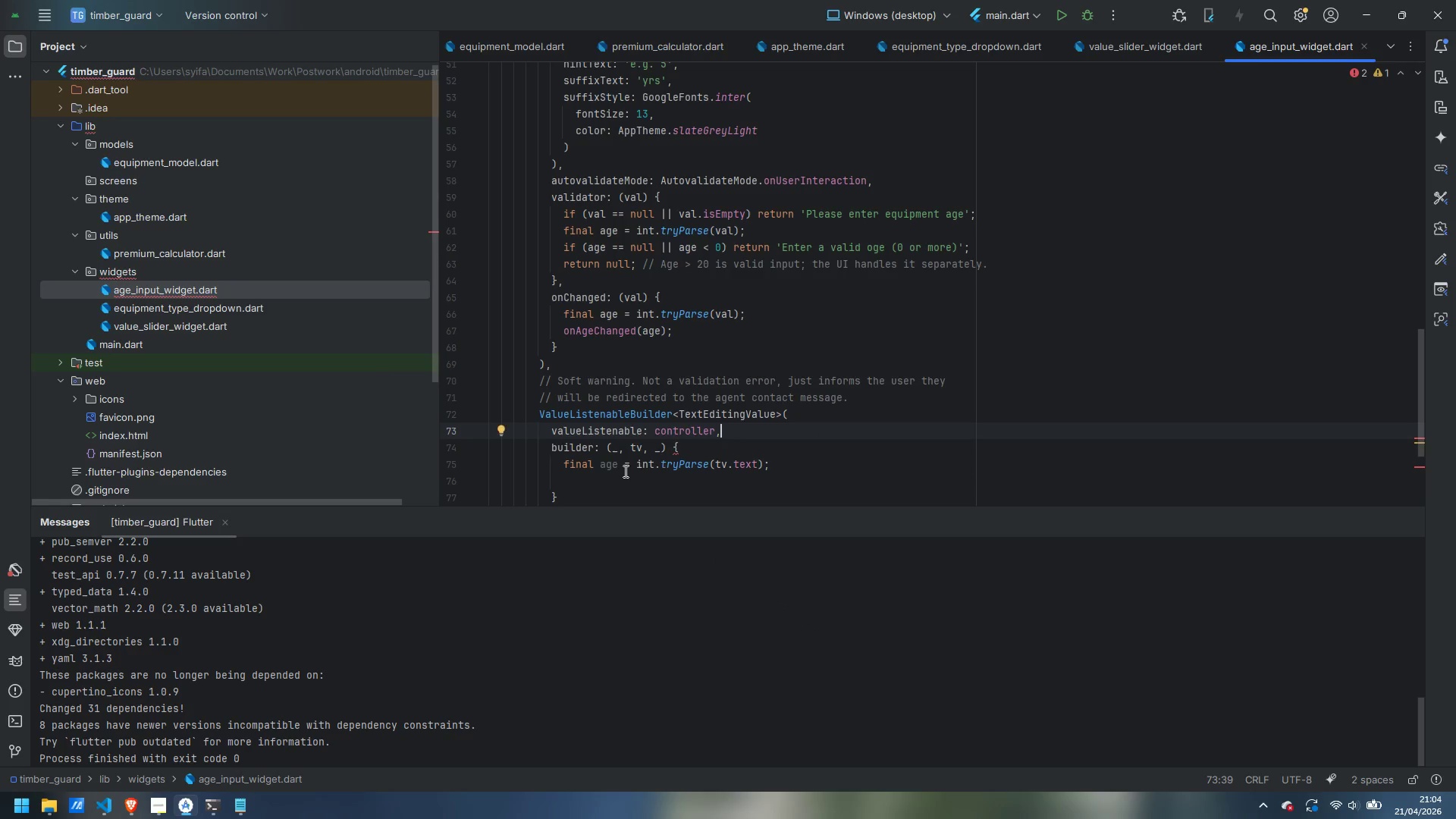 
left_click([615, 479])
 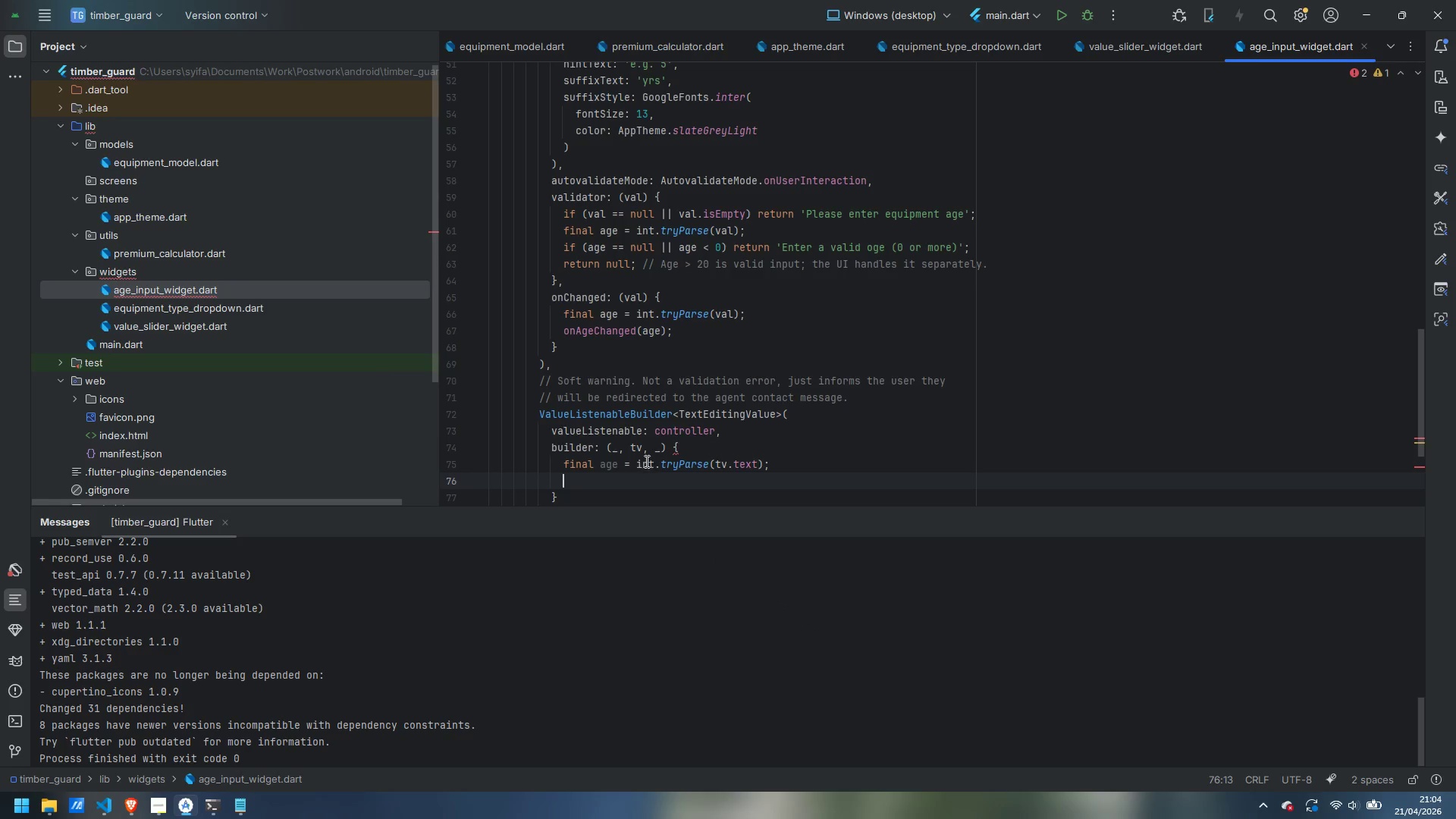 
mouse_move([684, 452])
 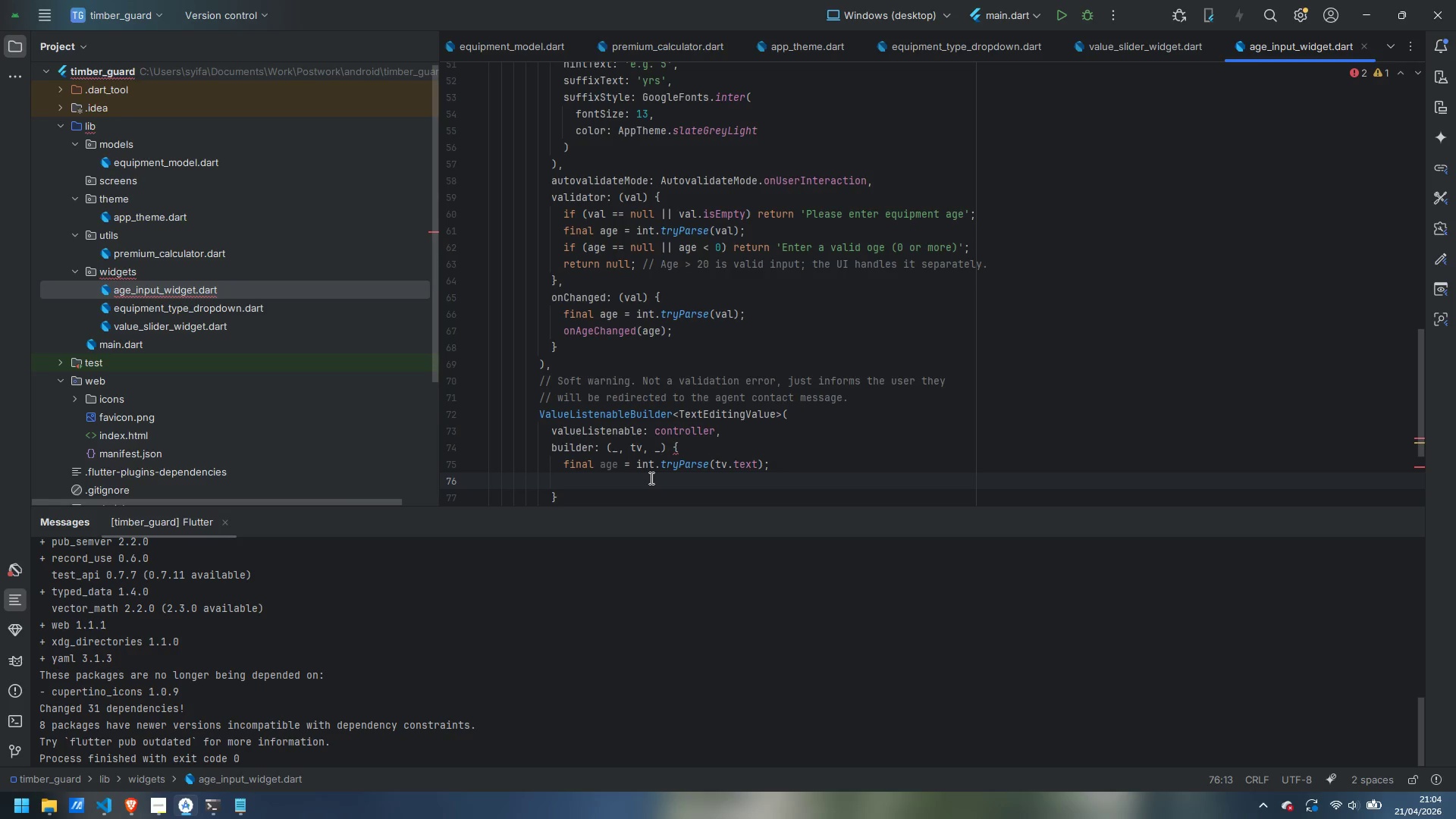 
wait(7.14)
 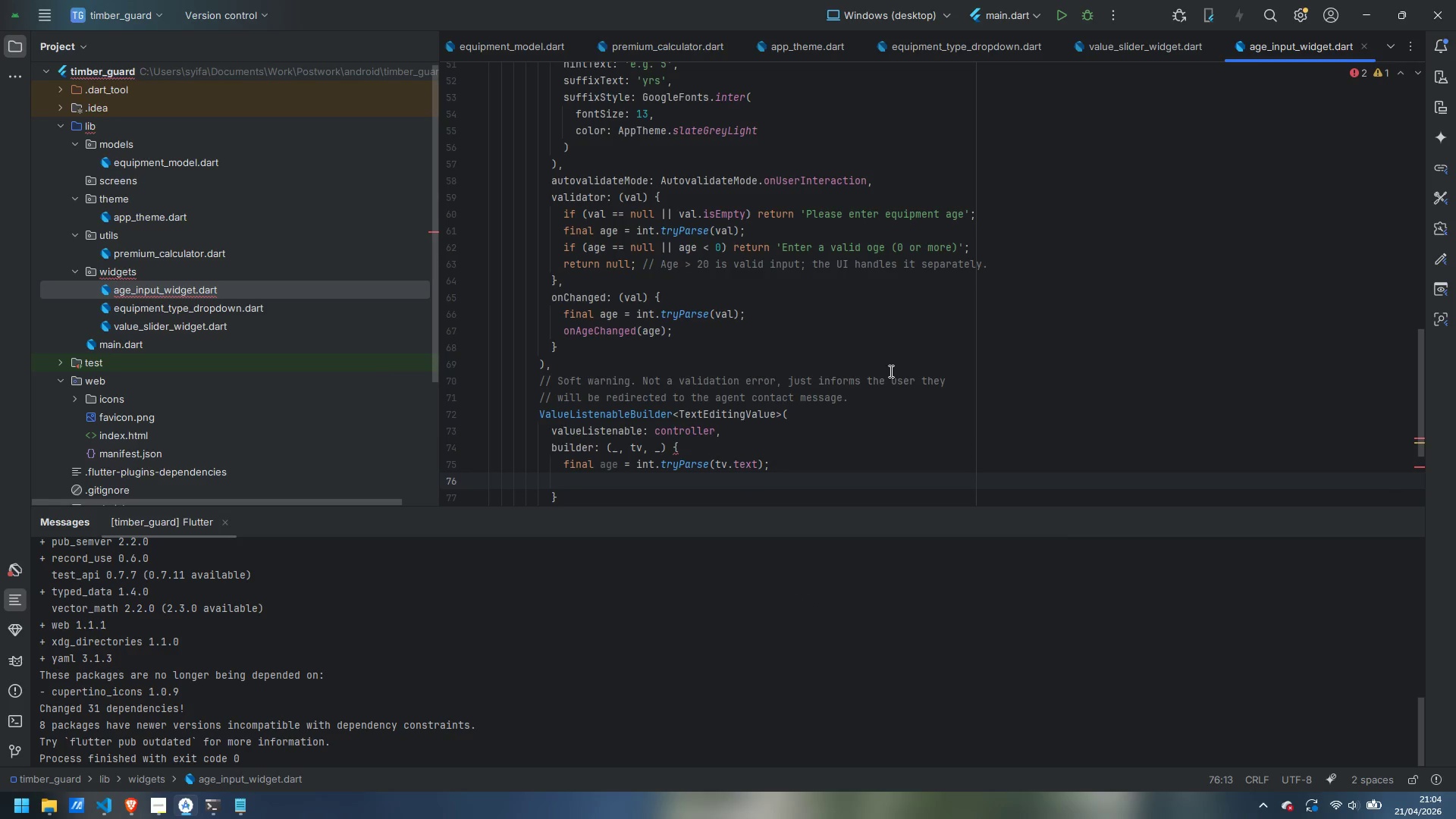 
left_click([655, 447])
 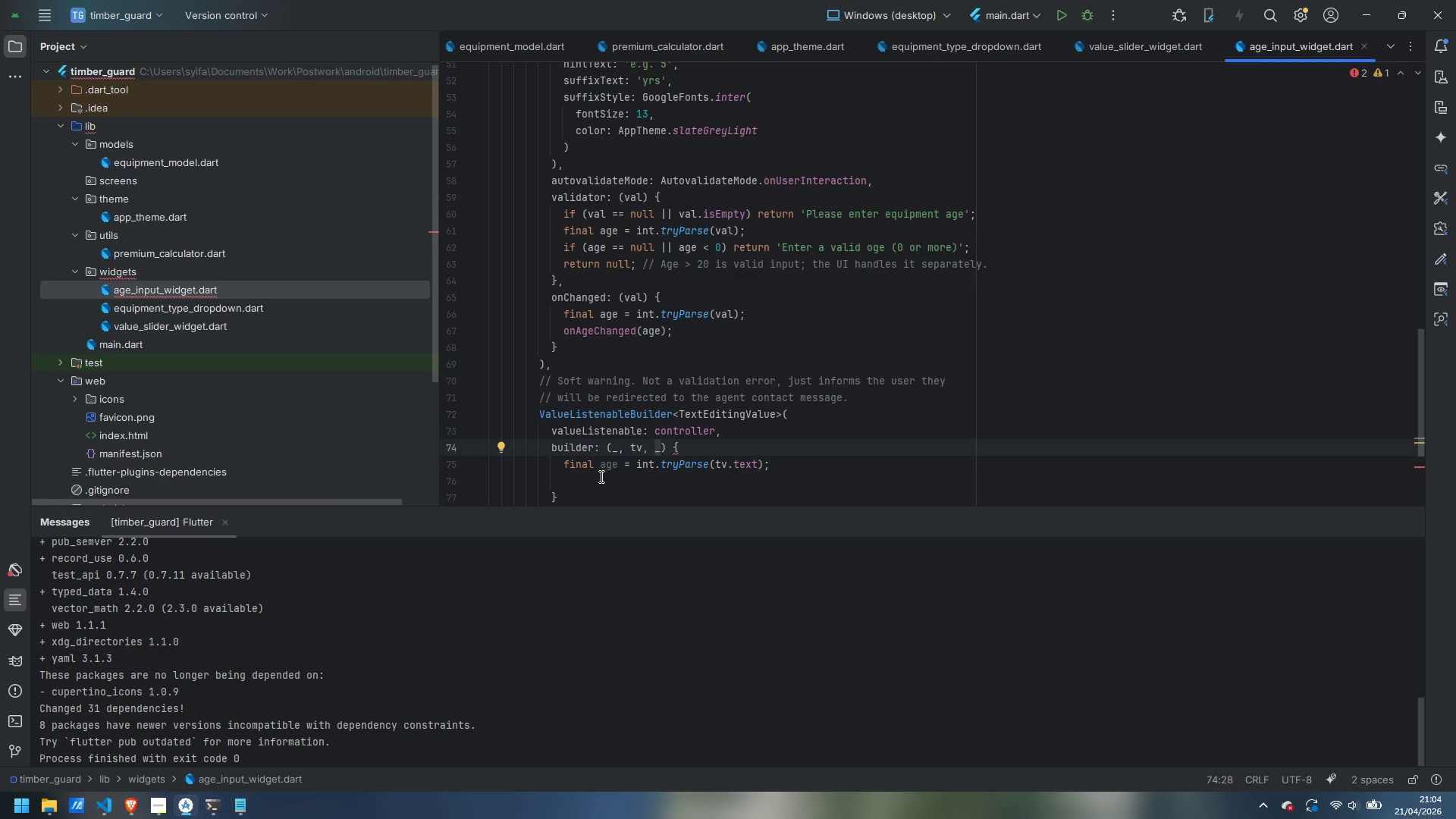 
left_click([590, 476])
 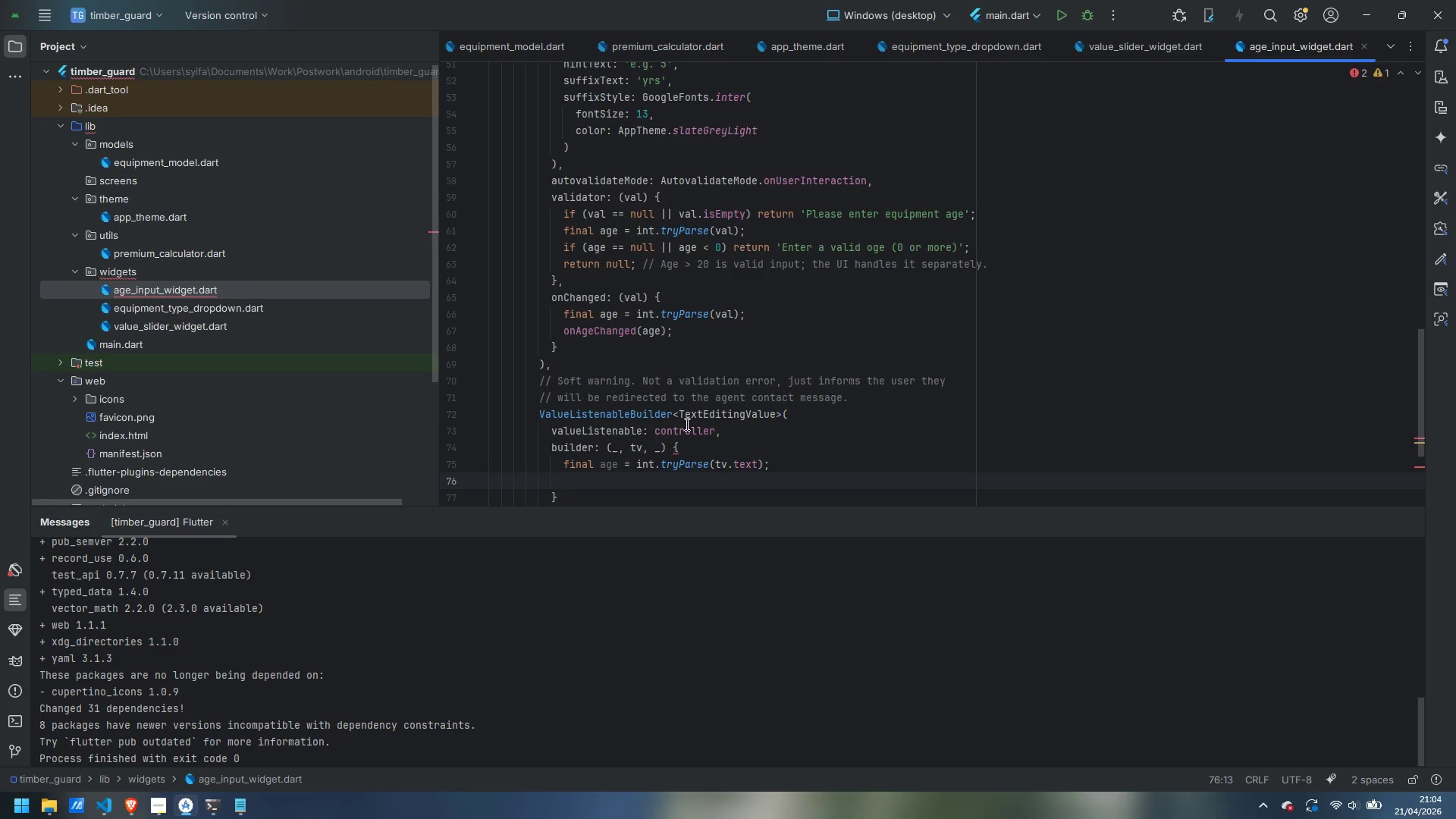 
wait(8.62)
 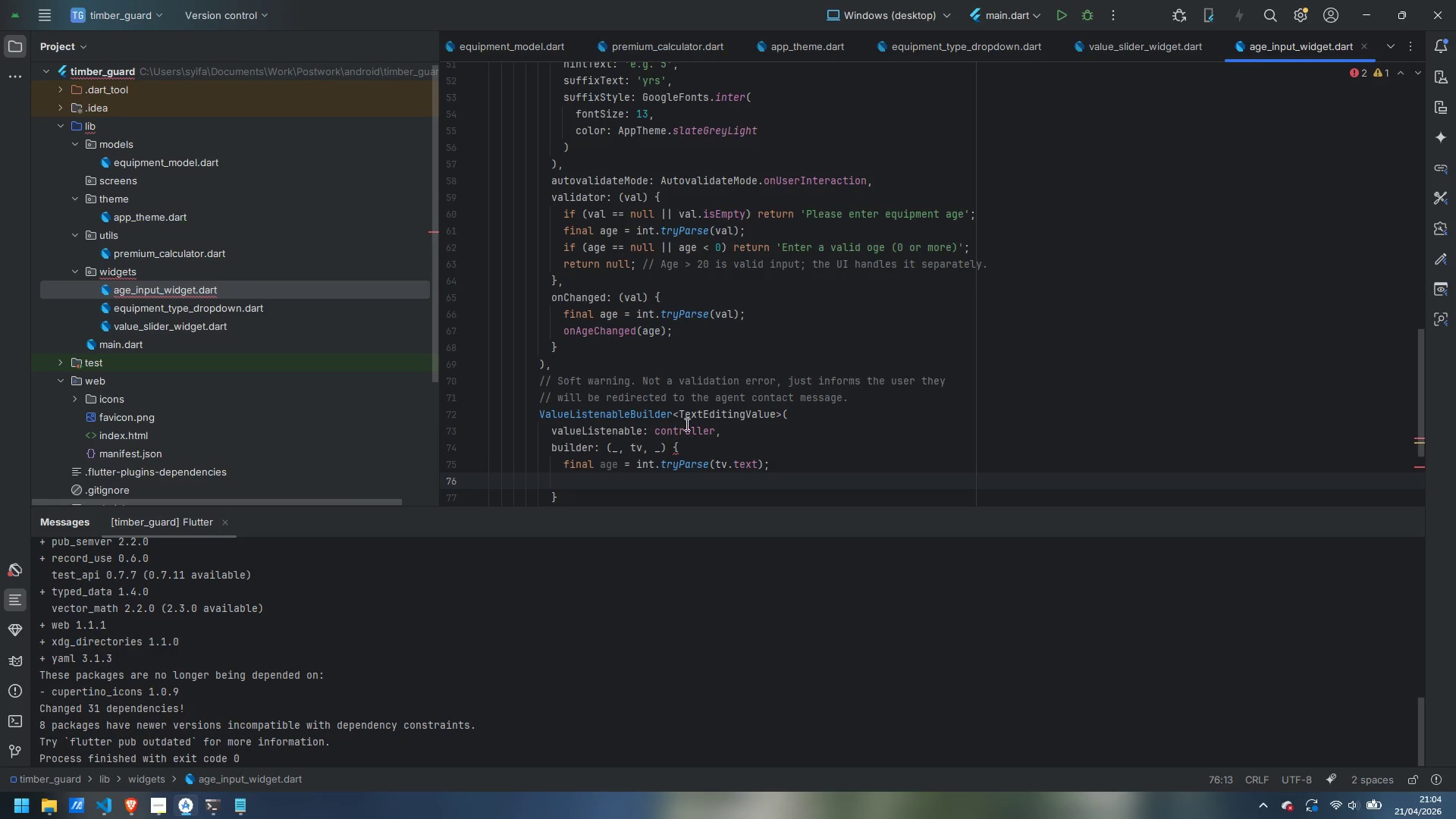 
type(if (age != null %%)
key(Backspace)
key(Backspace)
type(&& age > )
 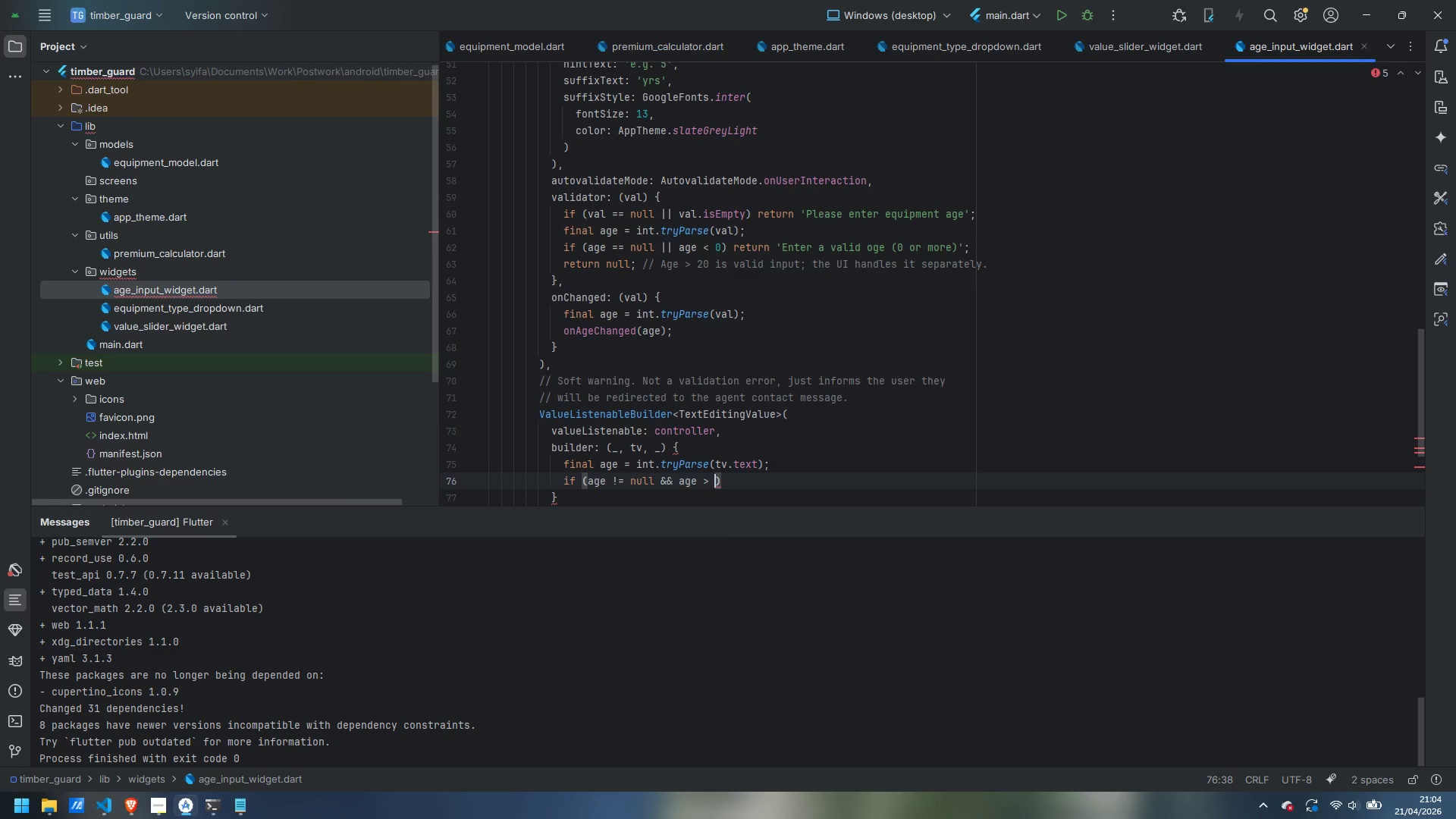 
wait(5.83)
 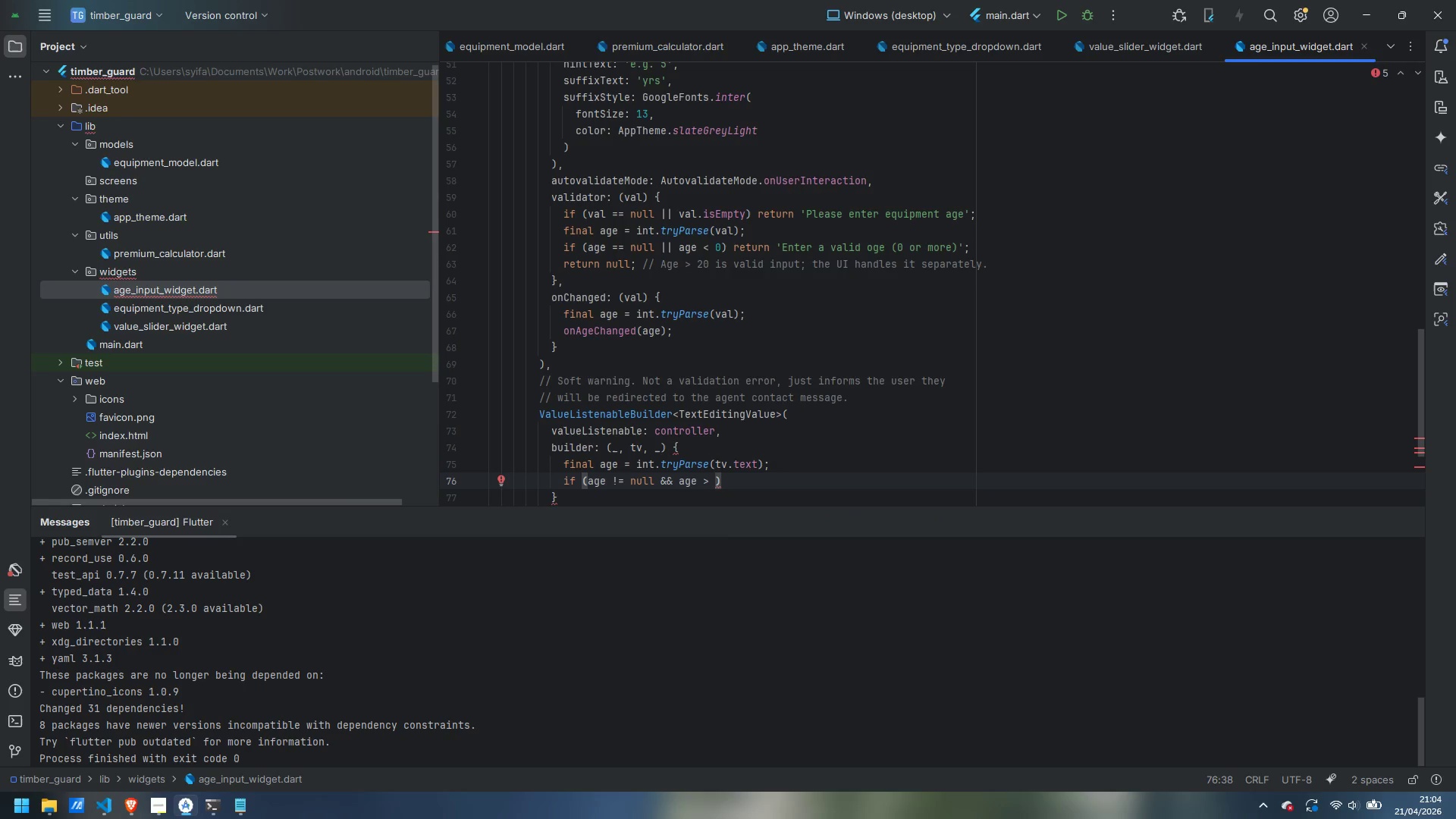 
type(Premou)
key(Backspace)
key(Backspace)
type(iumCal)
 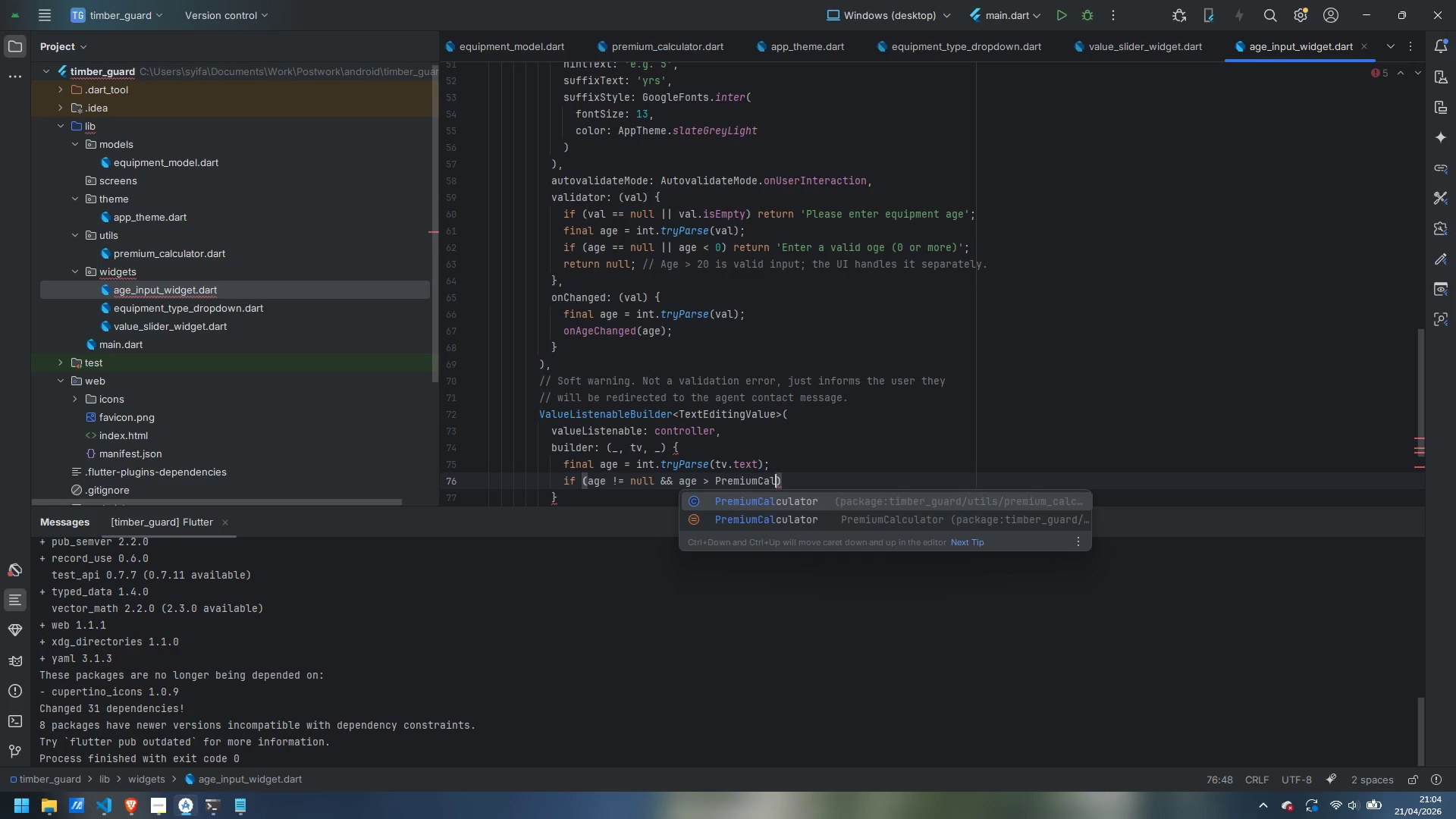 
type(culator)
 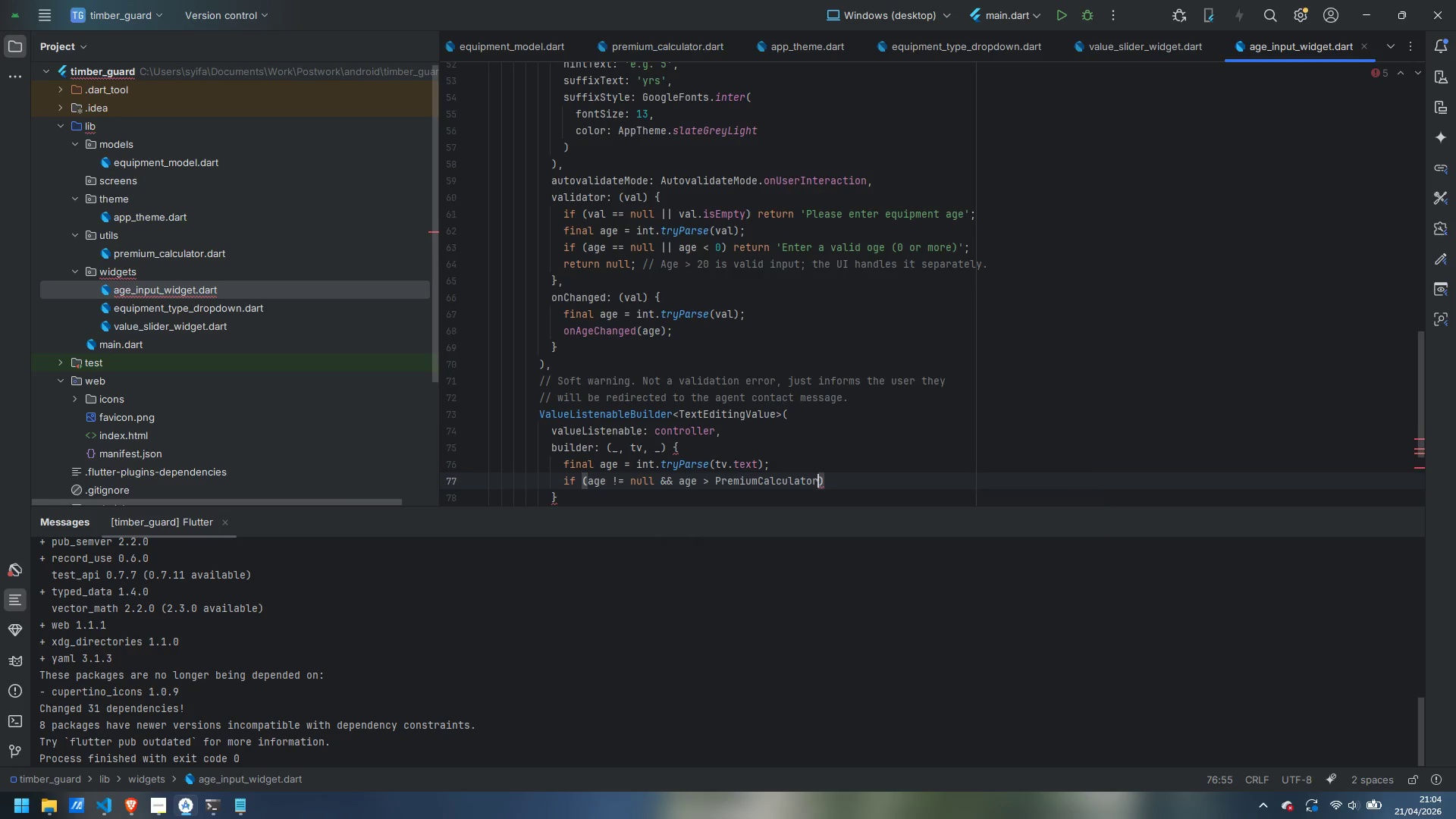 
key(Enter)
 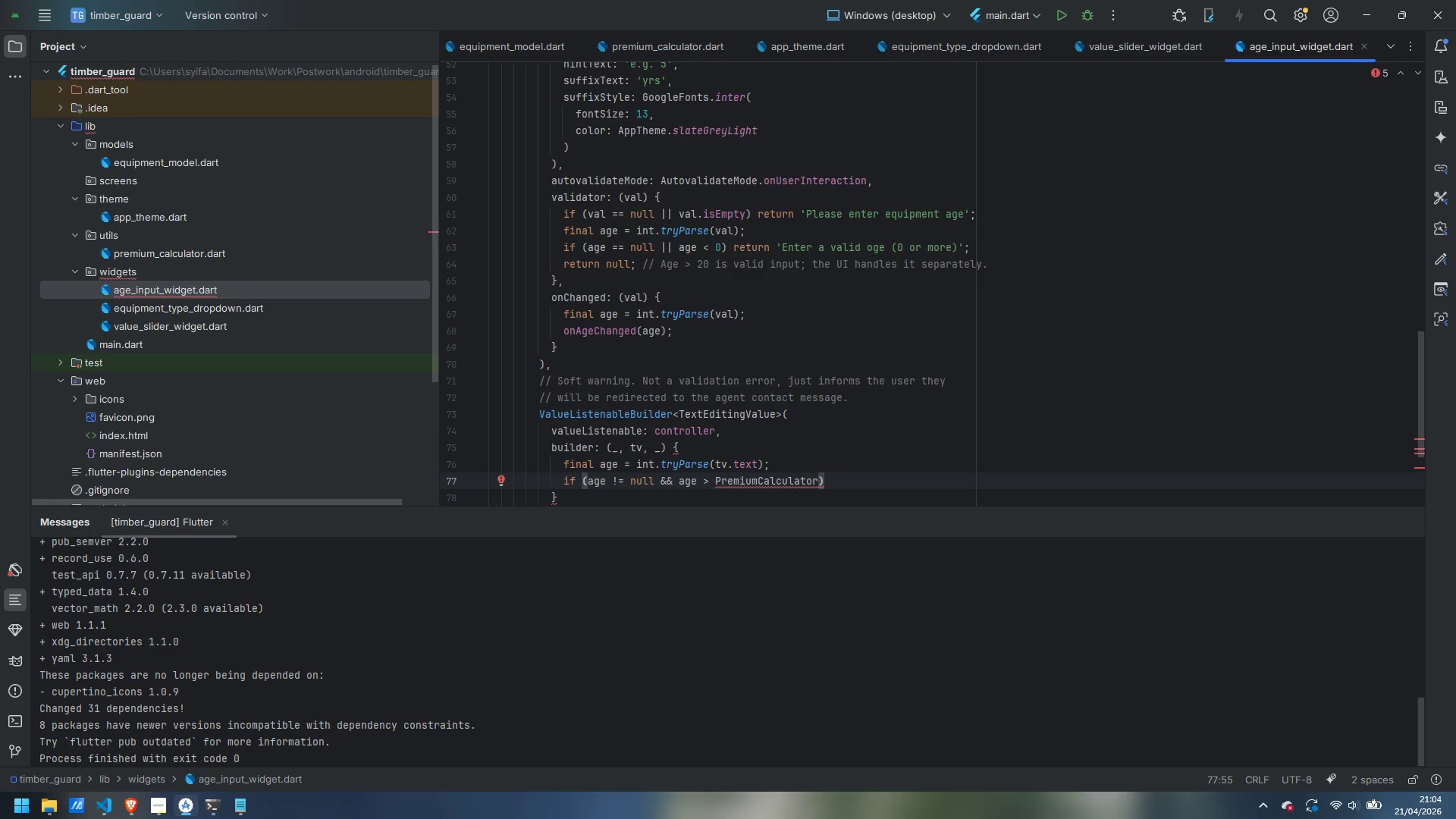 
type(.maxAgeYears)
 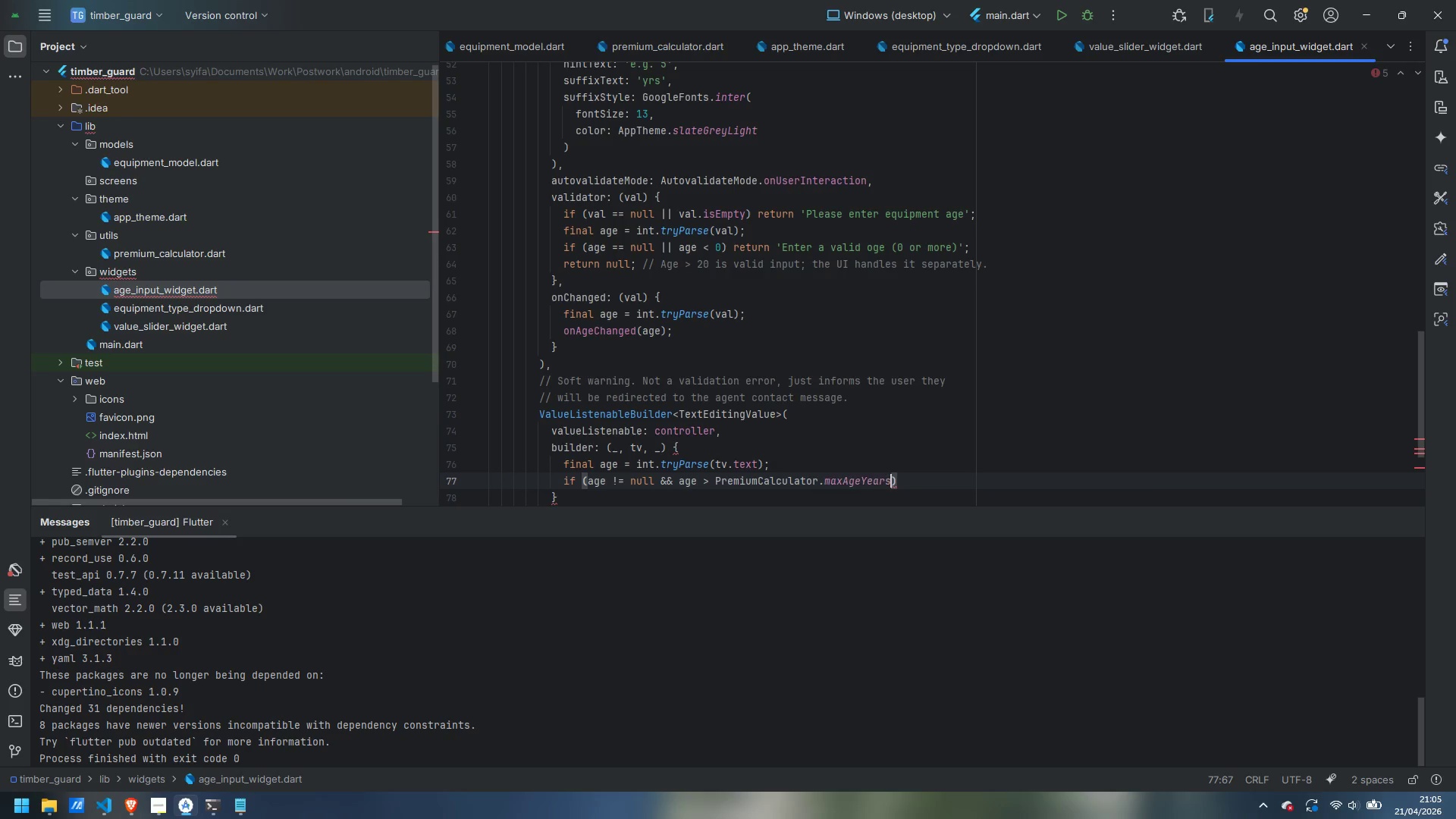 
key(ArrowRight)
 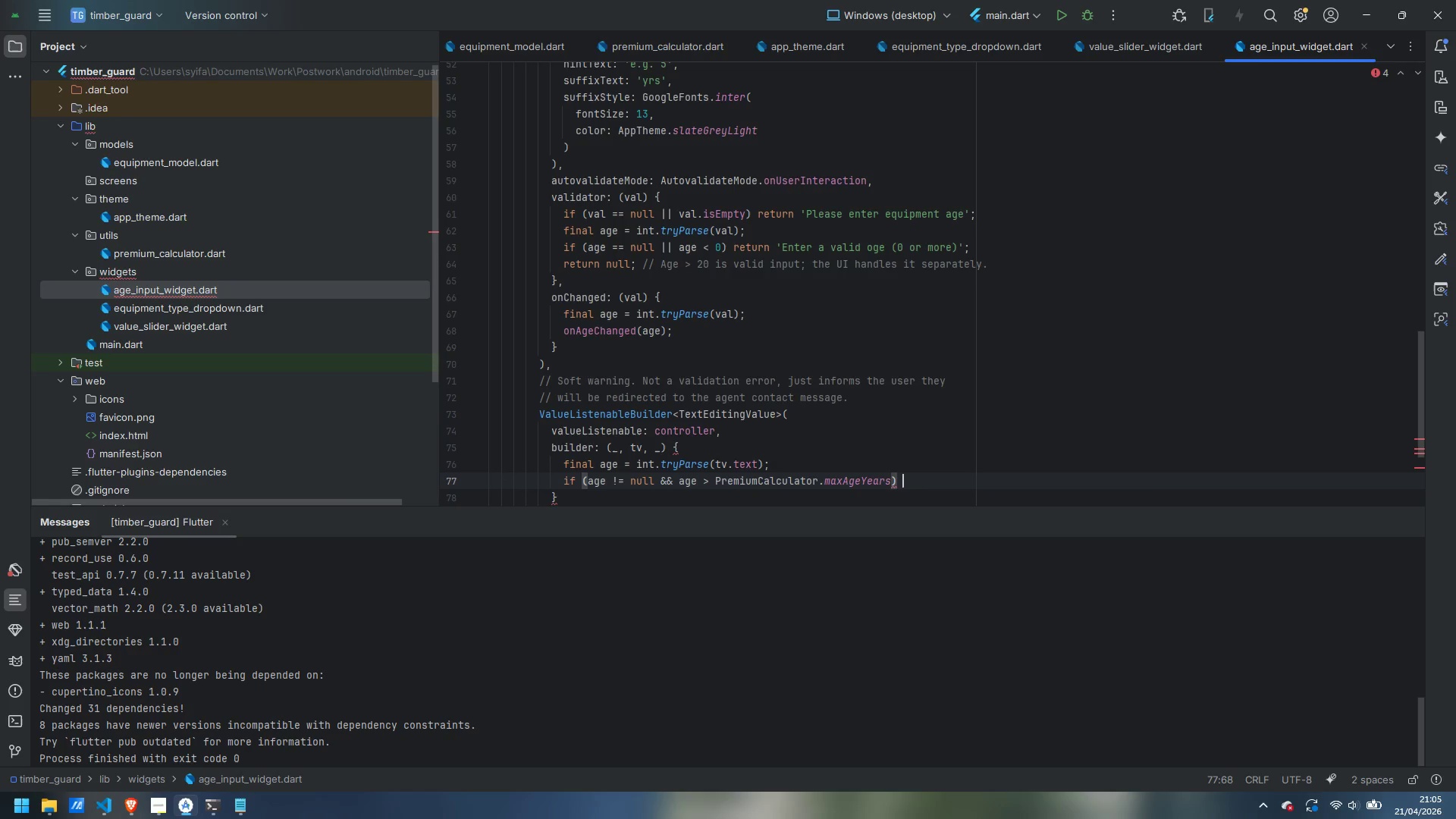 
key(Space)
 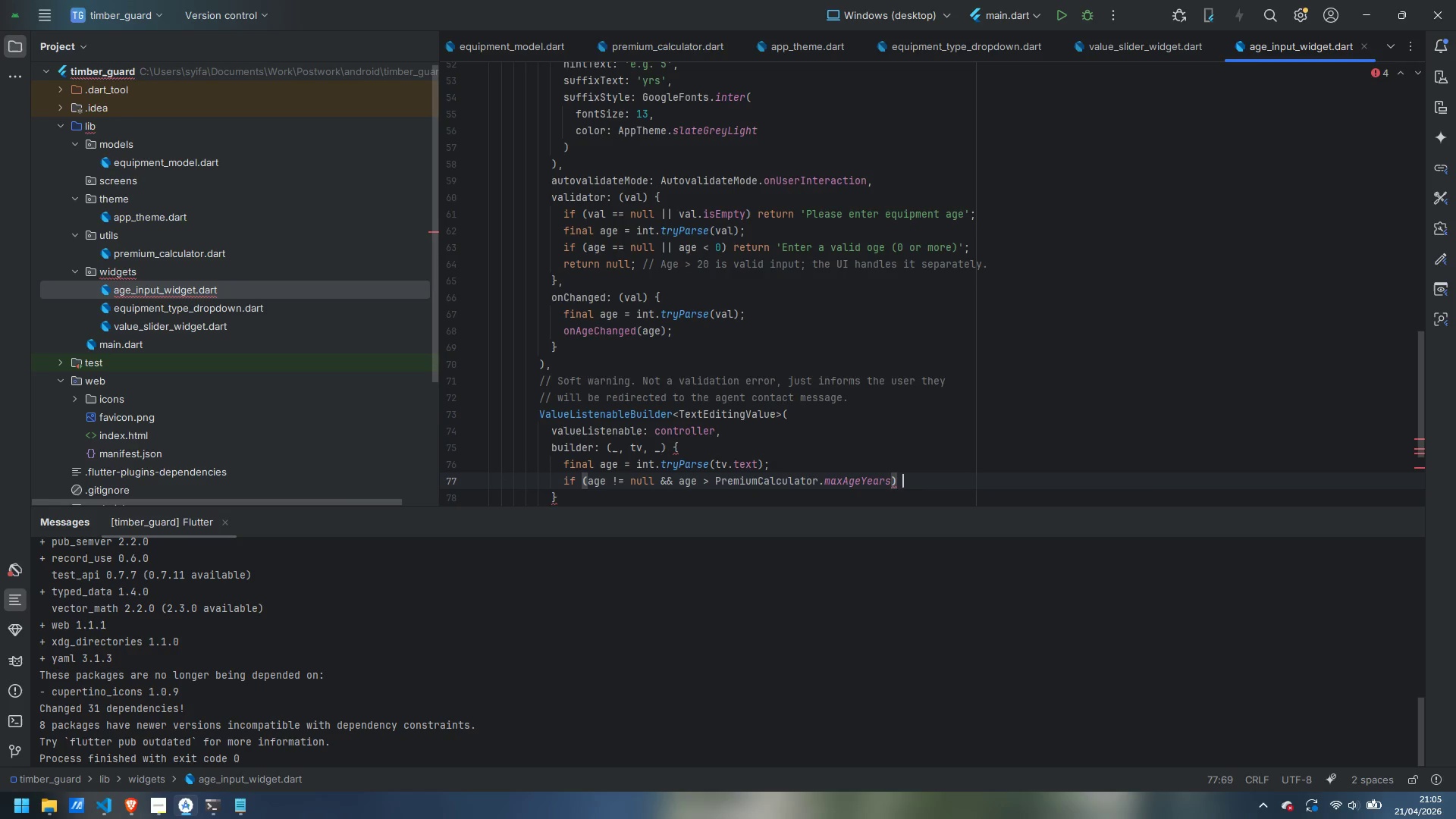 
key(Shift+BracketLeft)
 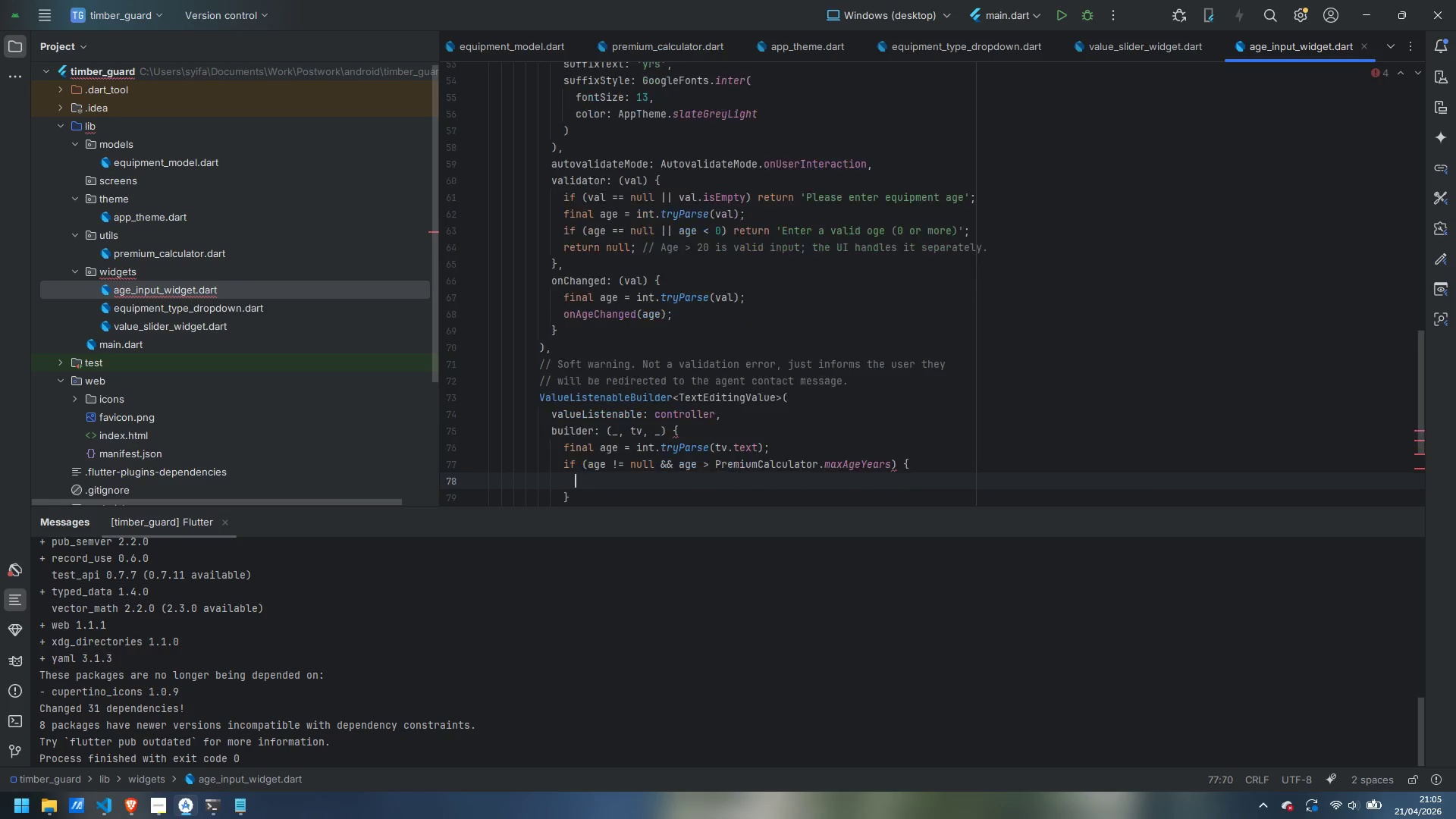 
key(Enter)
 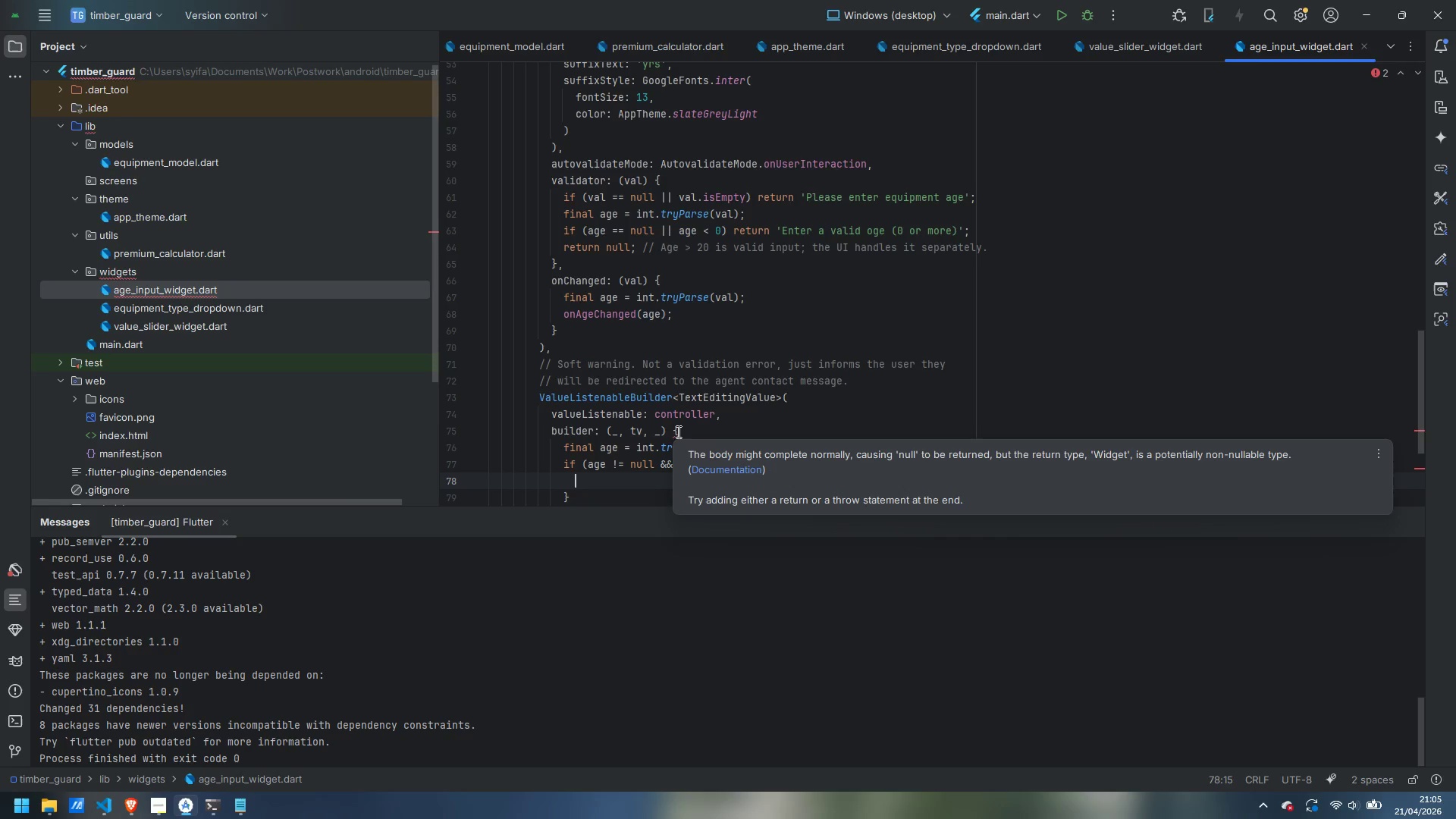 
wait(10.39)
 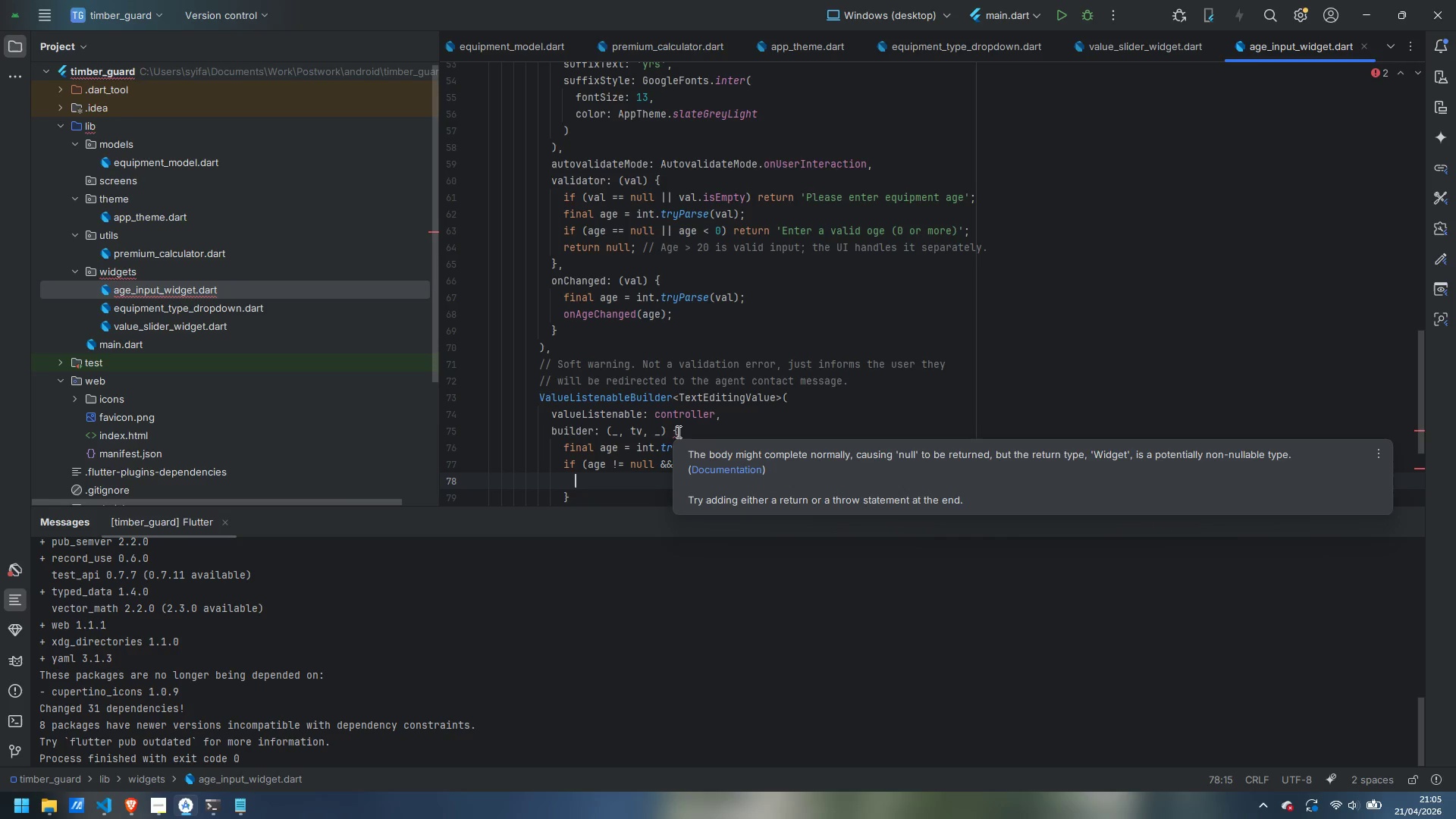 
type(return Padding()
 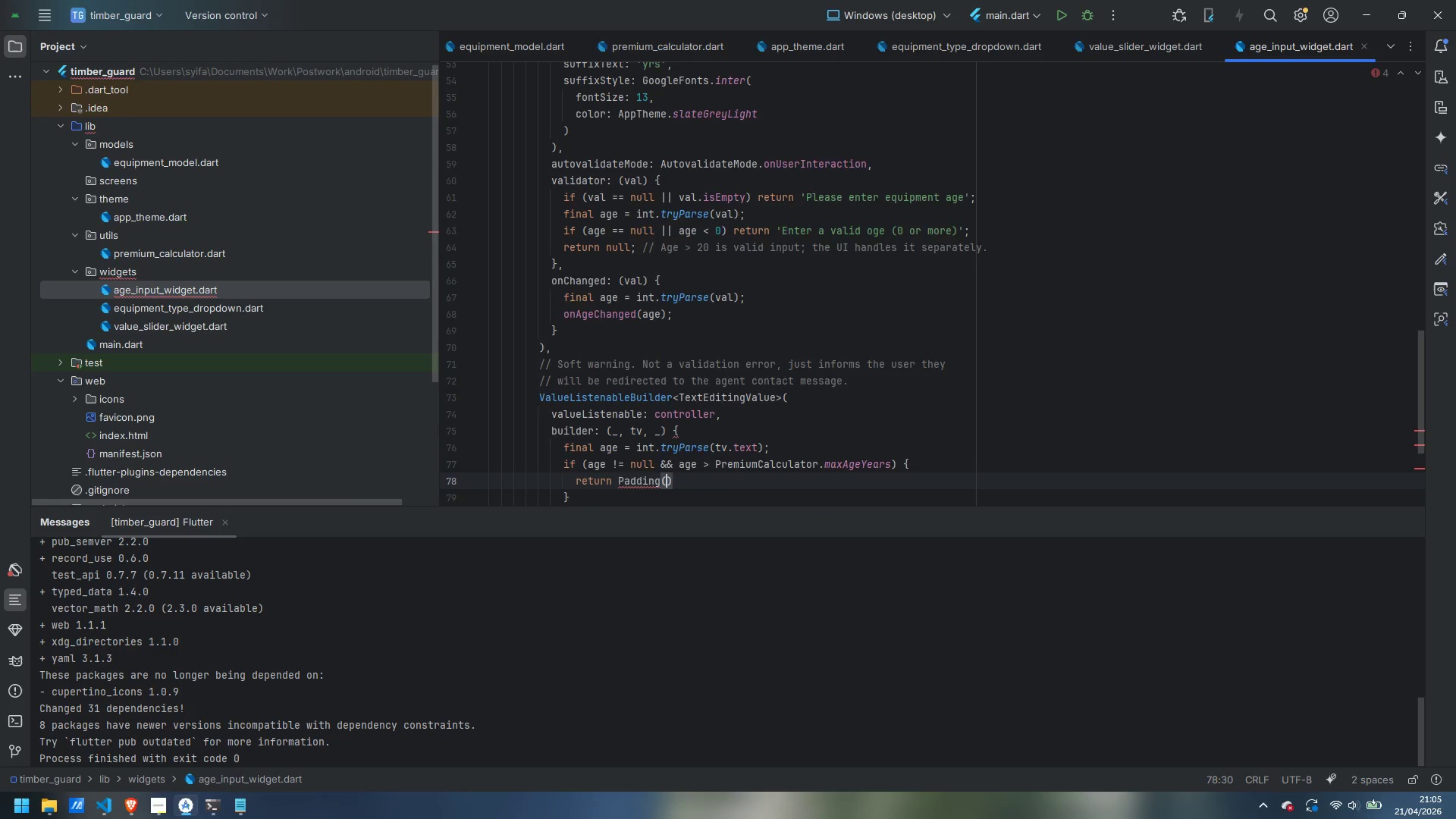 
key(Enter)
 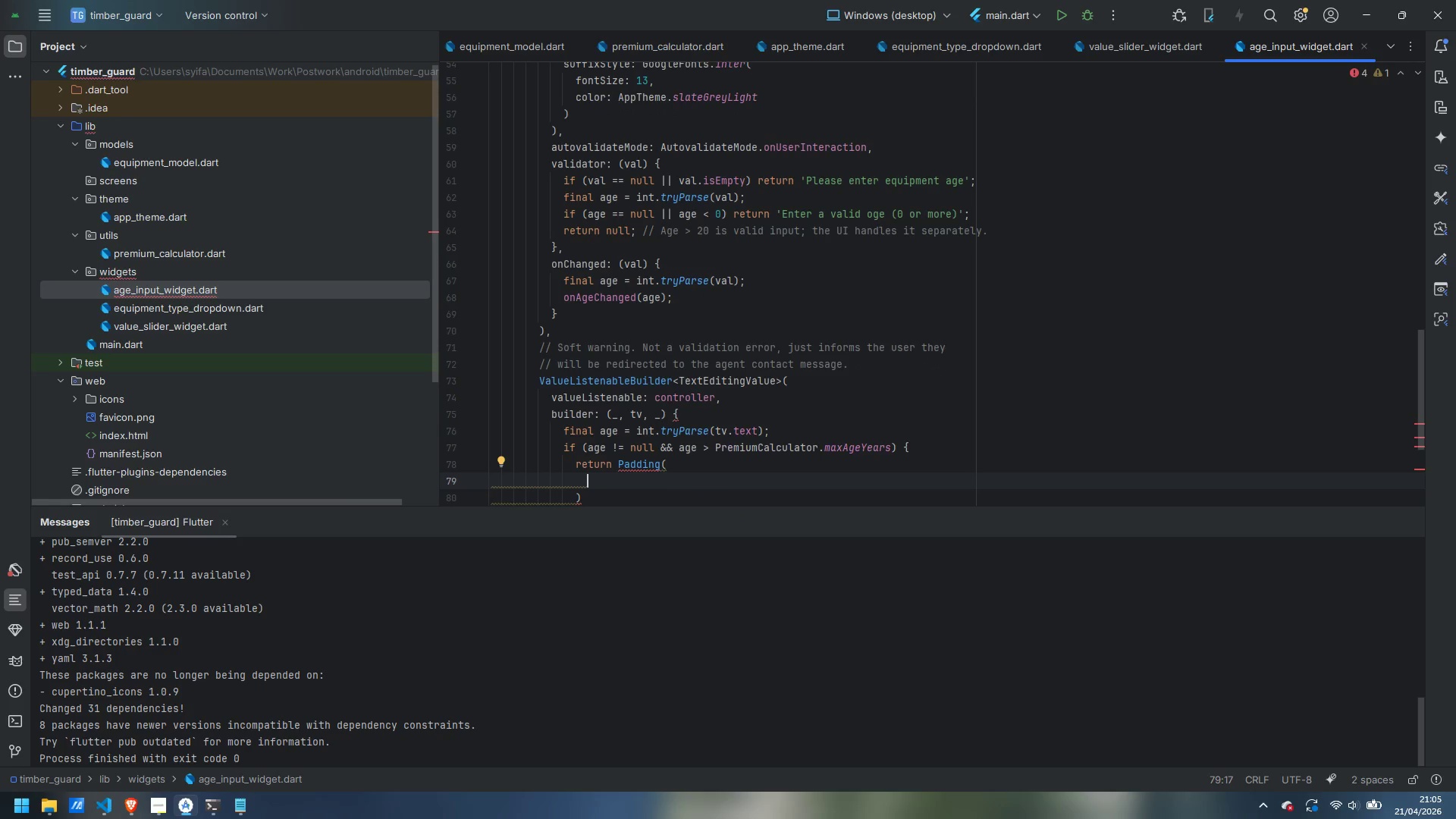 
wait(8.06)
 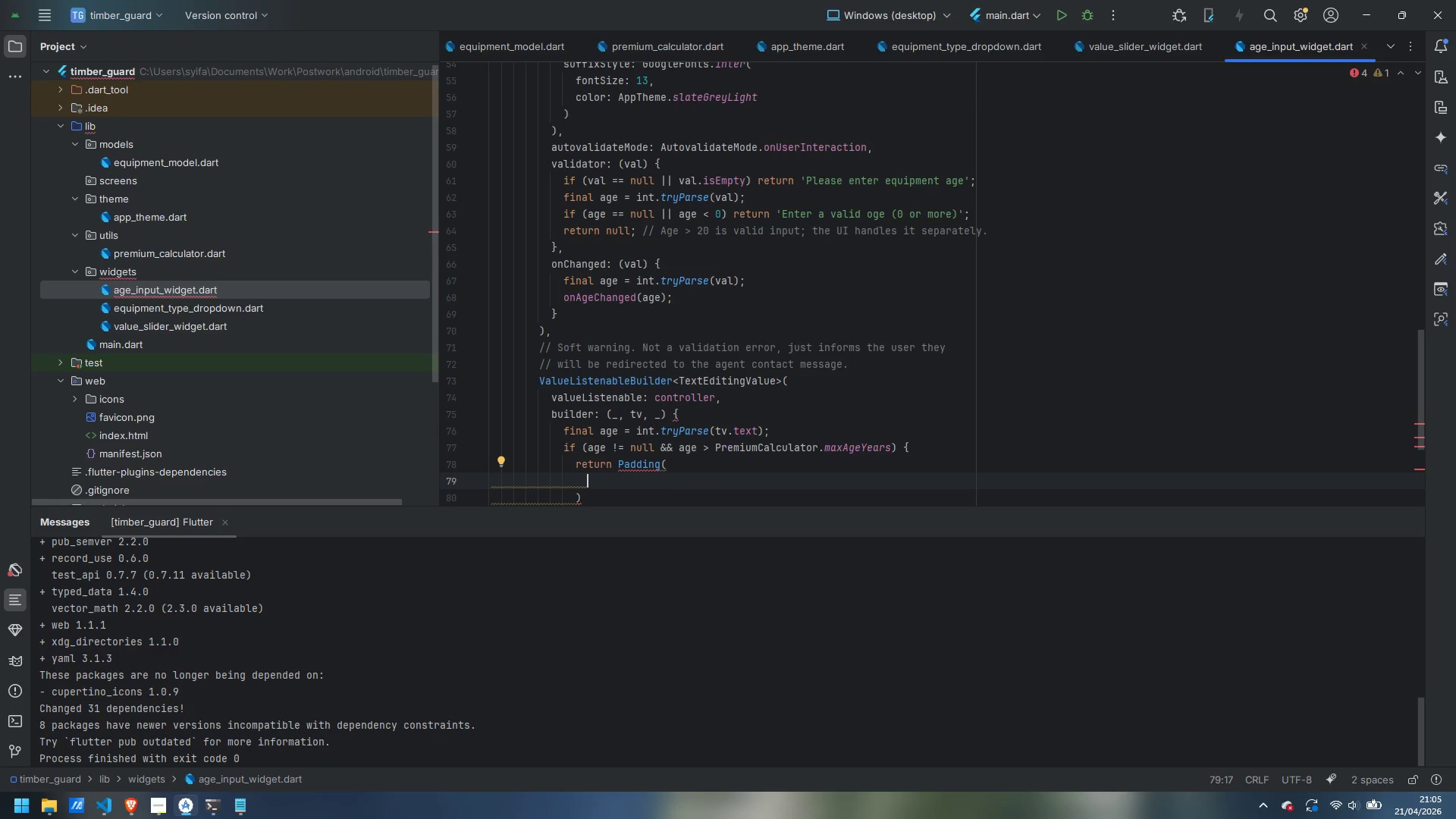 
hold_key(key=ShiftLeft, duration=0.64)
 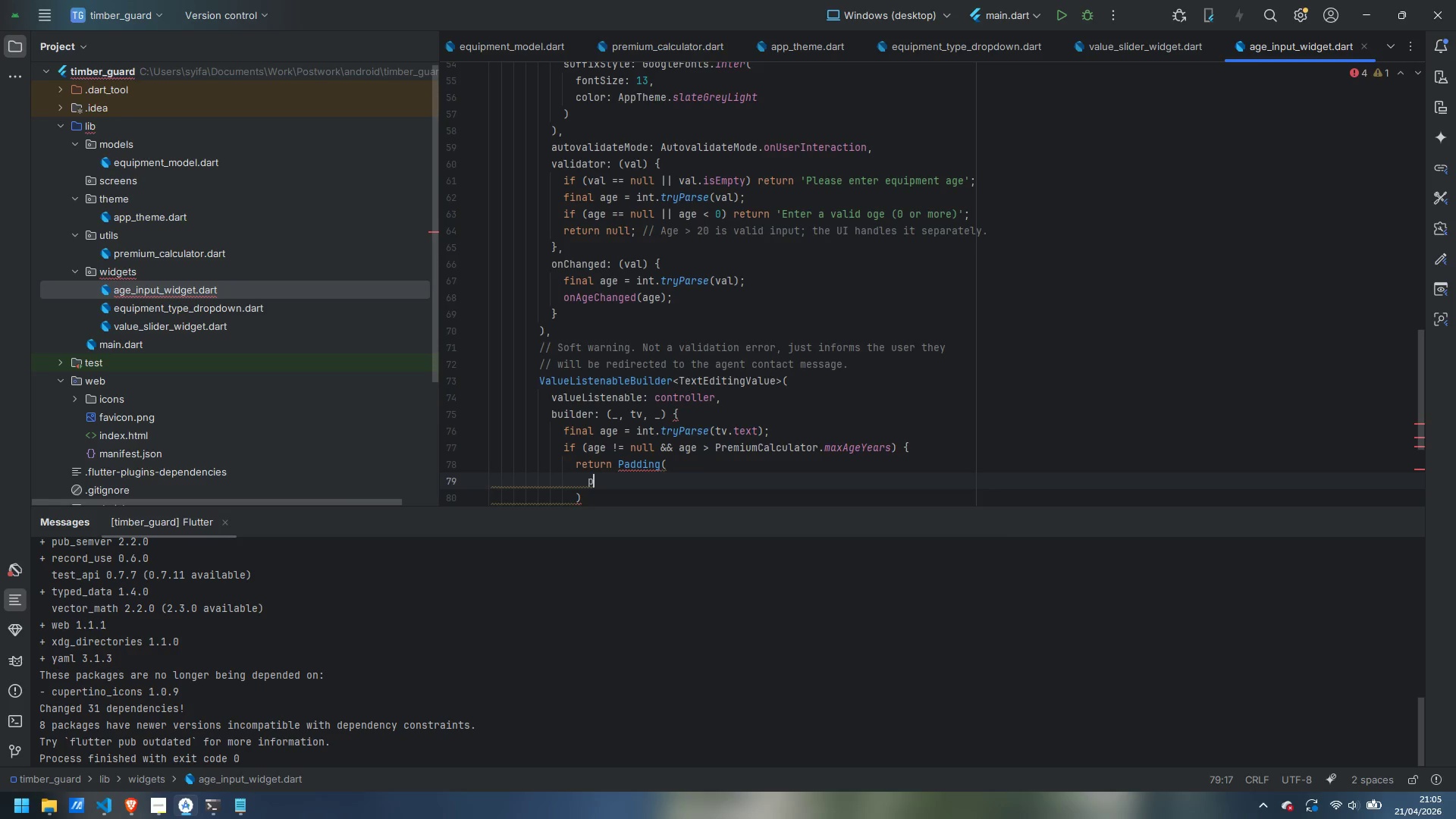 
type(padding: const EdgeInsets.only(ty)
key(Backspace)
type(op: 8)
 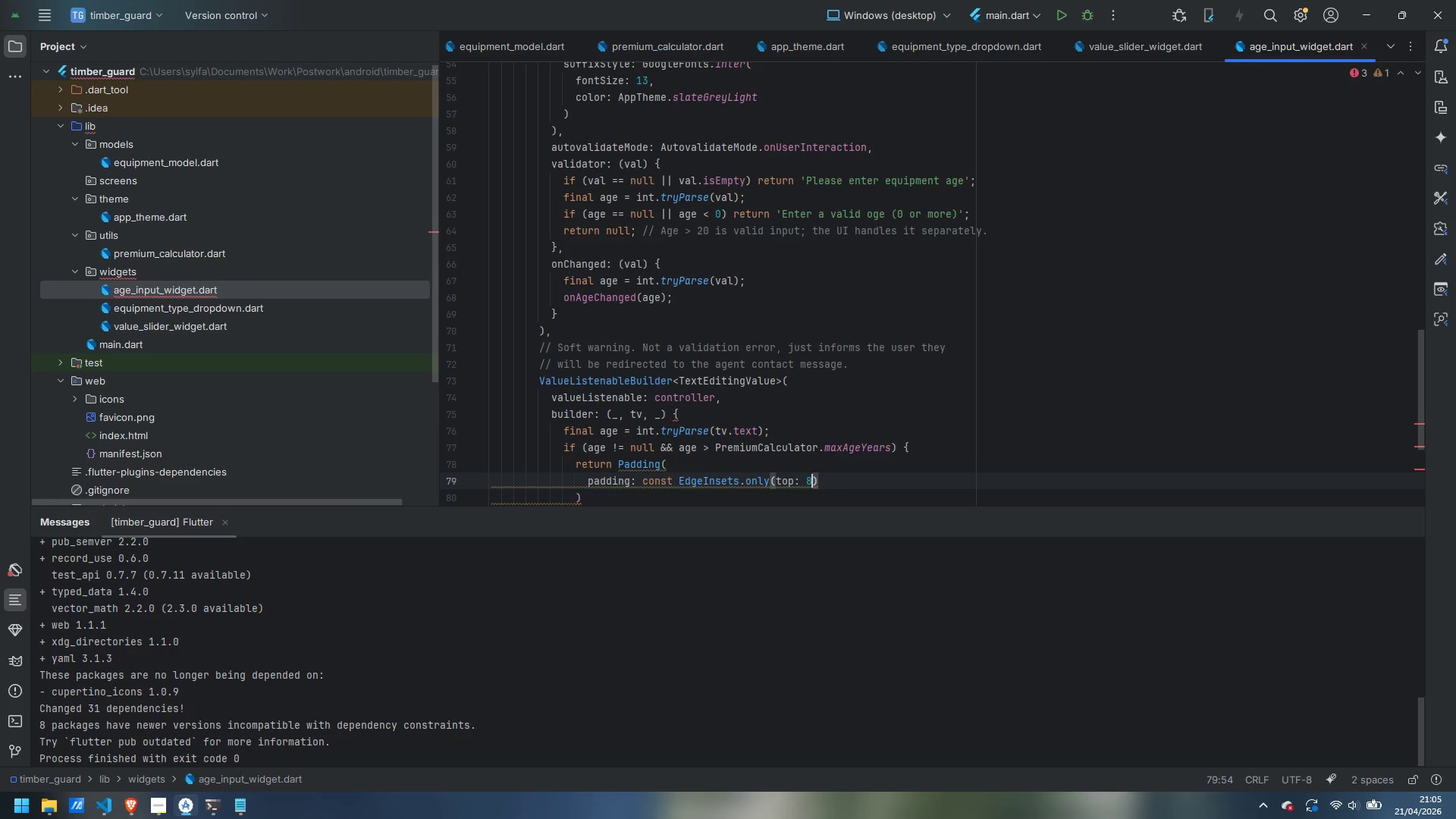 
key(ArrowRight)
 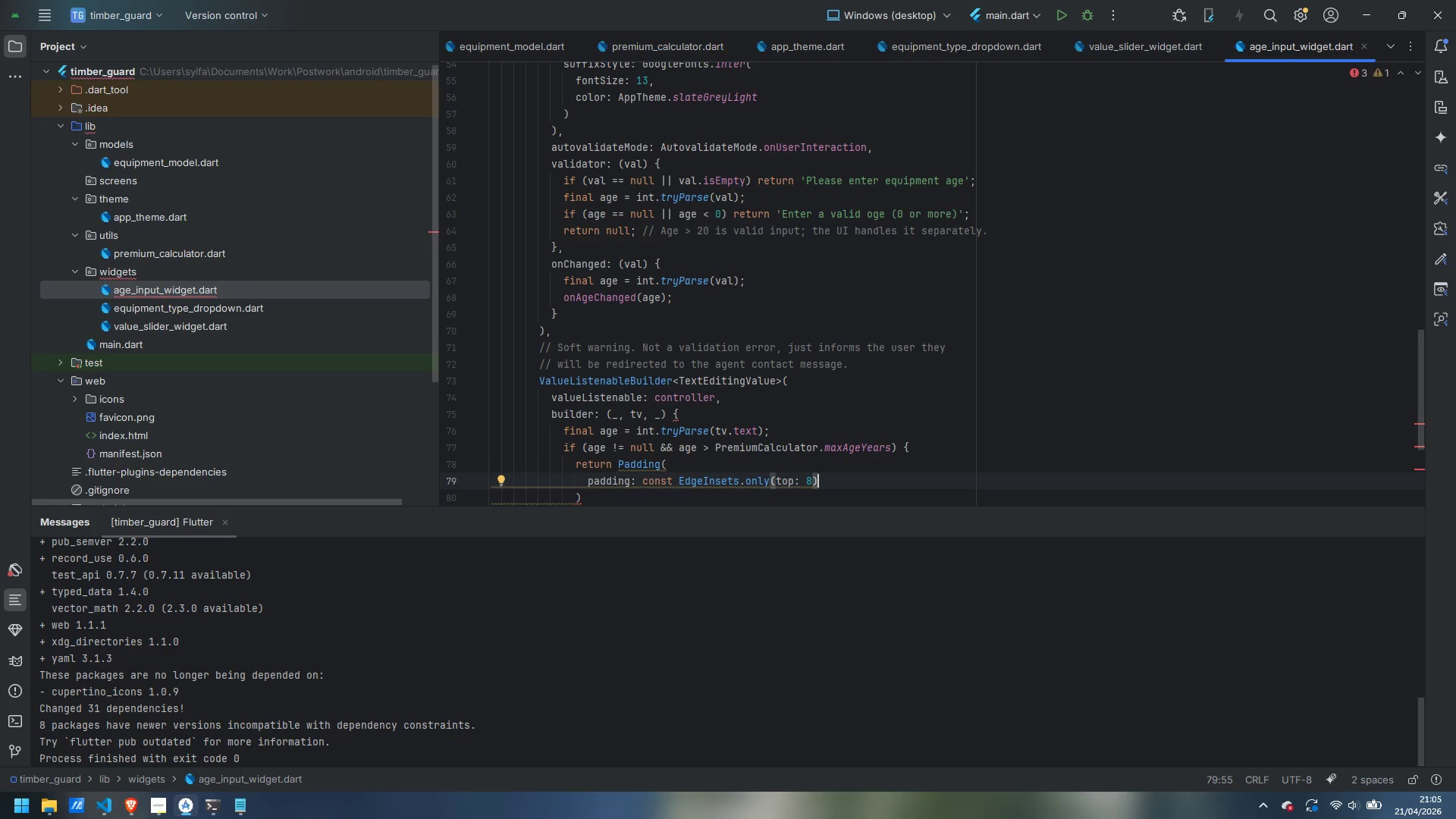 
key(Comma)
 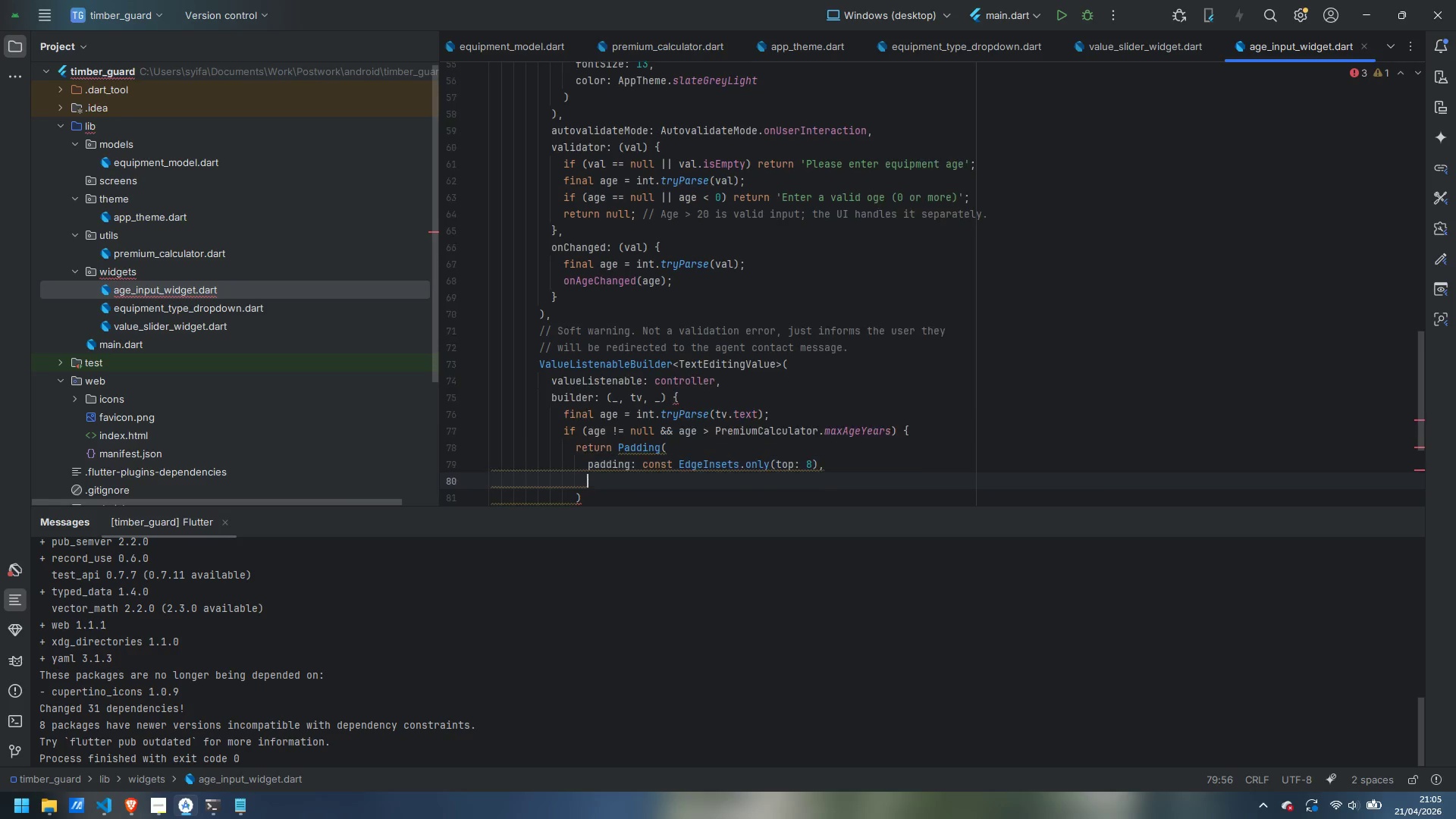 
key(Enter)
 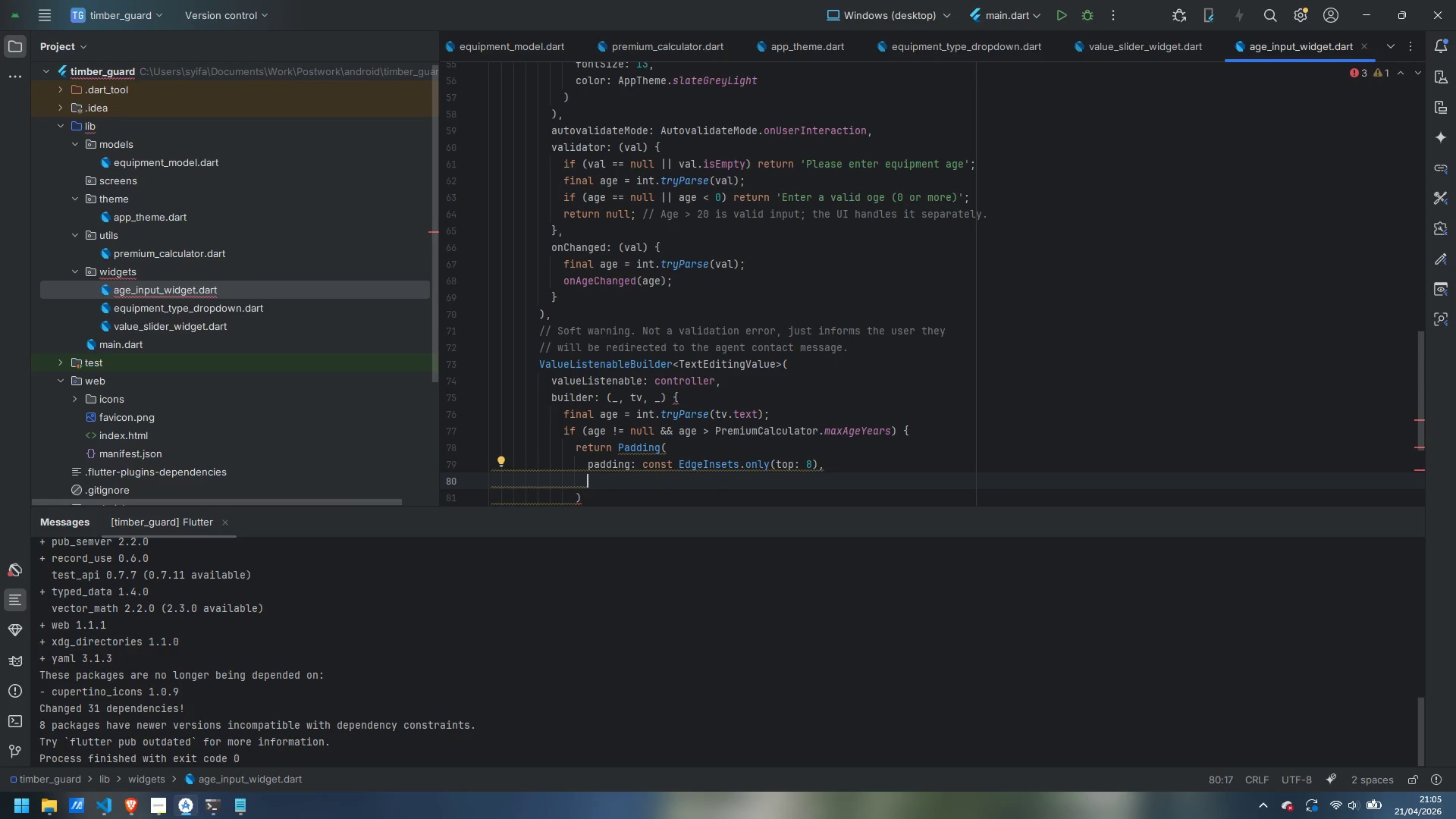 
type(child: Row()
 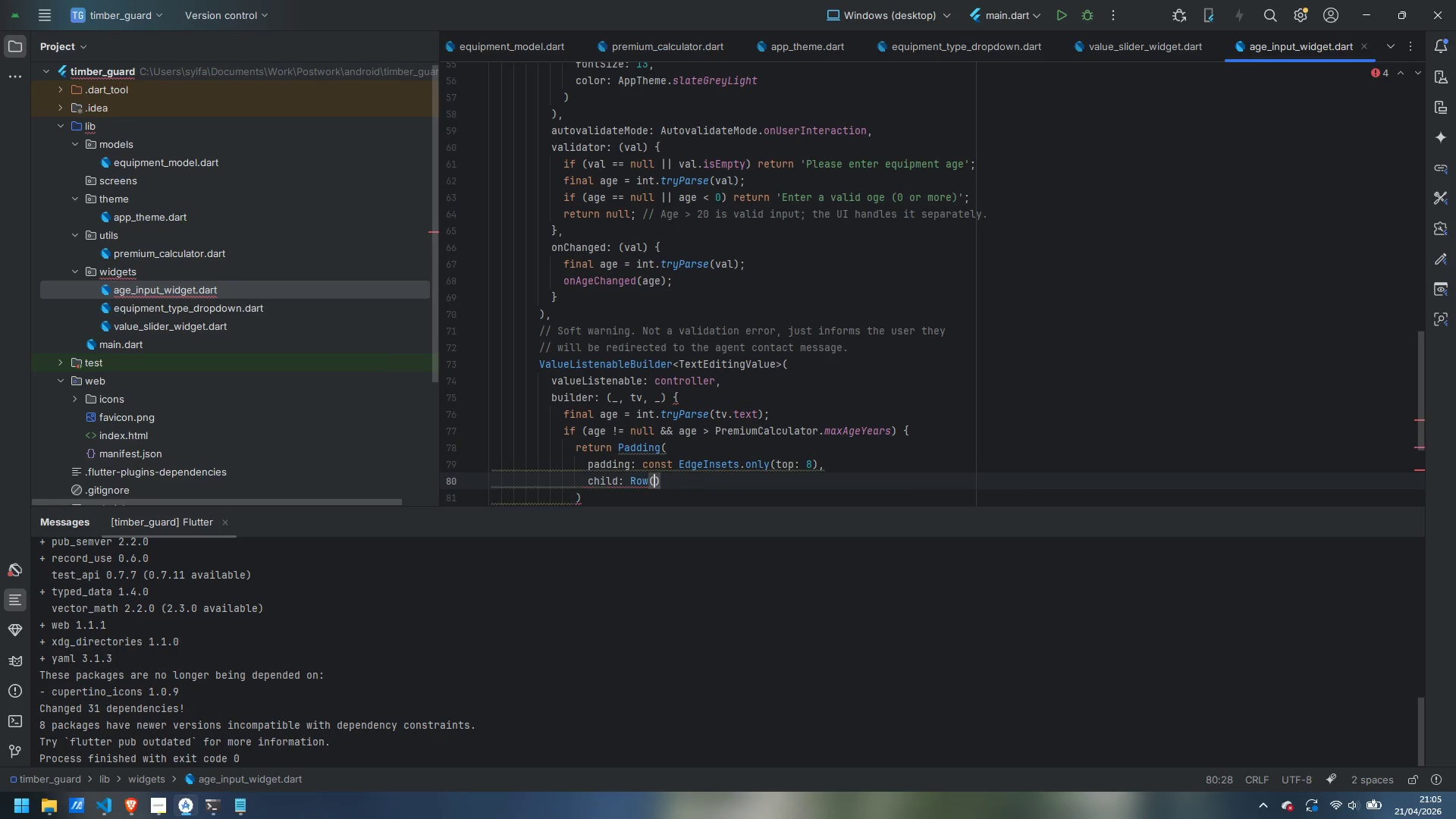 
key(Enter)
 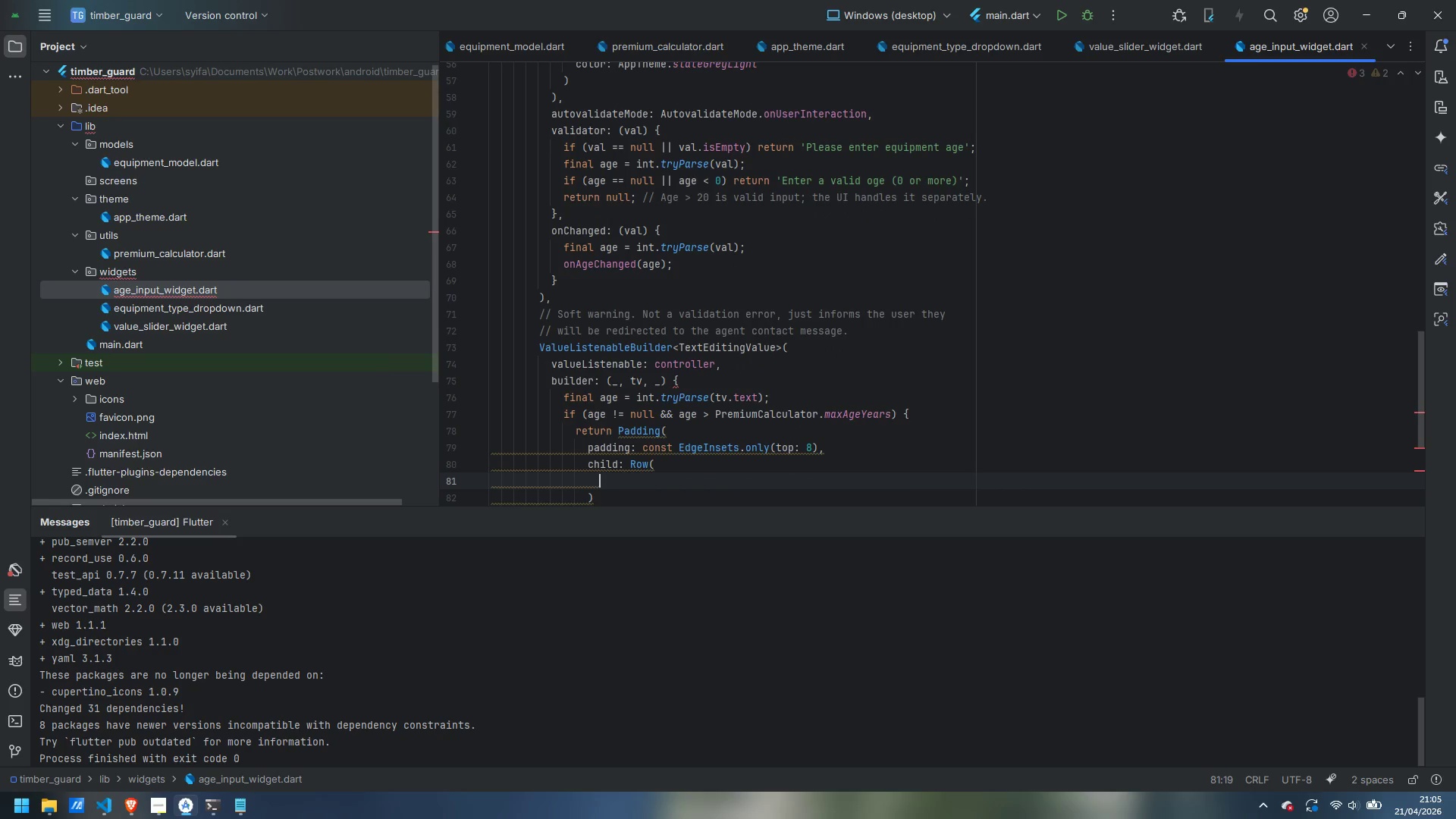 
type(children: [)
 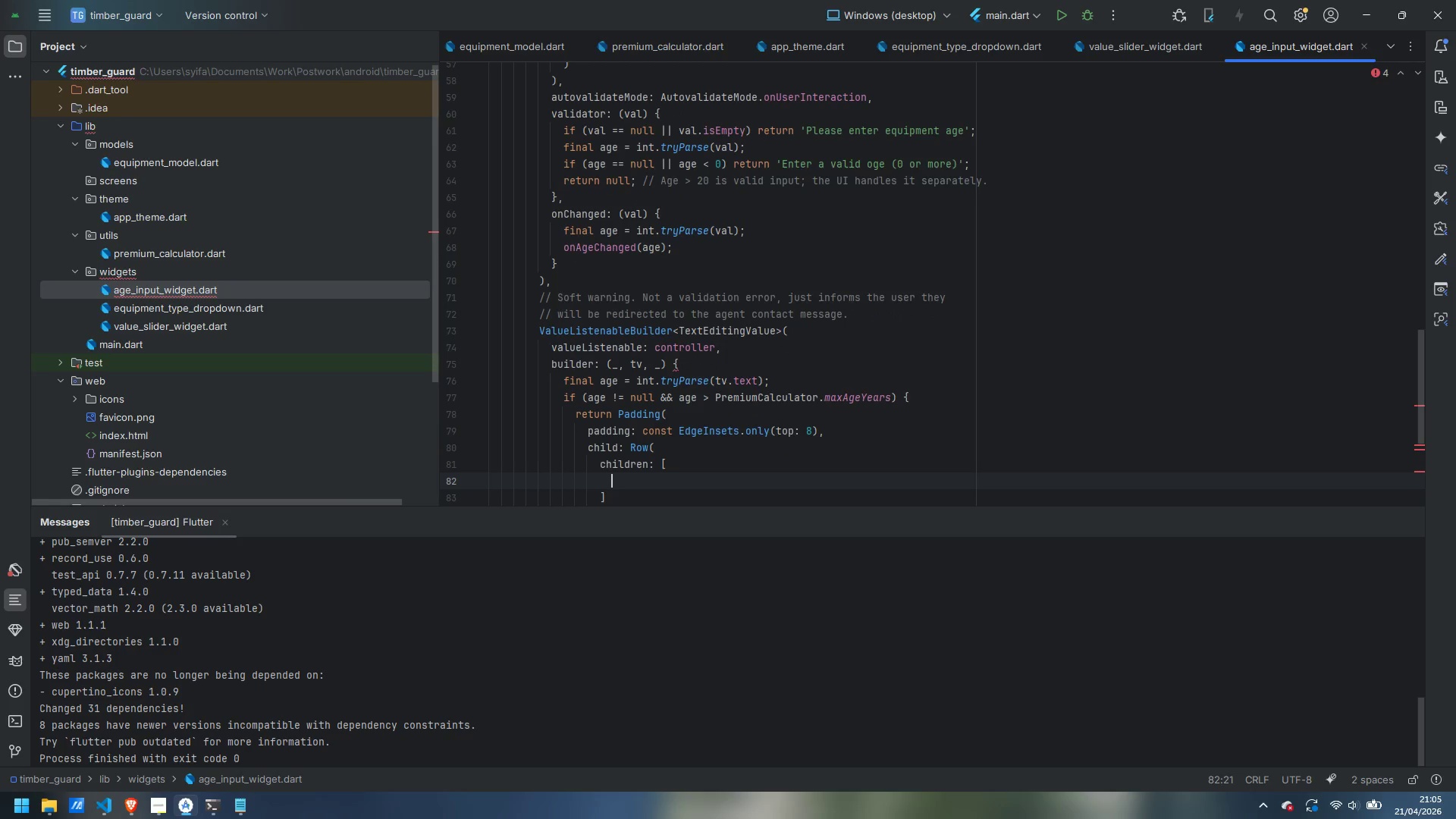 
 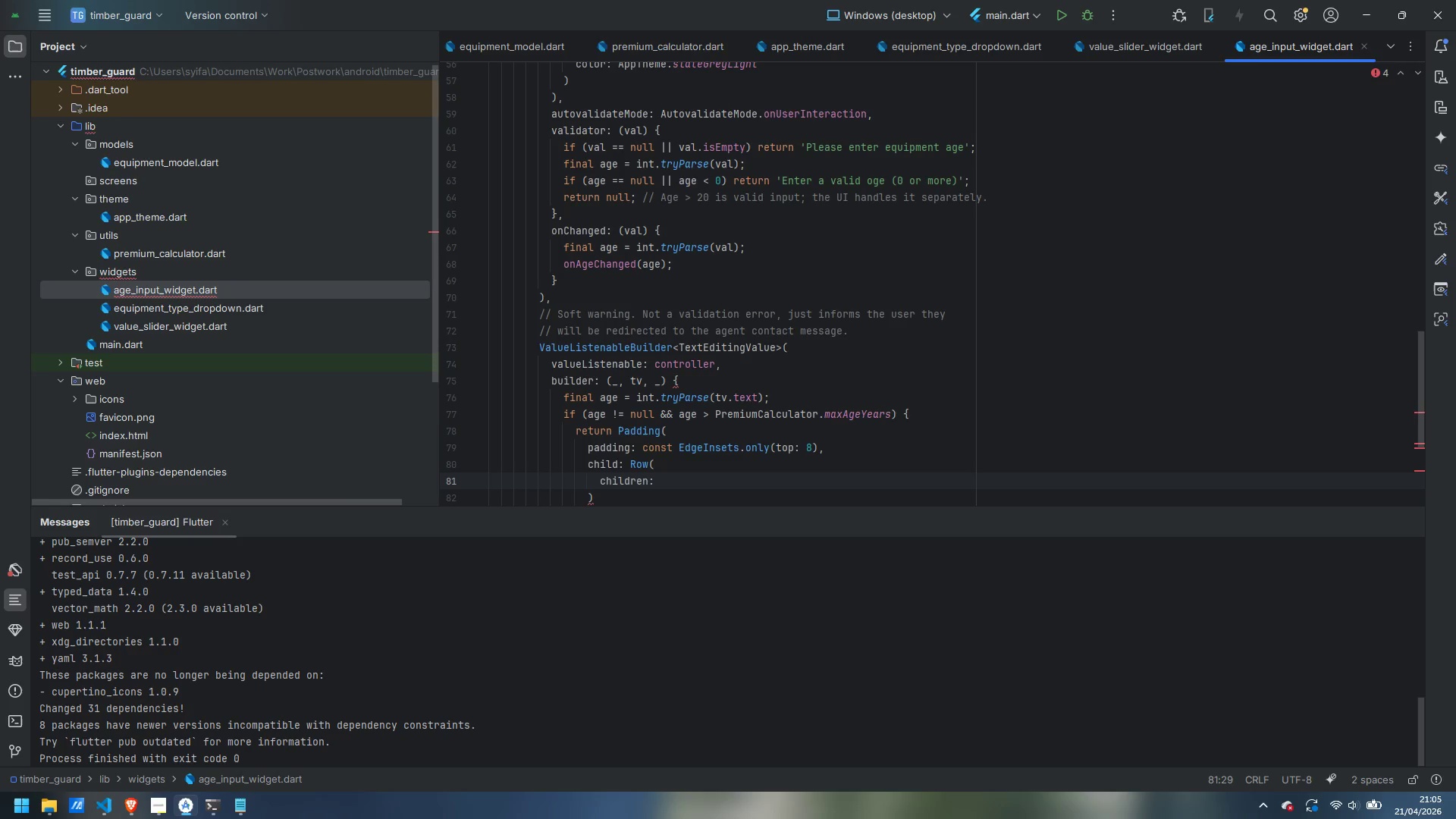 
key(Enter)
 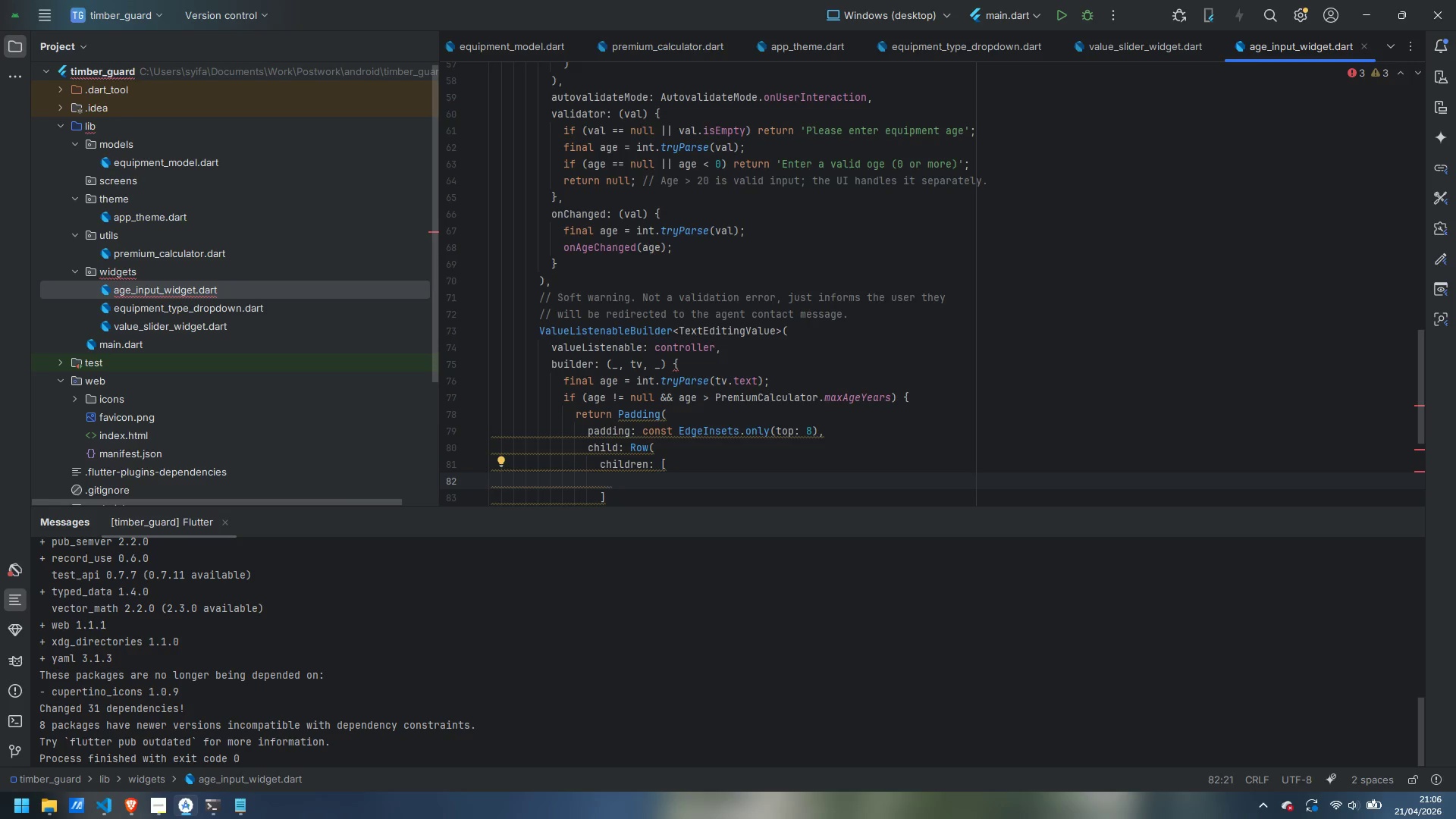 
wait(21.95)
 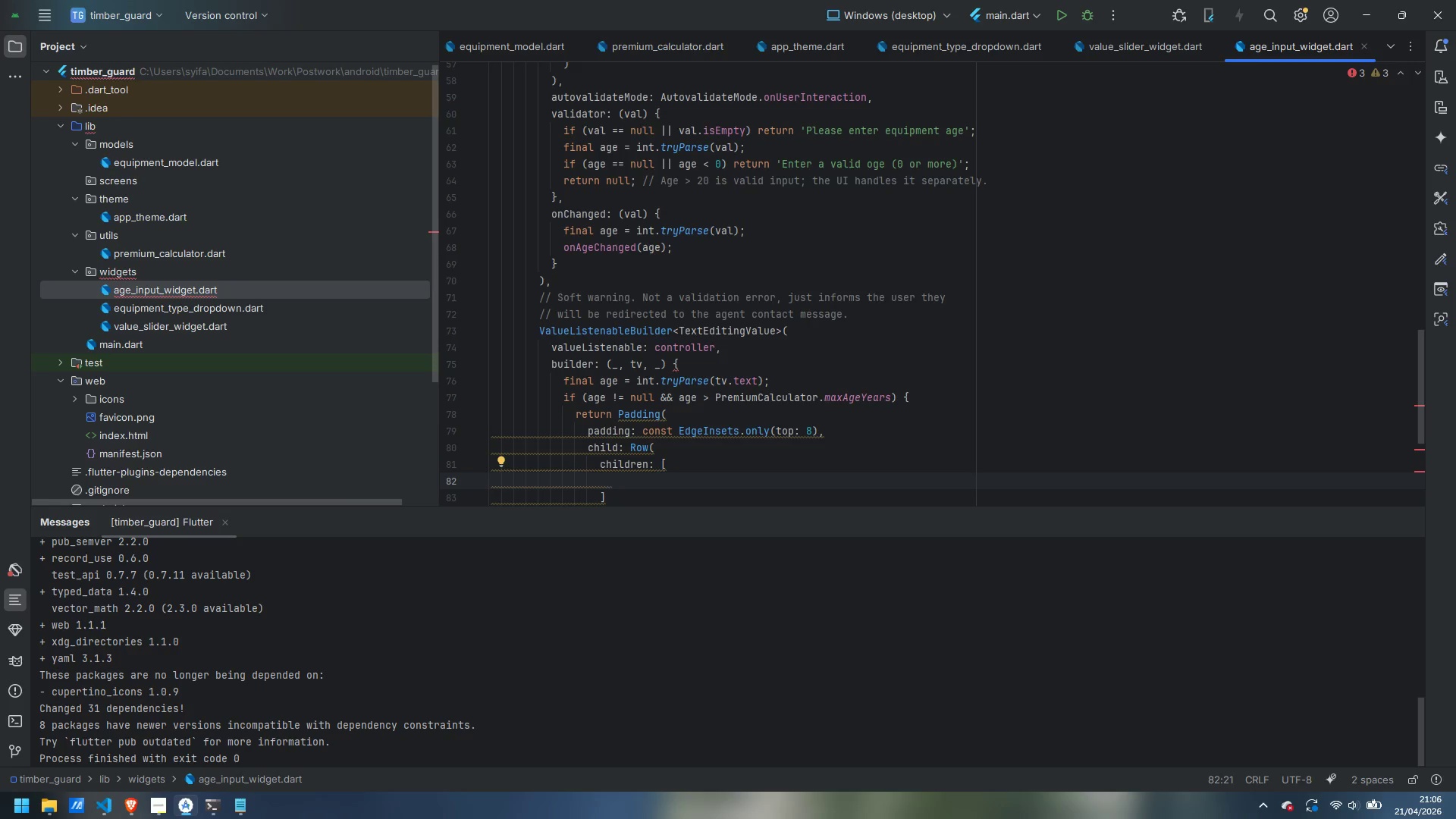 
type(Icon(Icons.info_outline_rounded)
 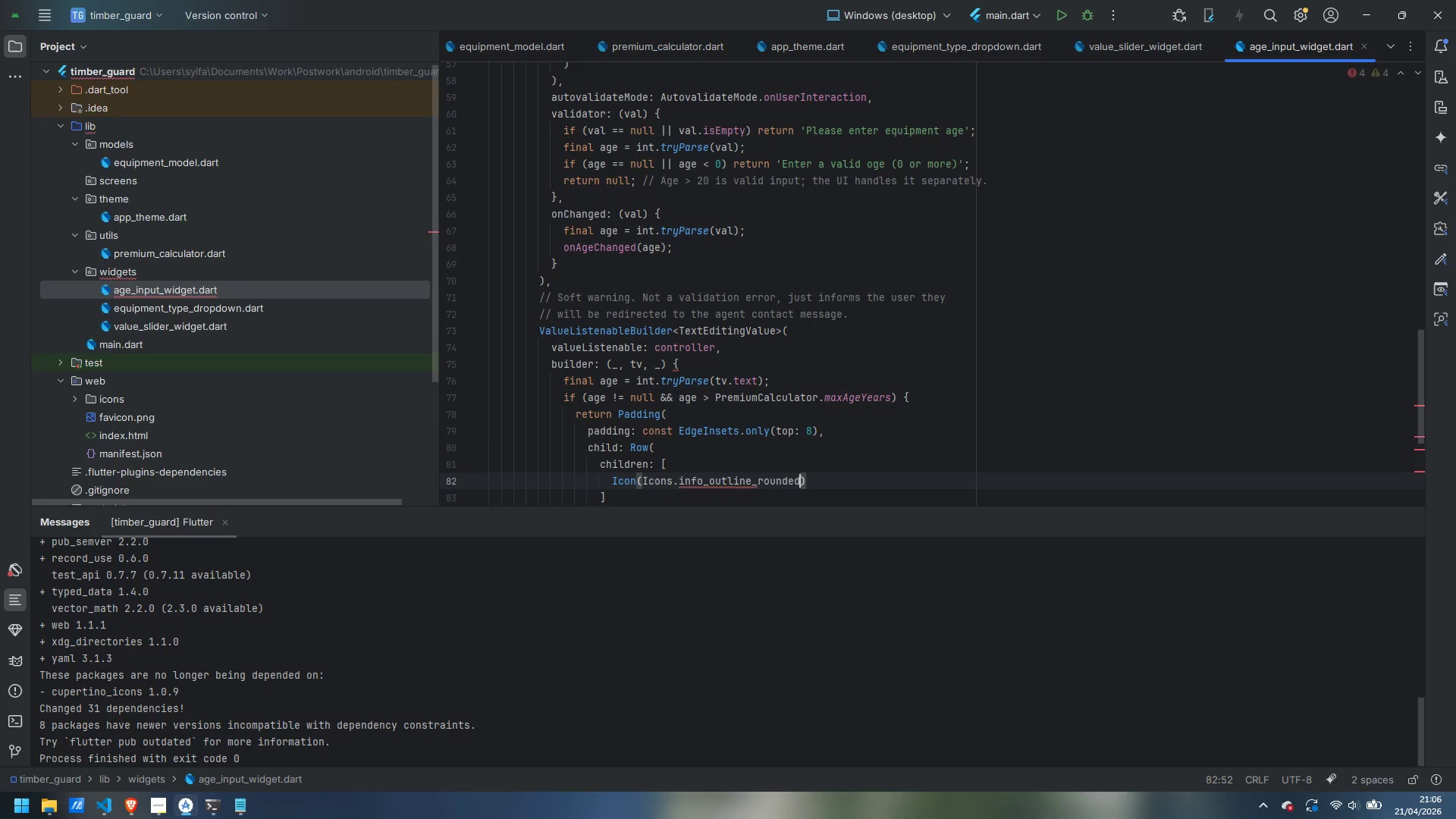 
key(ArrowRight)
 